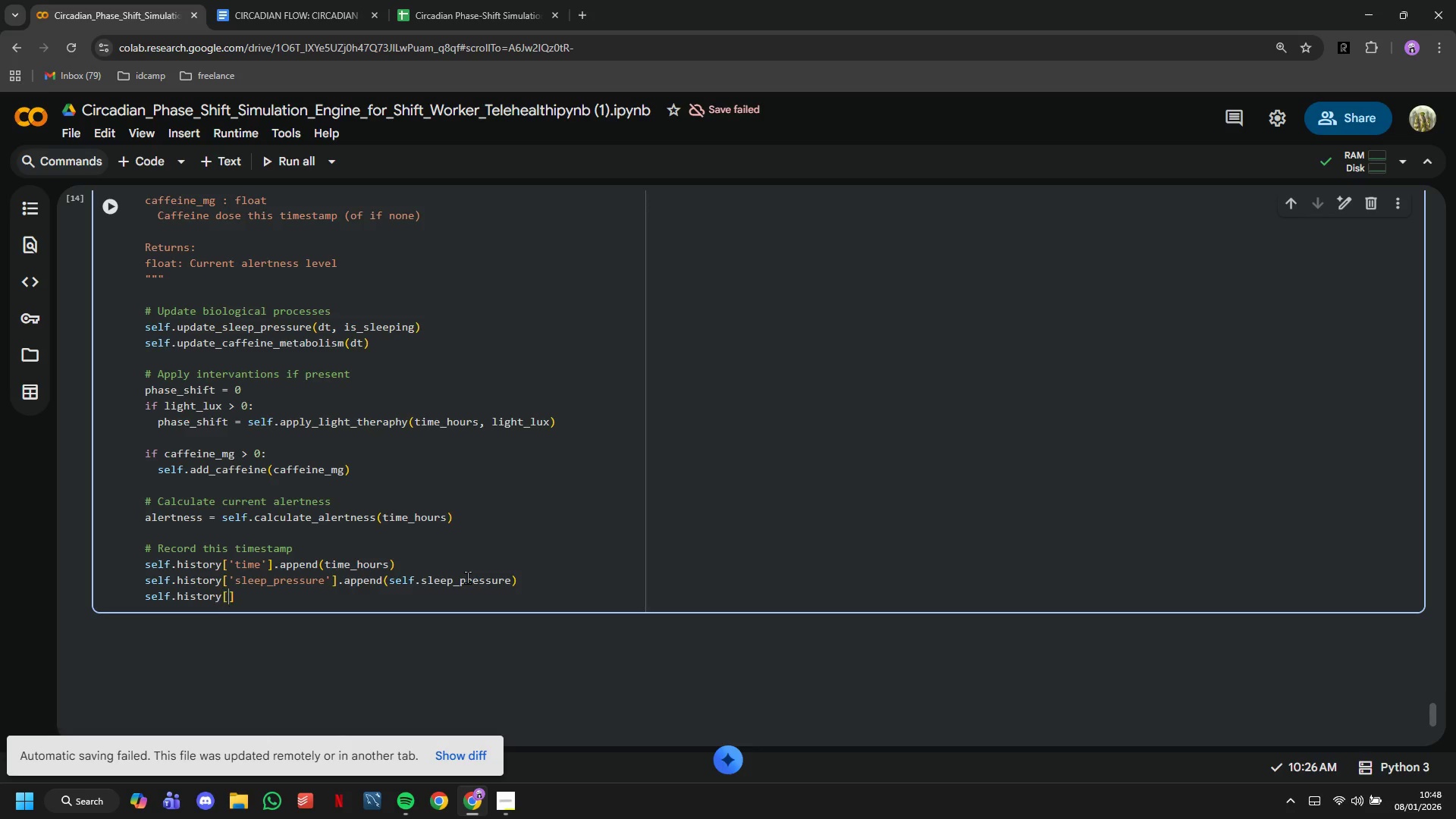 
key(BracketLeft)
 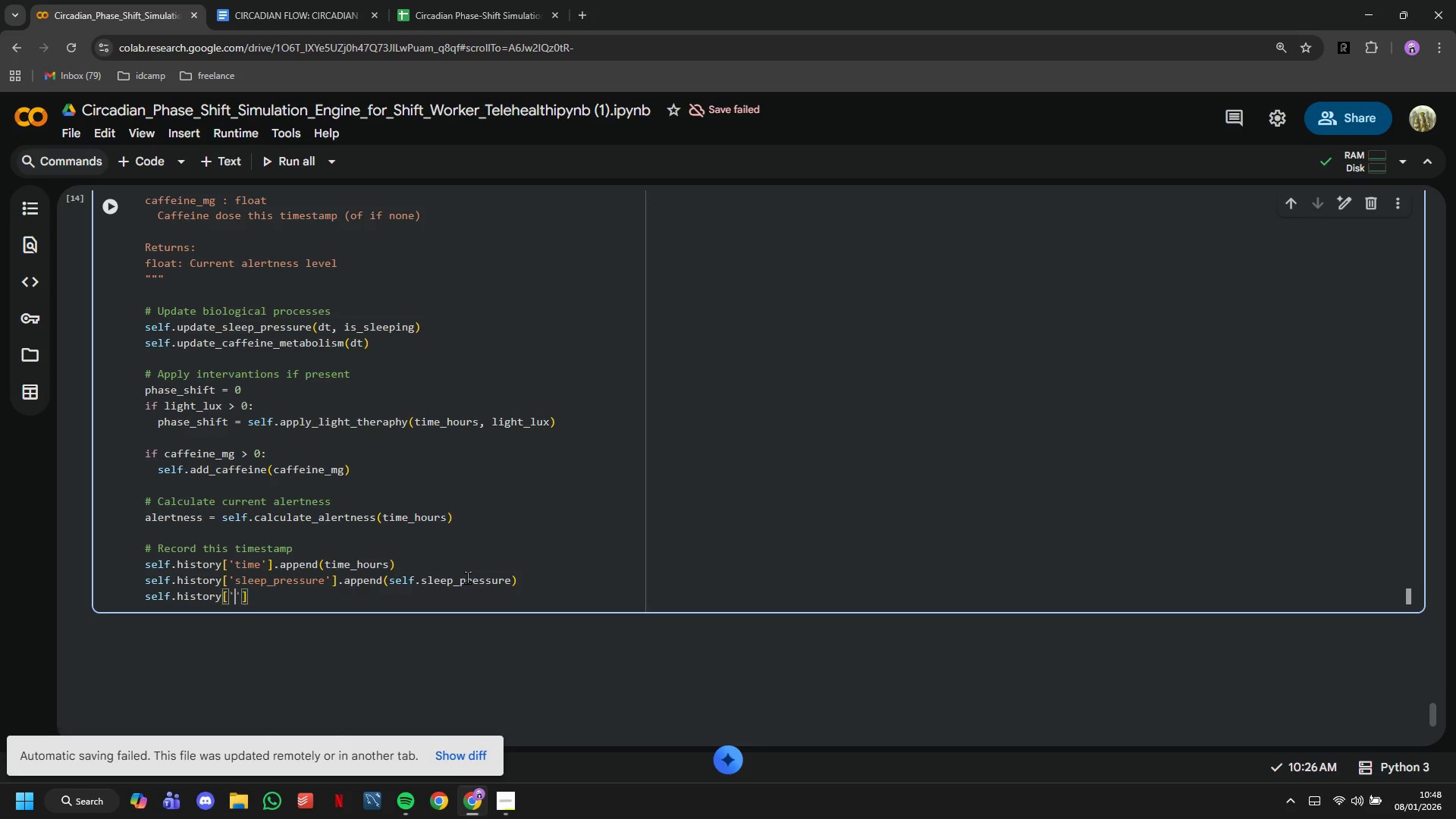 
key(Quote)
 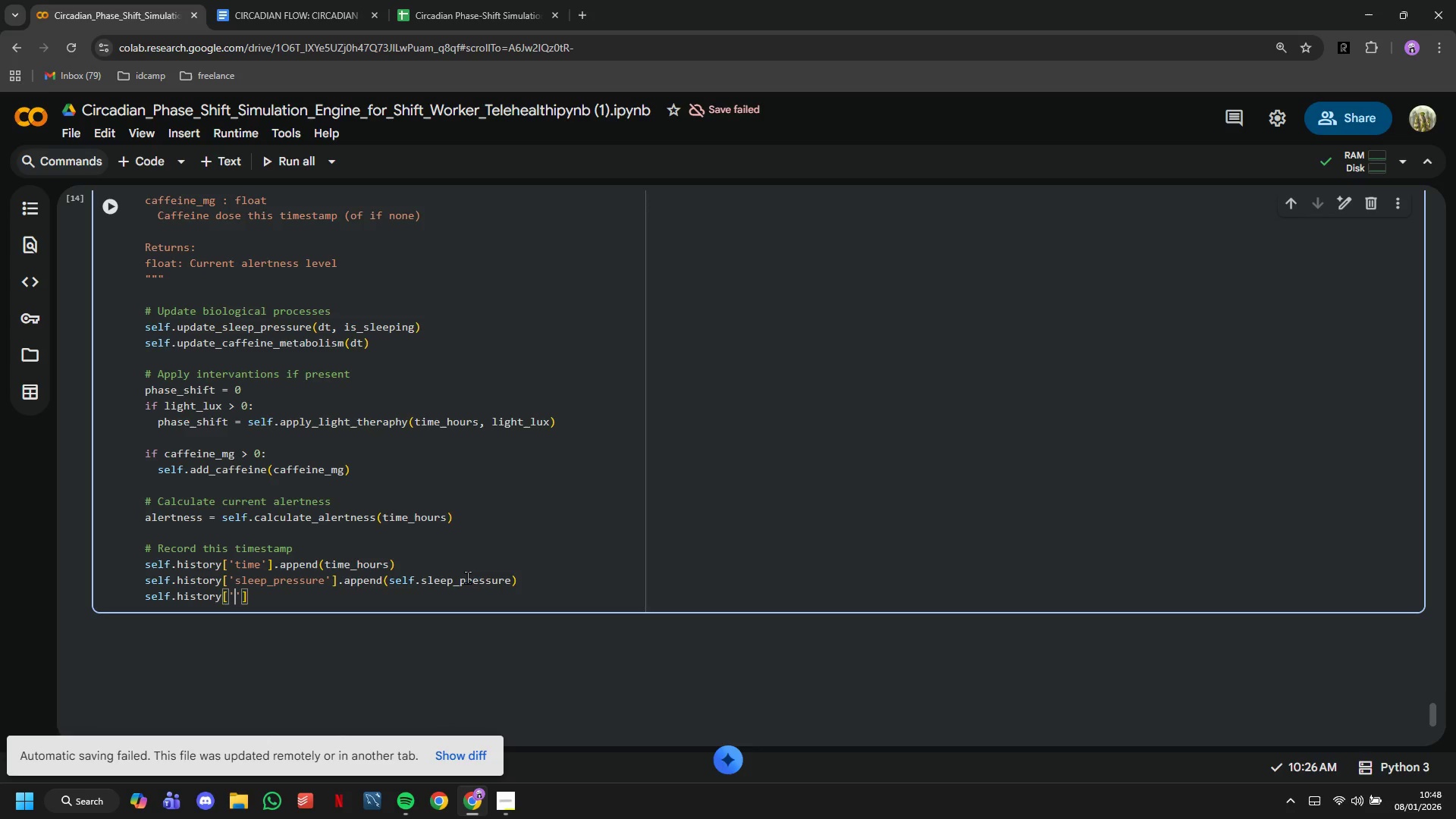 
key(S)
 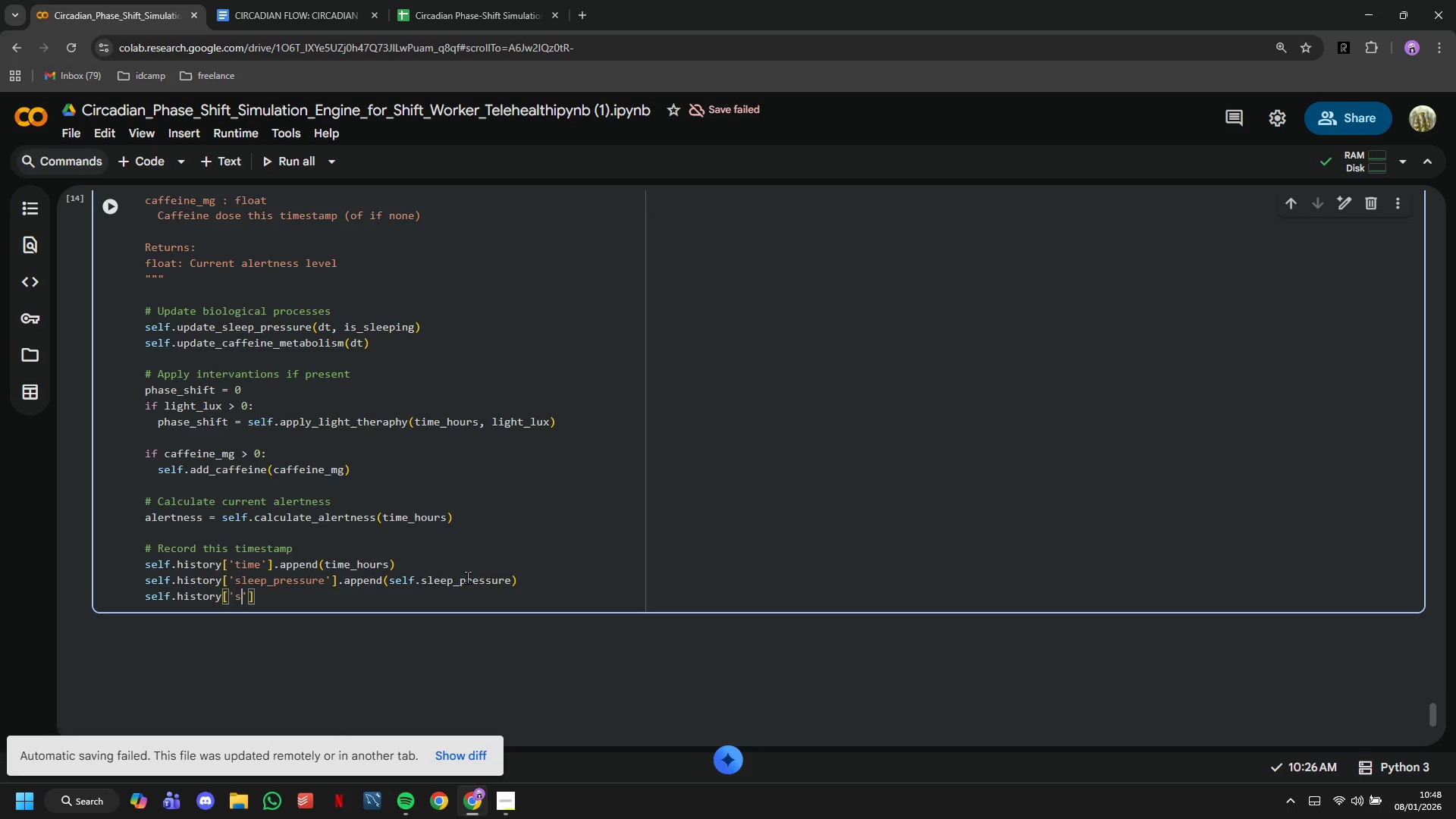 
wait(8.39)
 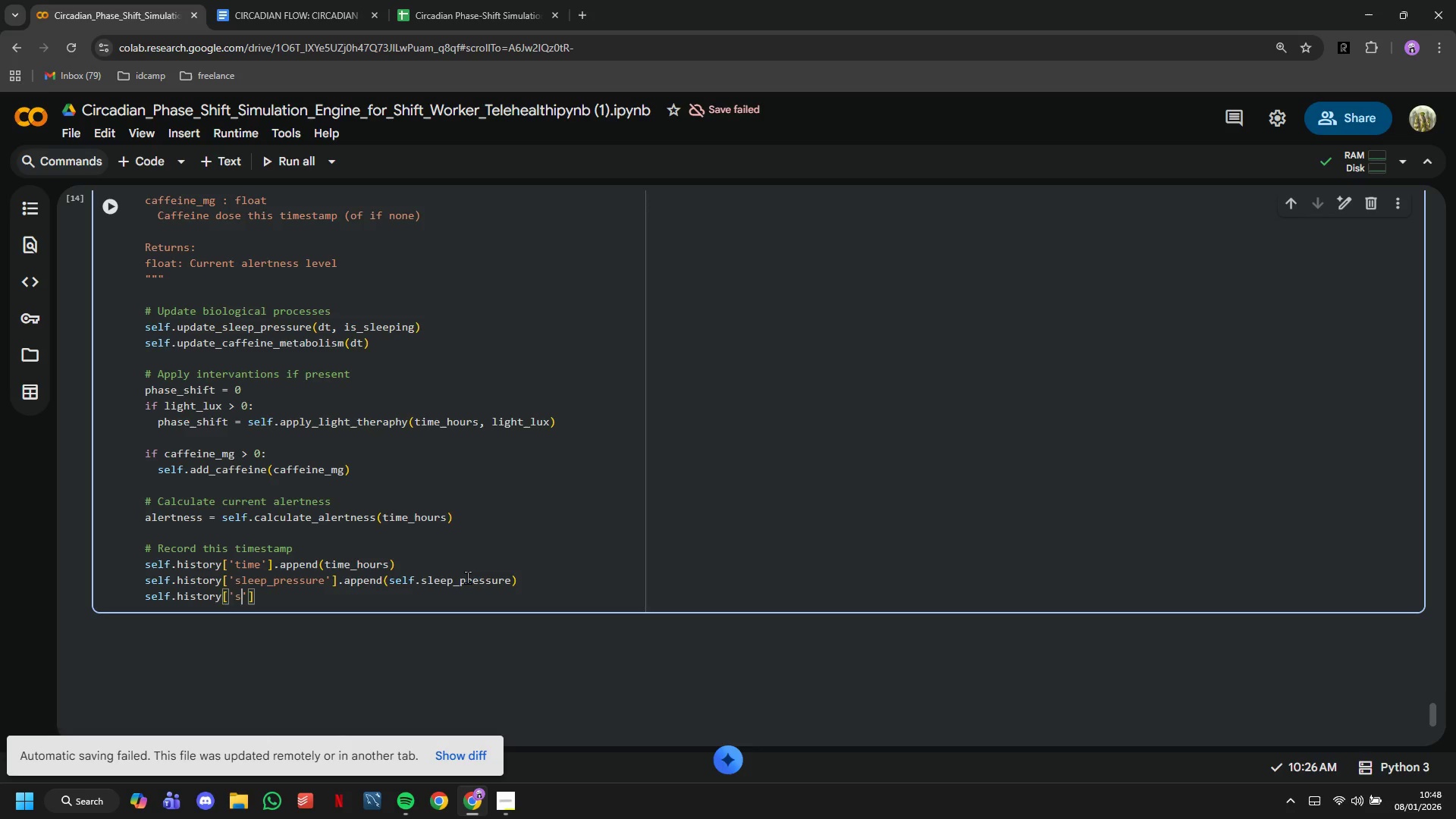 
key(Backspace)
 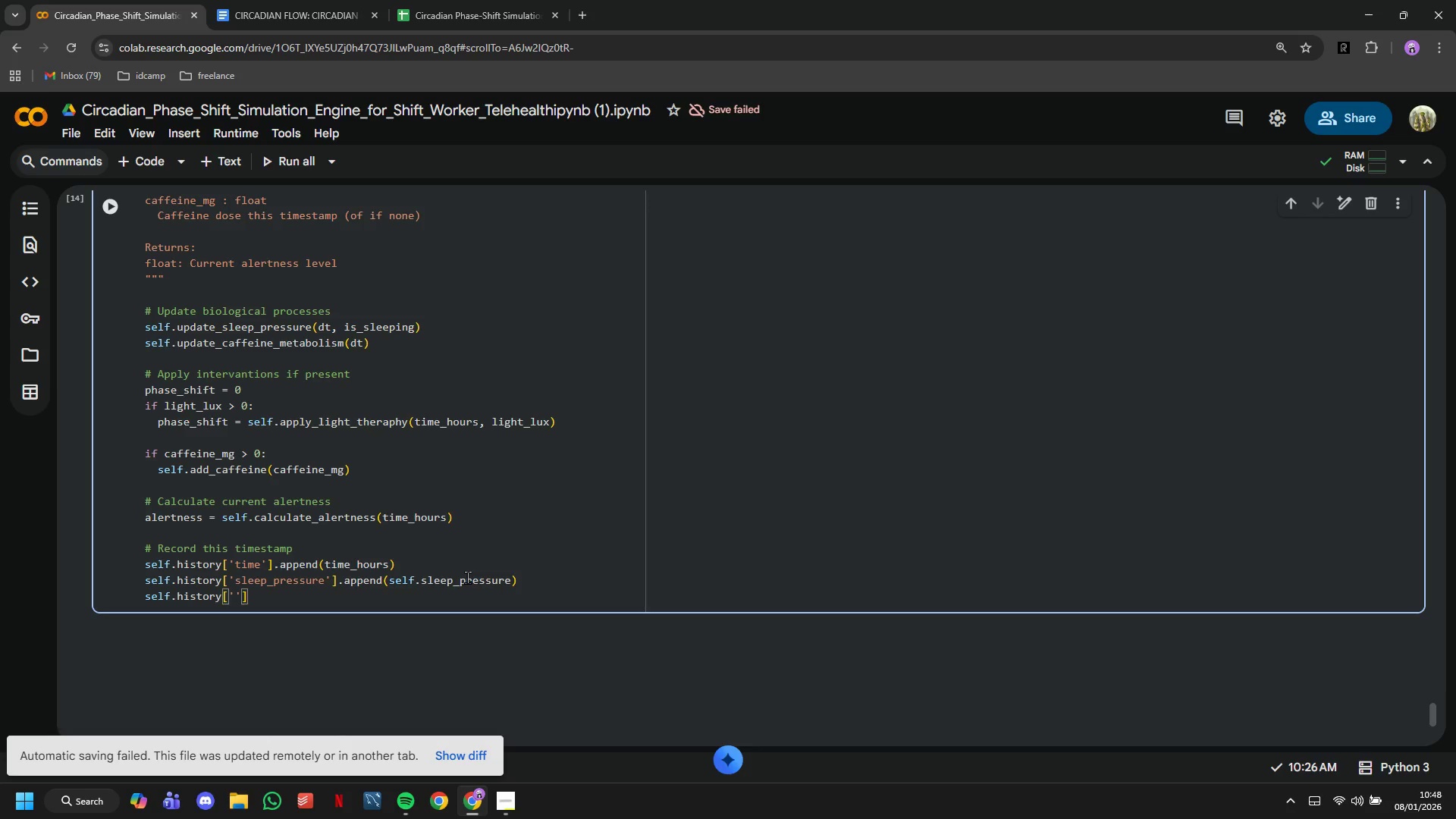 
type(circadian)
 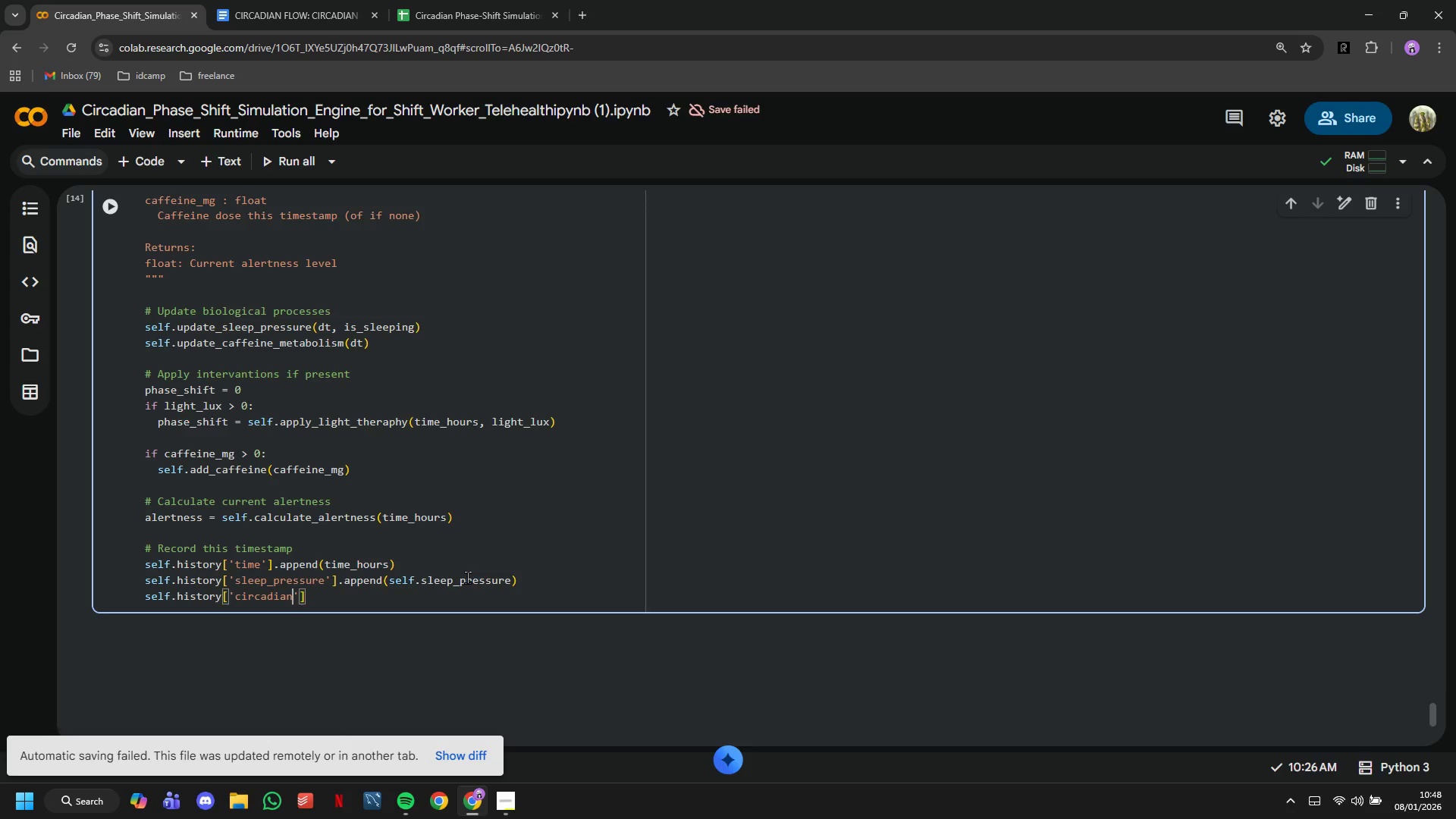 
key(ArrowRight)
 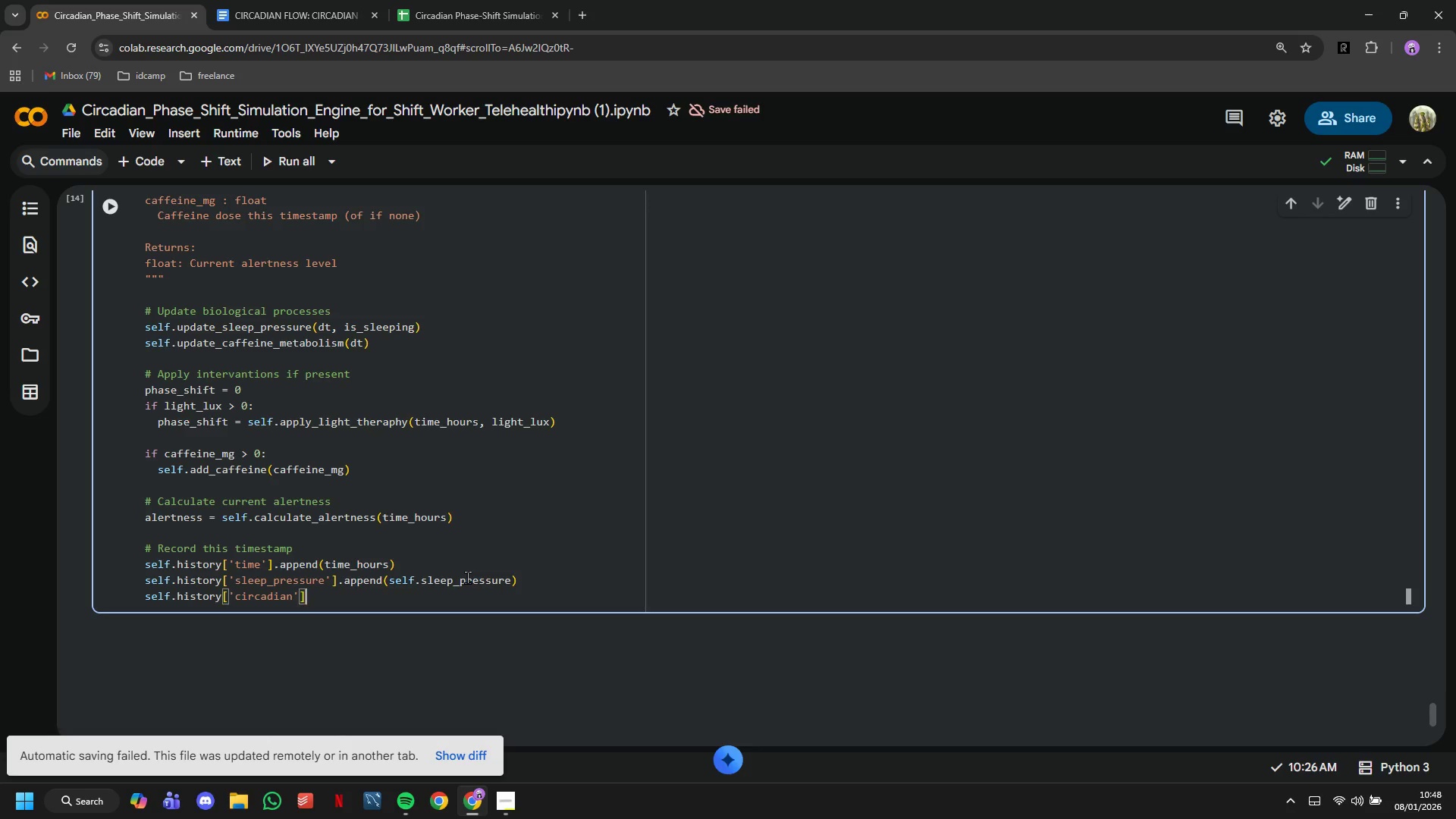 
key(ArrowRight)
 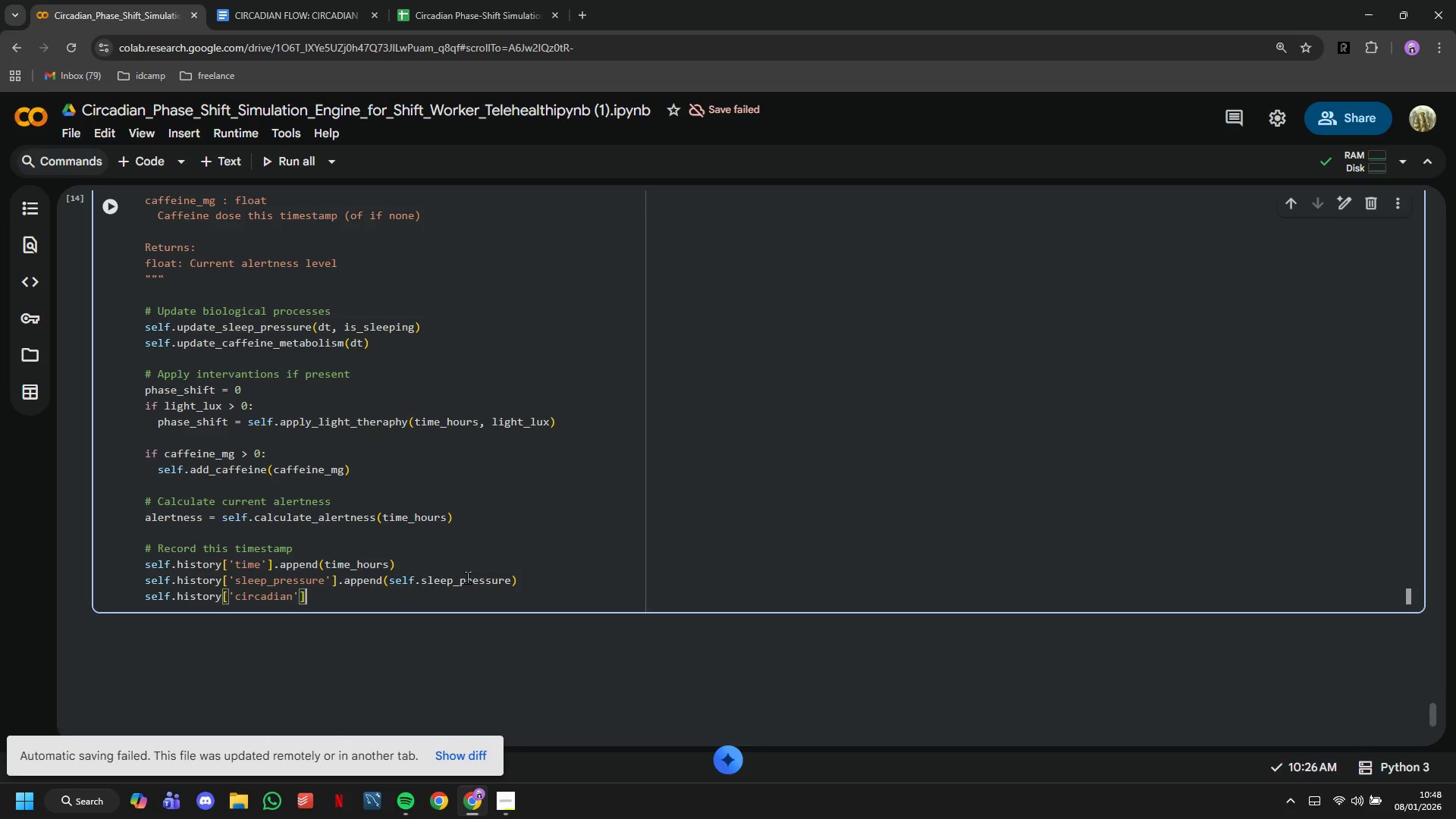 
type(.append(self.get_circadian_)
 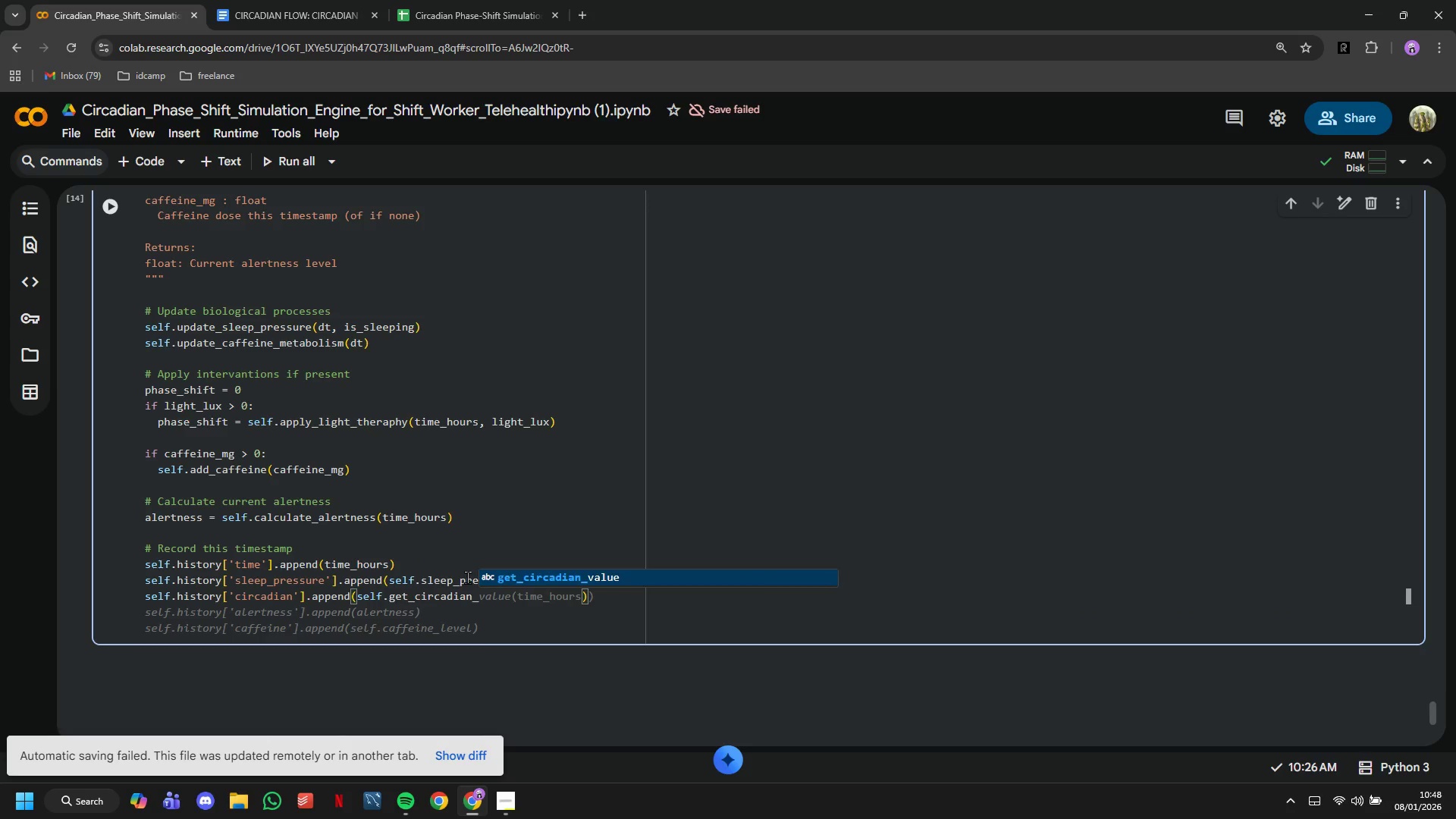 
wait(6.24)
 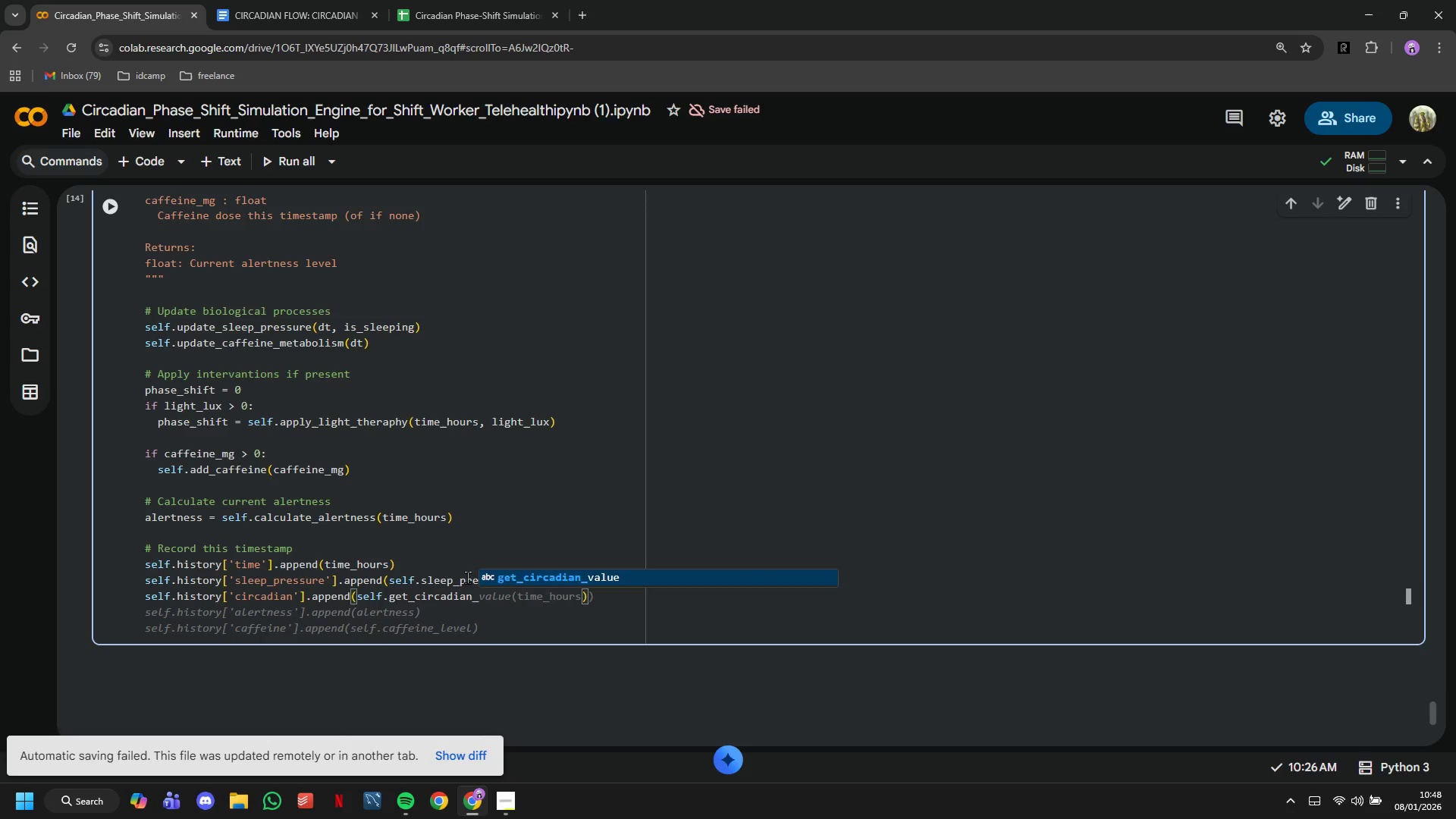 
type(value(time)
 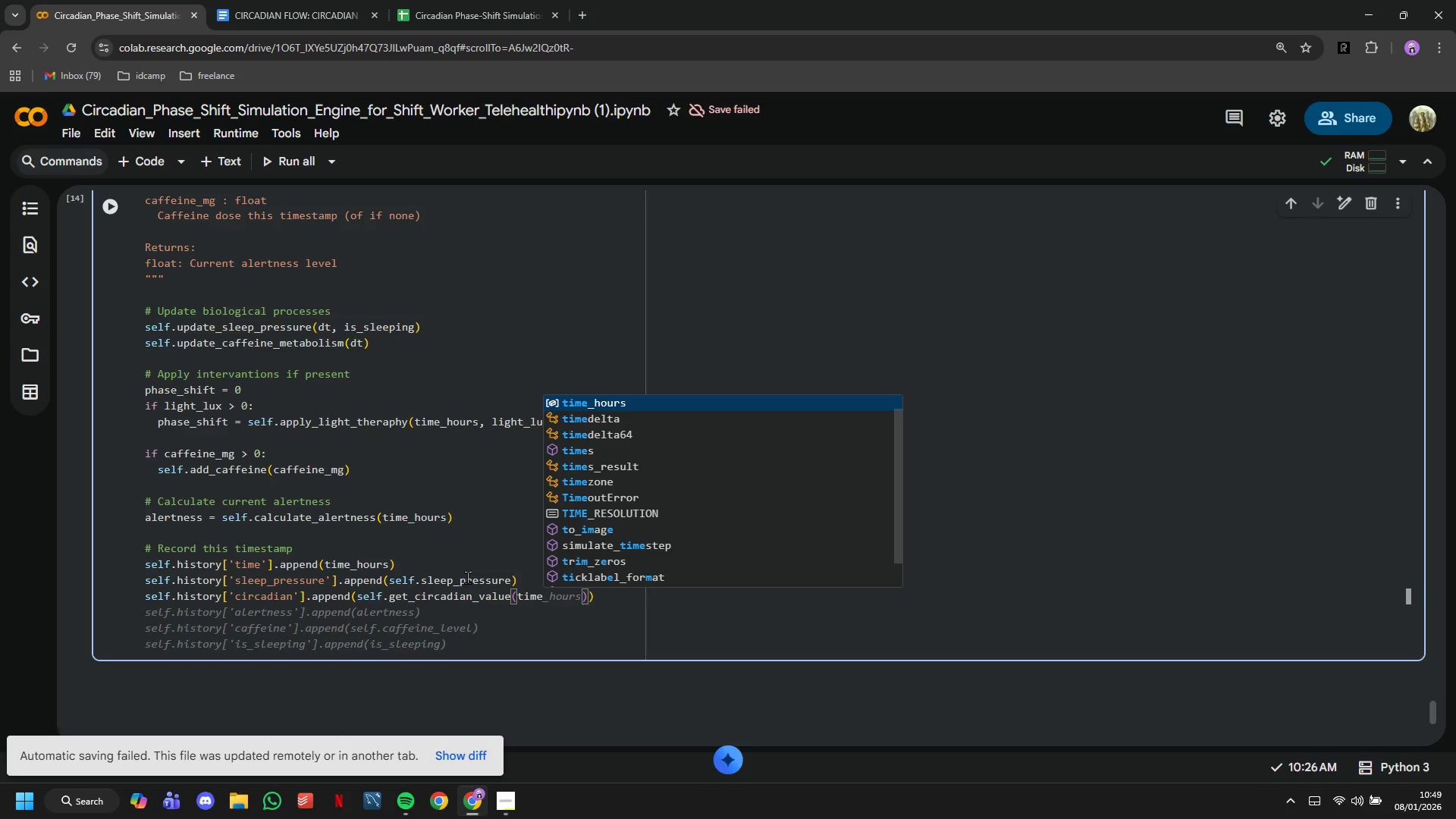 
wait(6.75)
 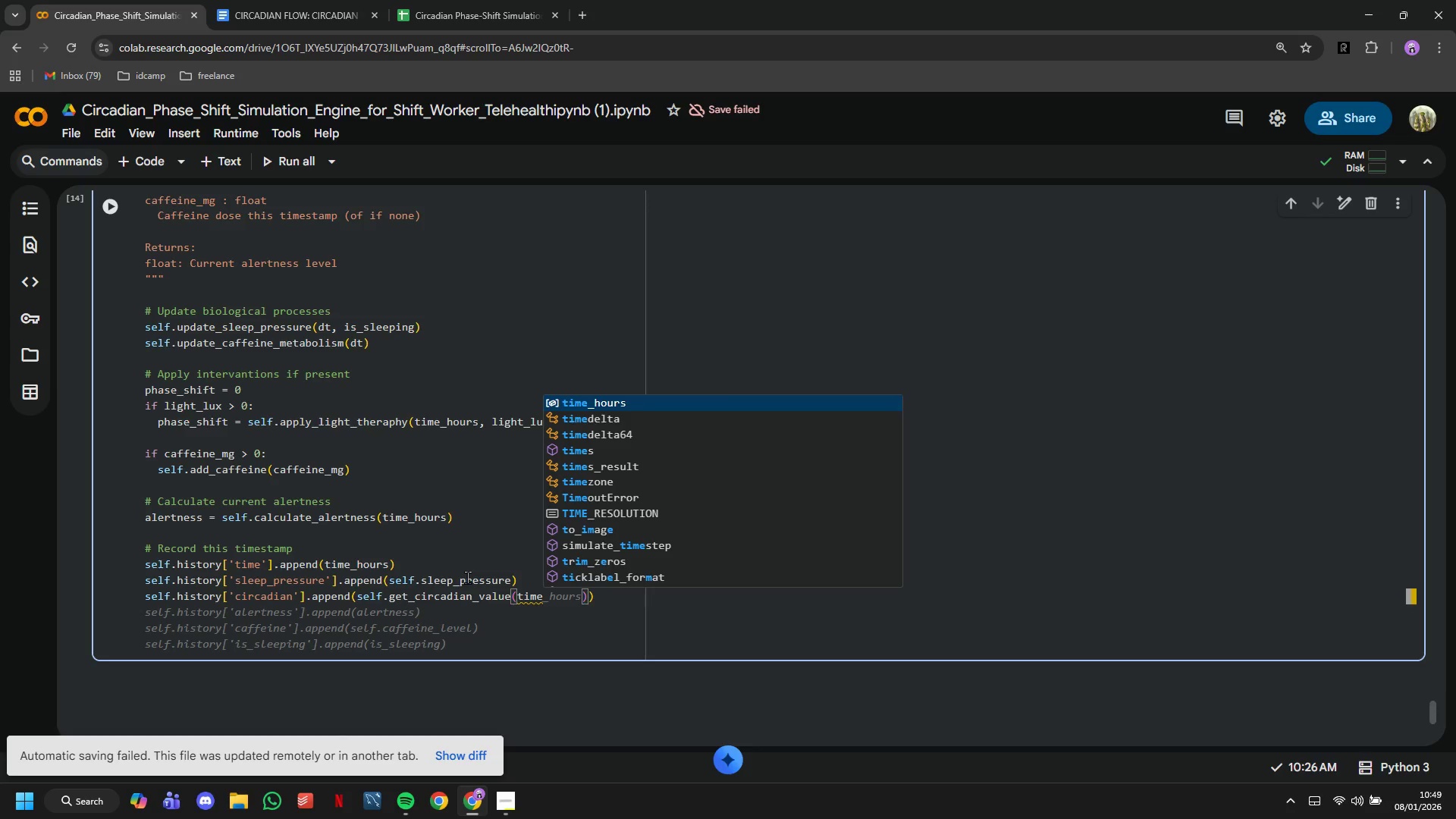 
type(_hours)
 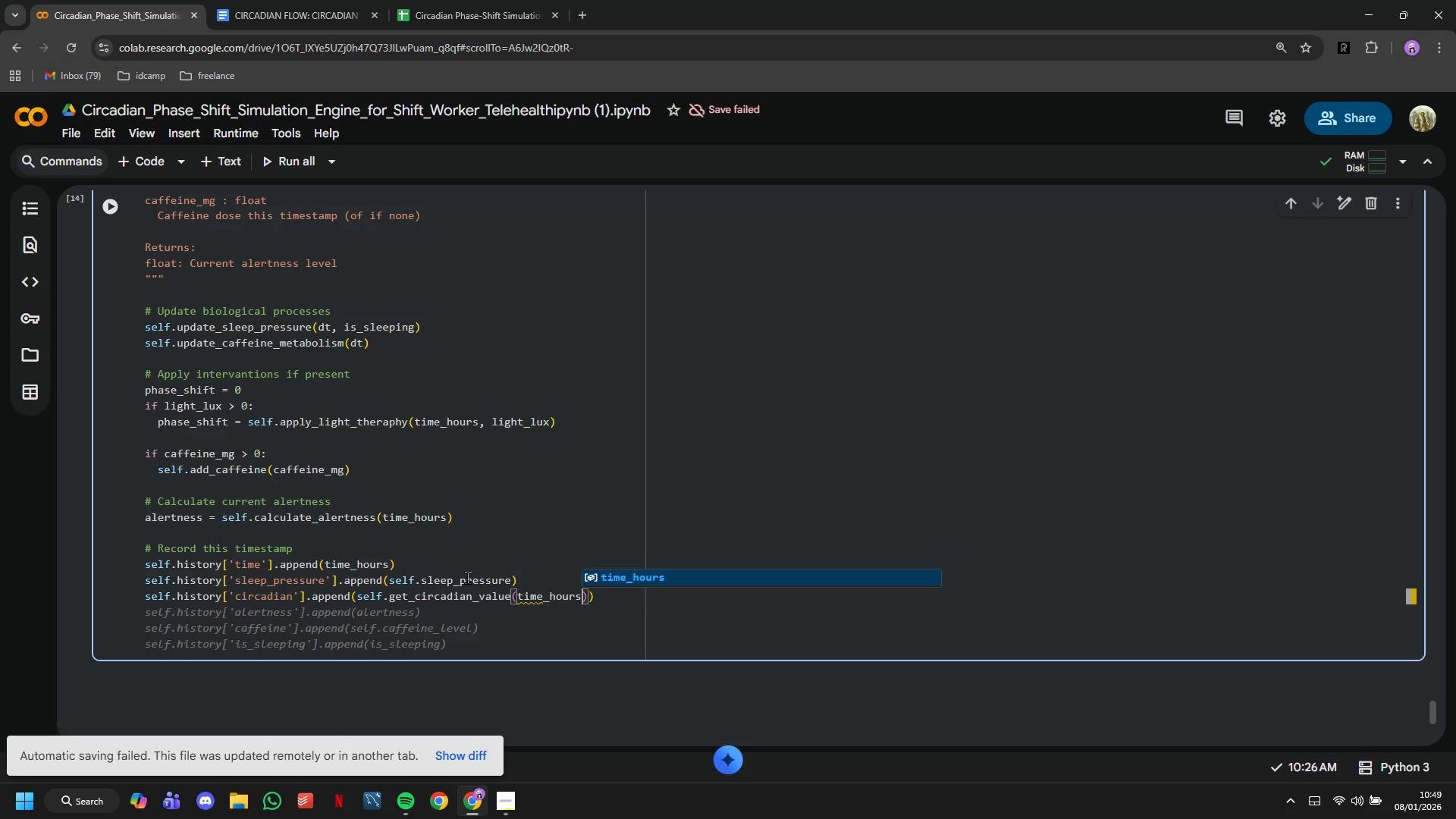 
key(ArrowRight)
 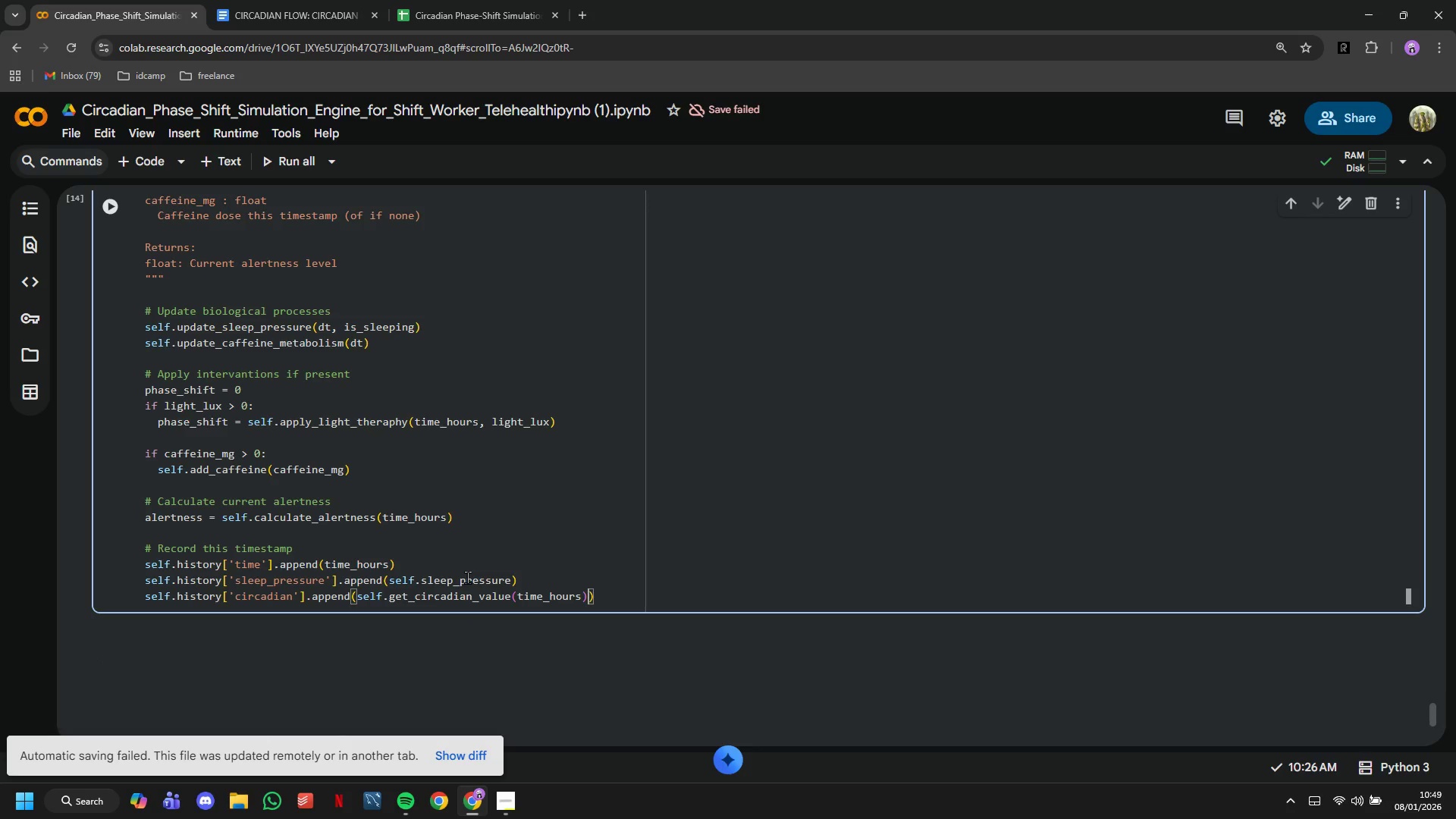 
key(ArrowRight)
 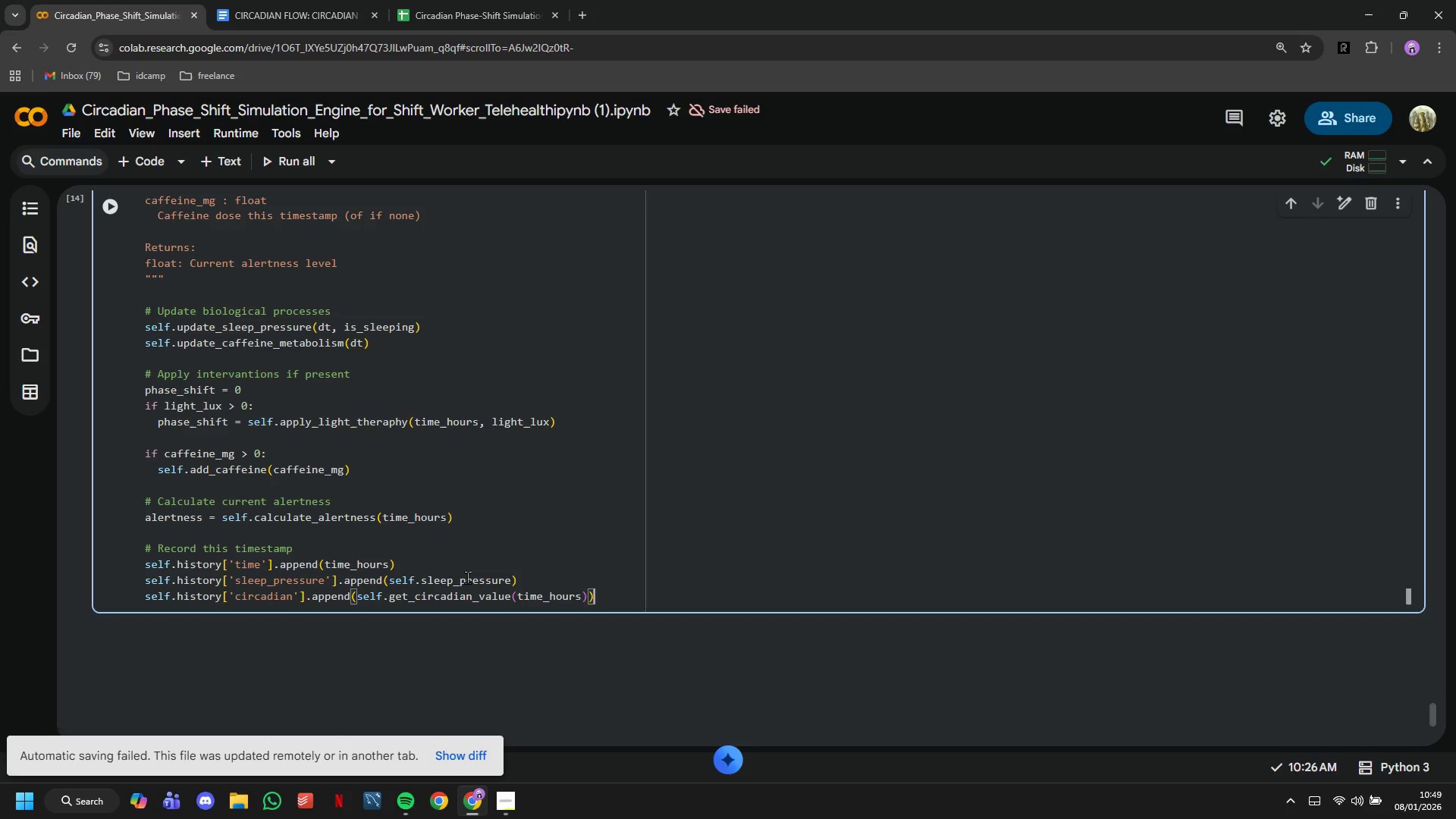 
key(Enter)
 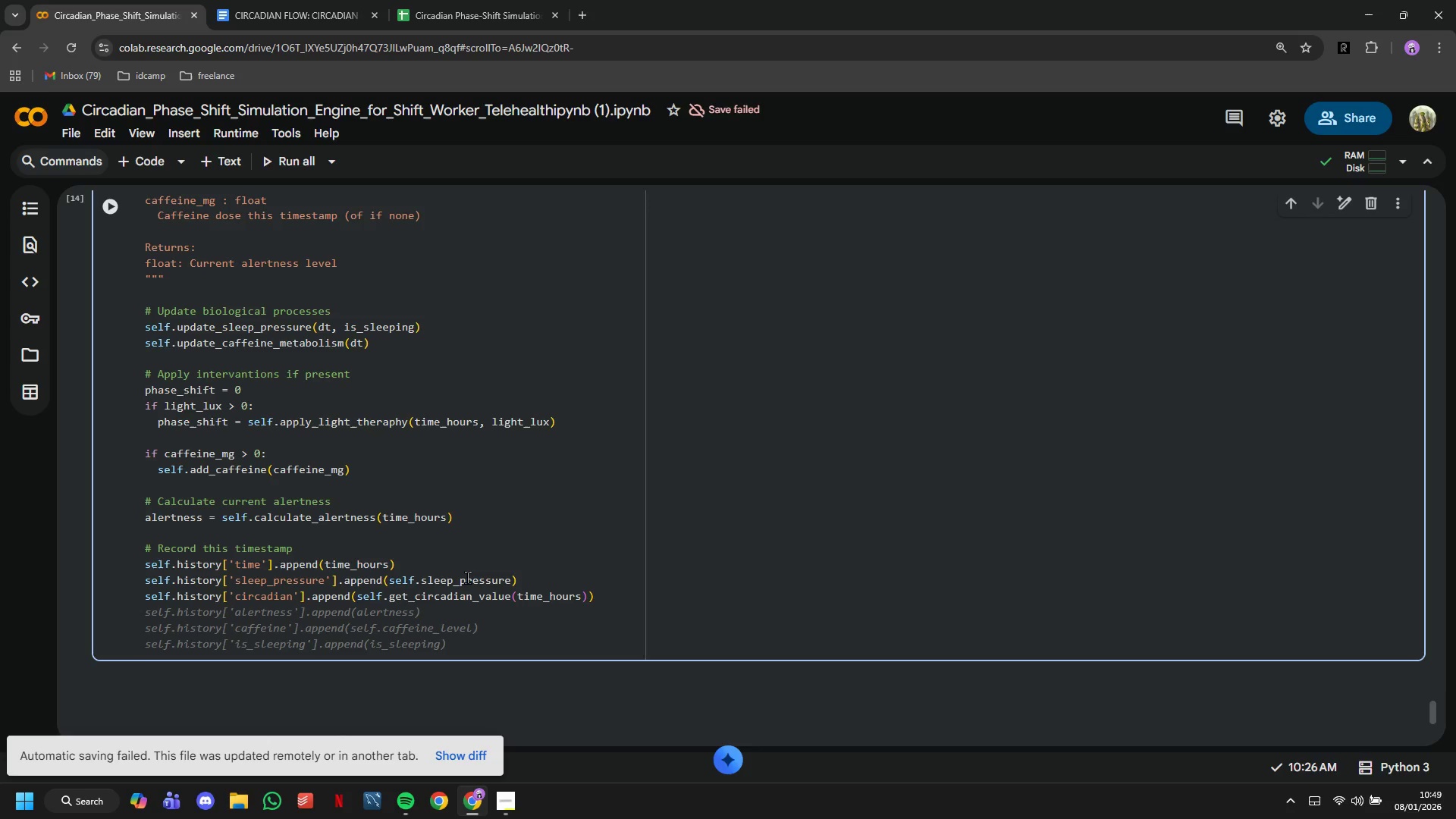 
type(self.)
 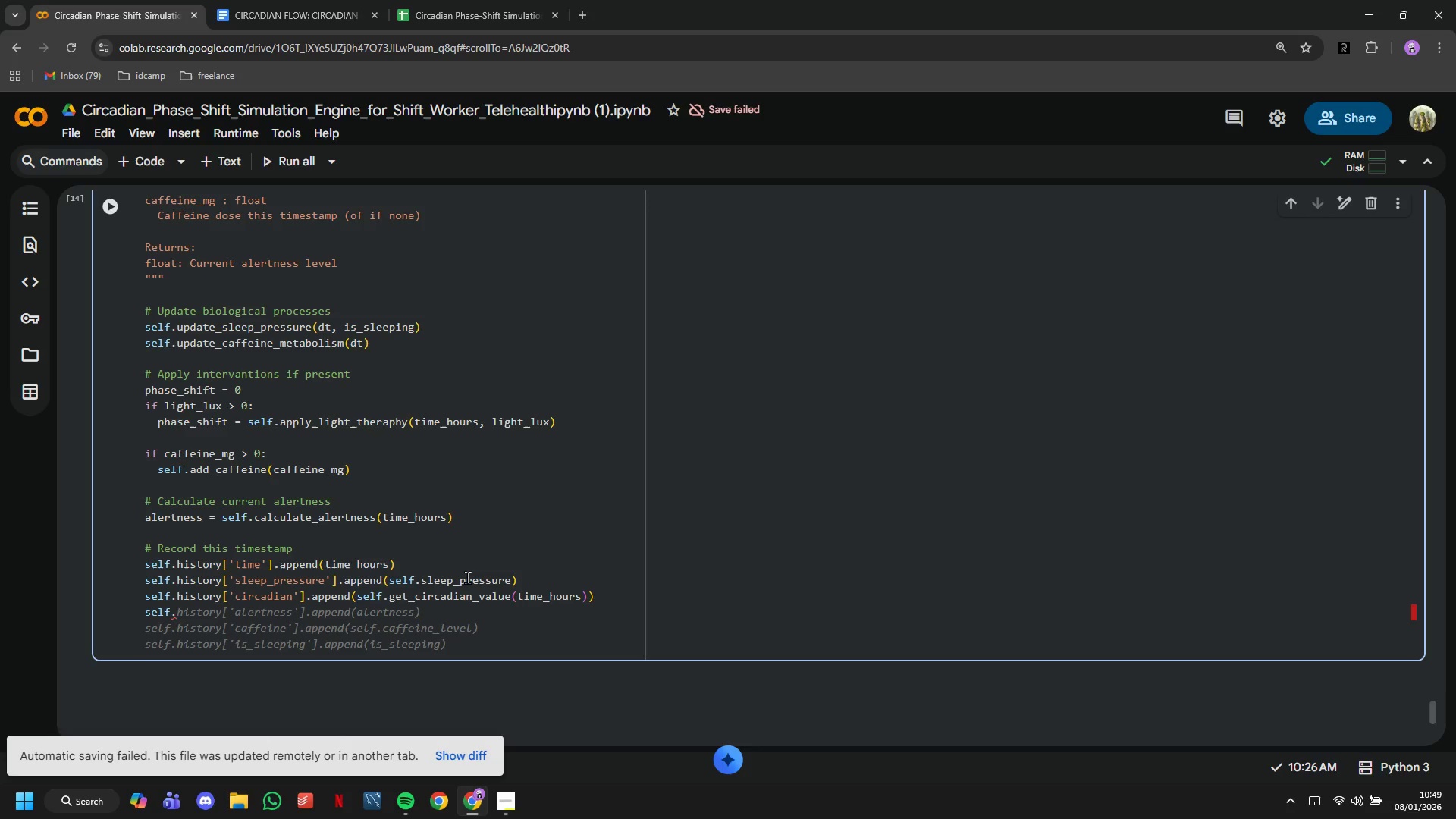 
wait(9.81)
 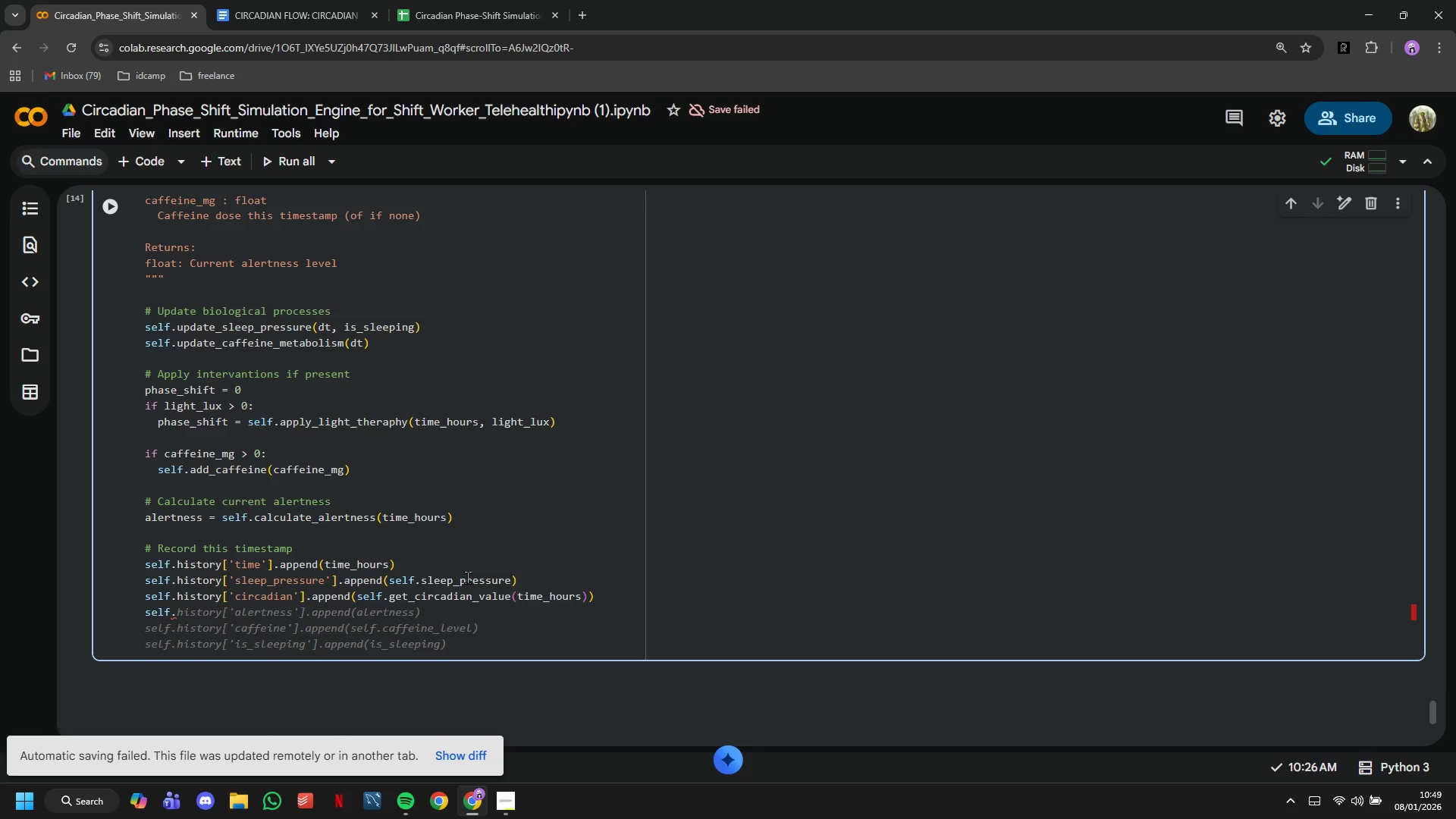 
type(history['alertness)
 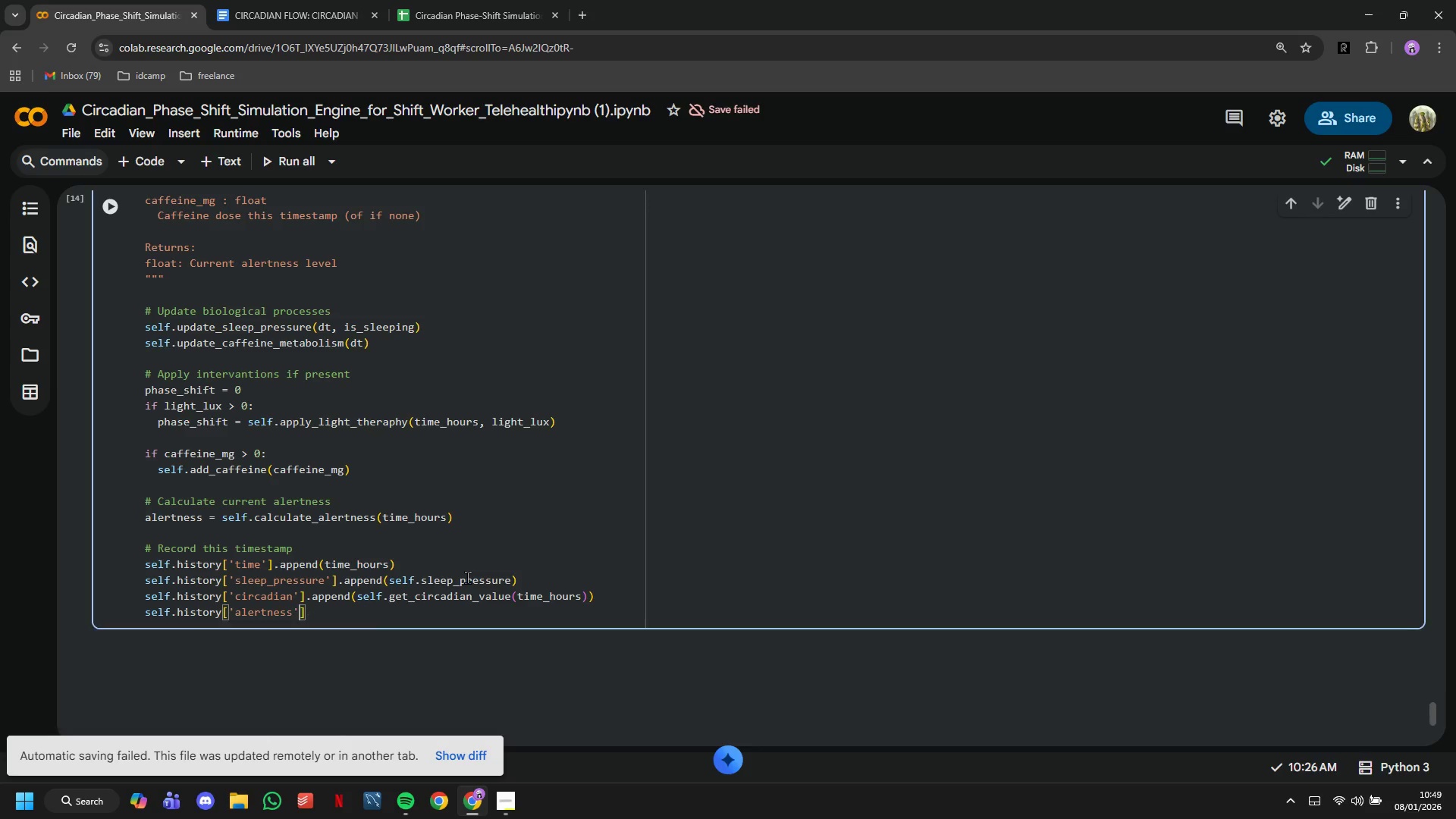 
key(ArrowRight)
 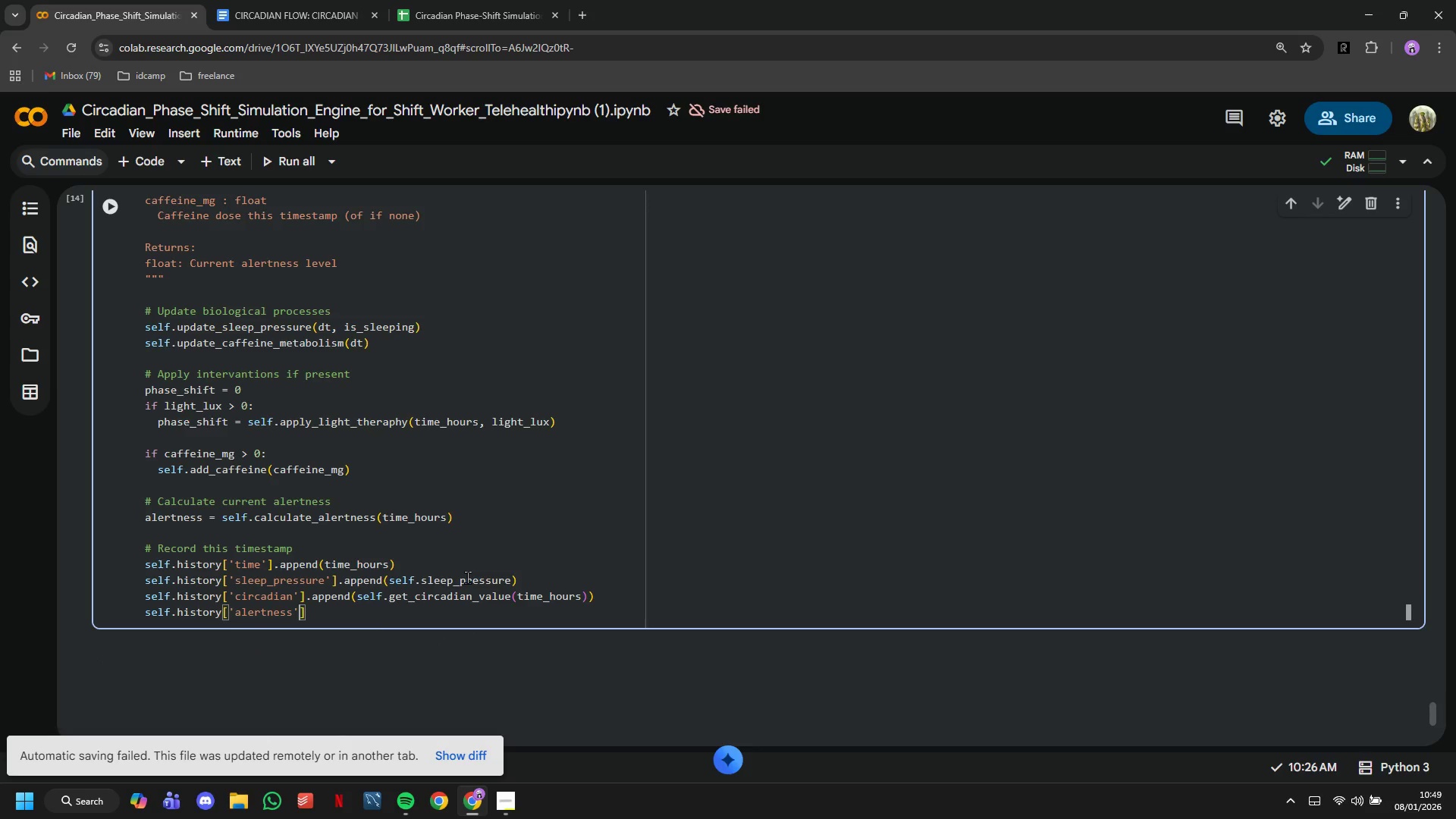 
key(ArrowRight)
 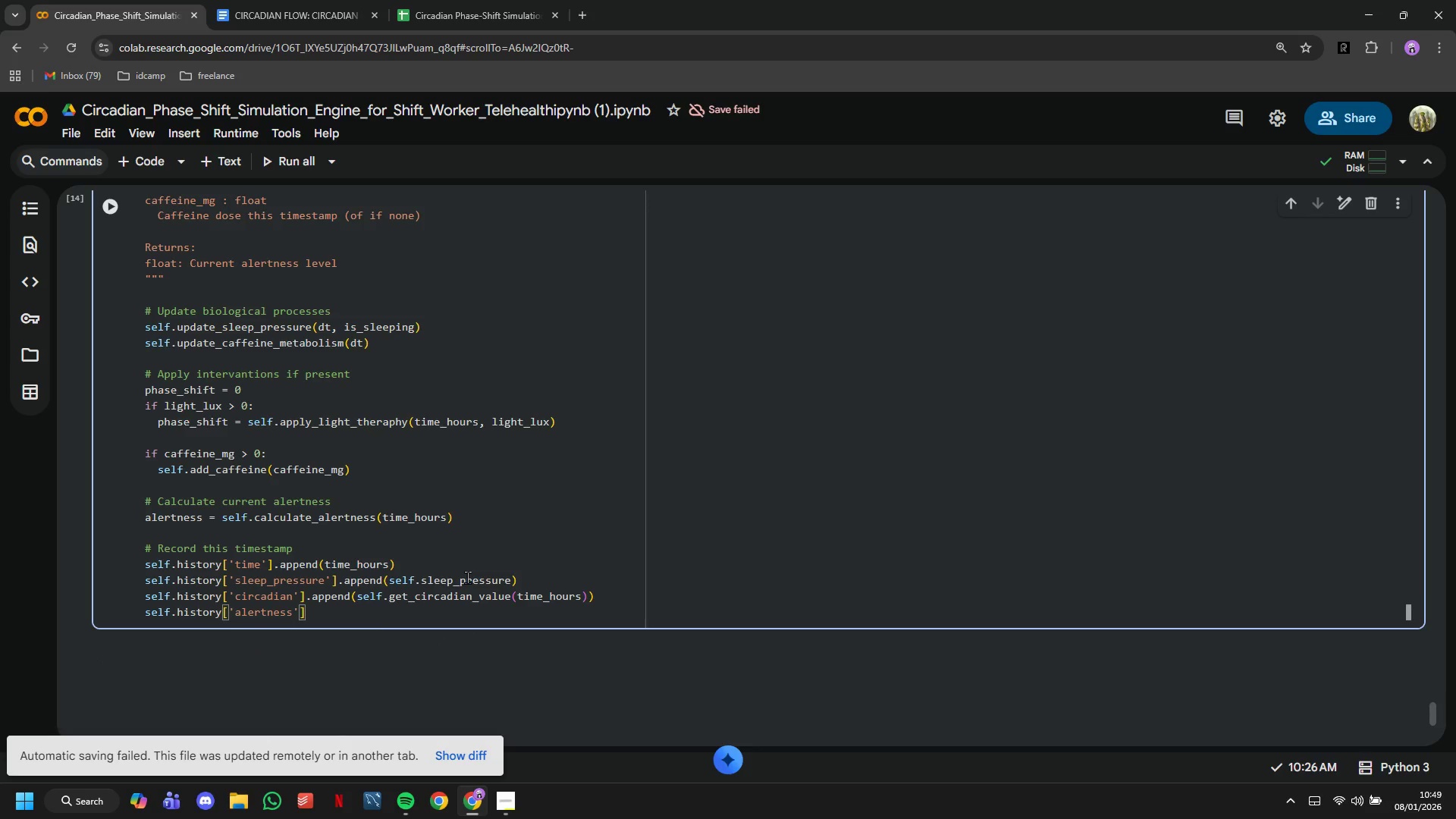 
type(.append)
 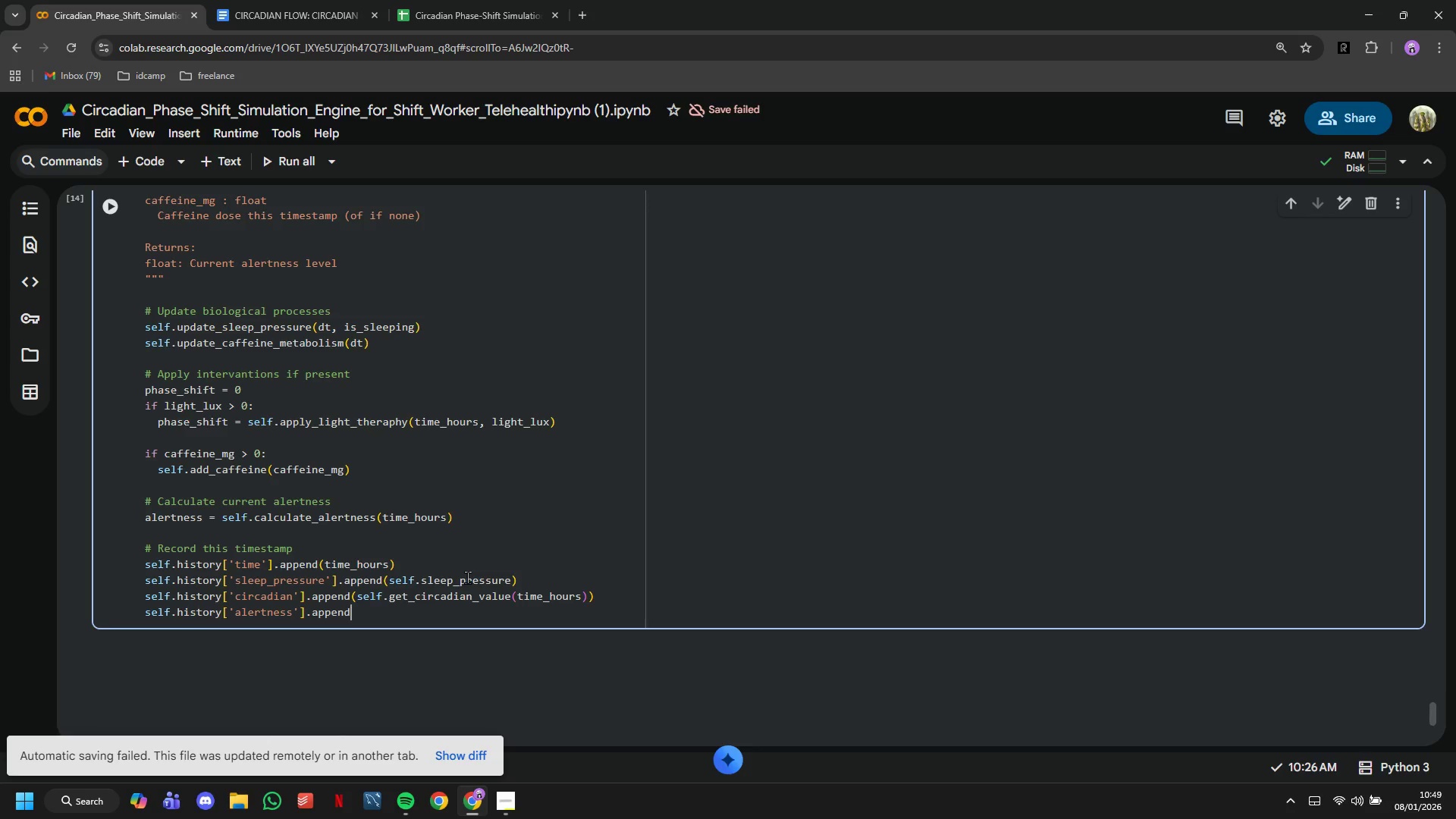 
wait(5.62)
 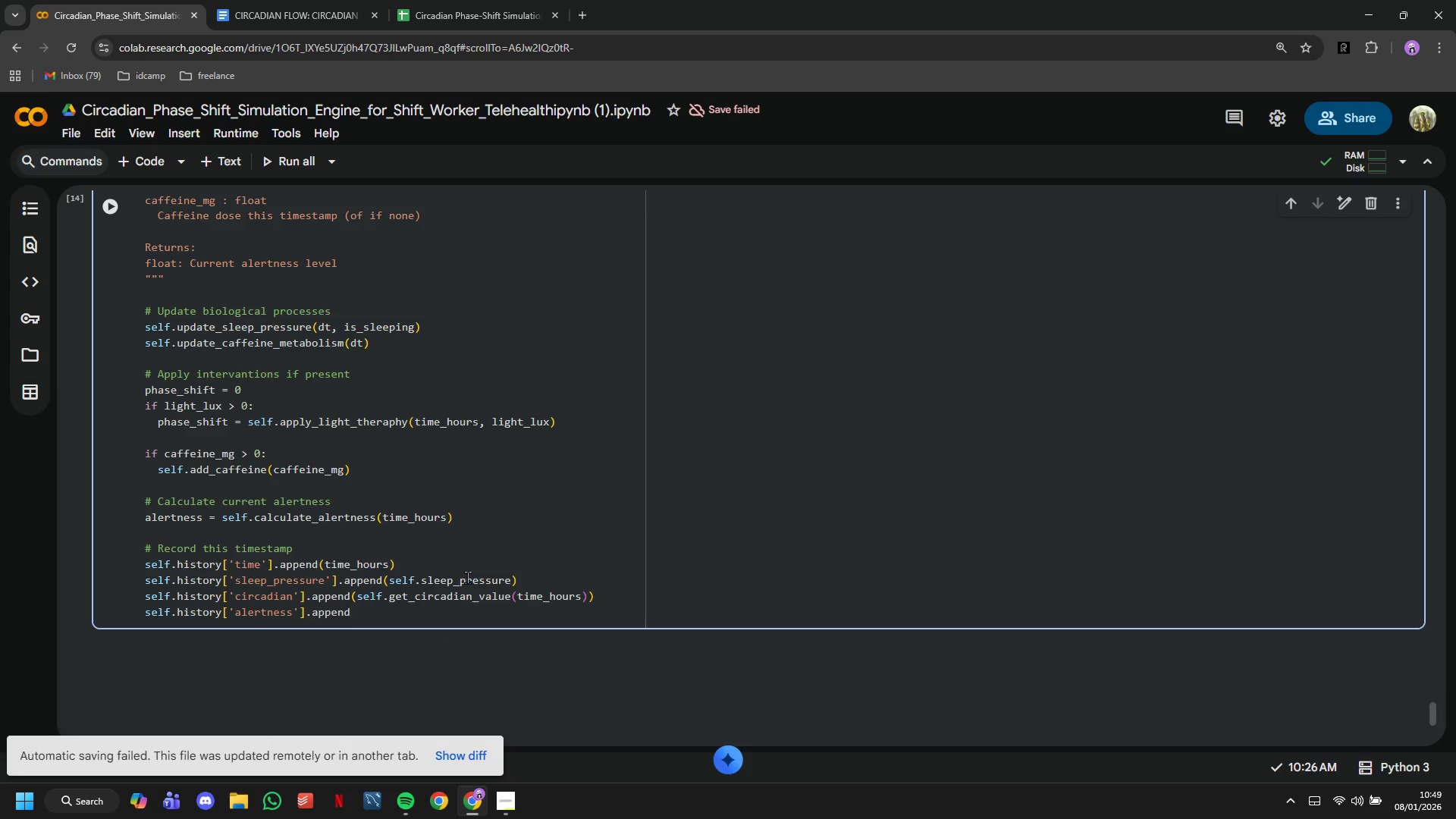 
type((alertness)
 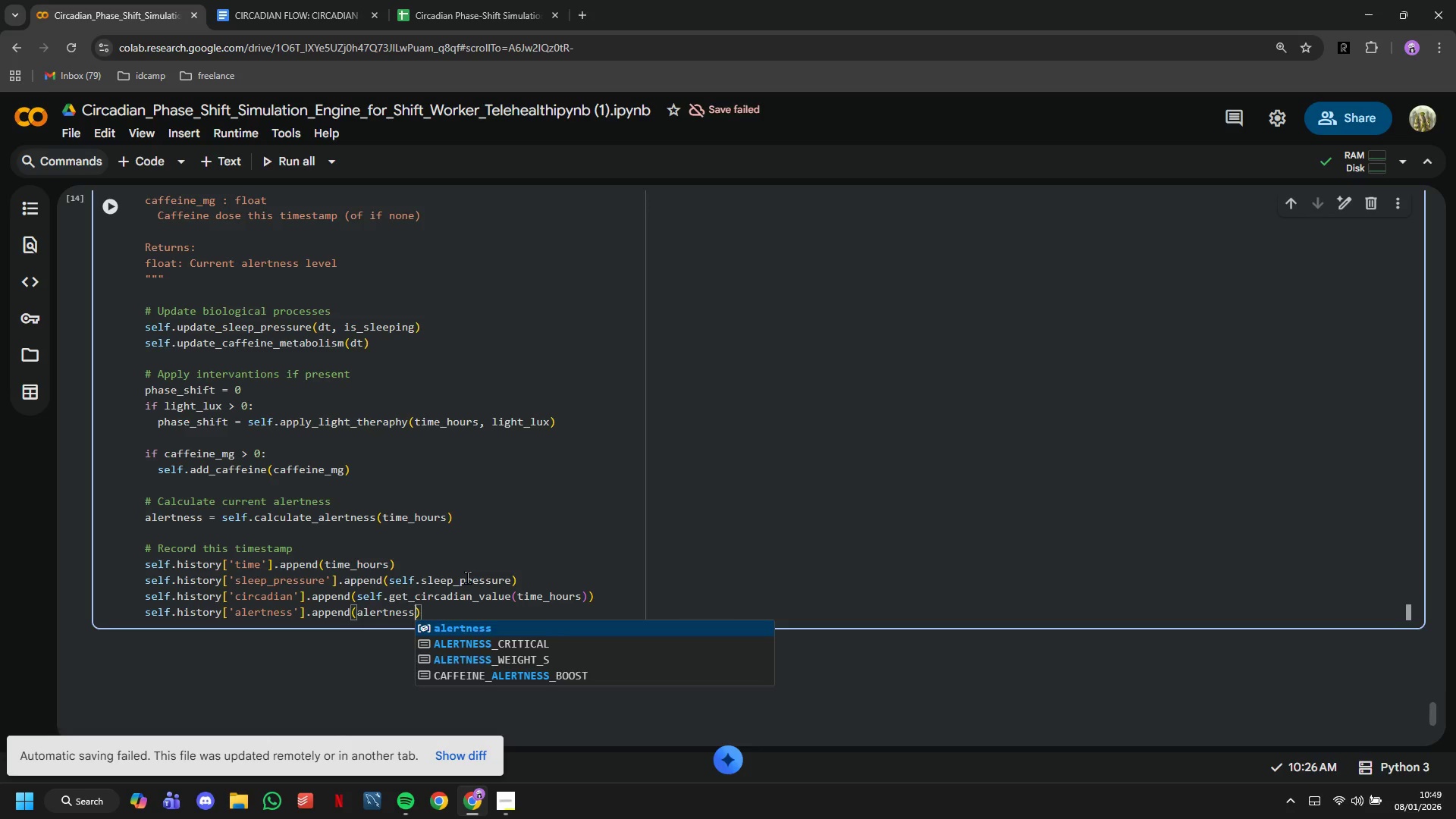 
key(ArrowRight)
 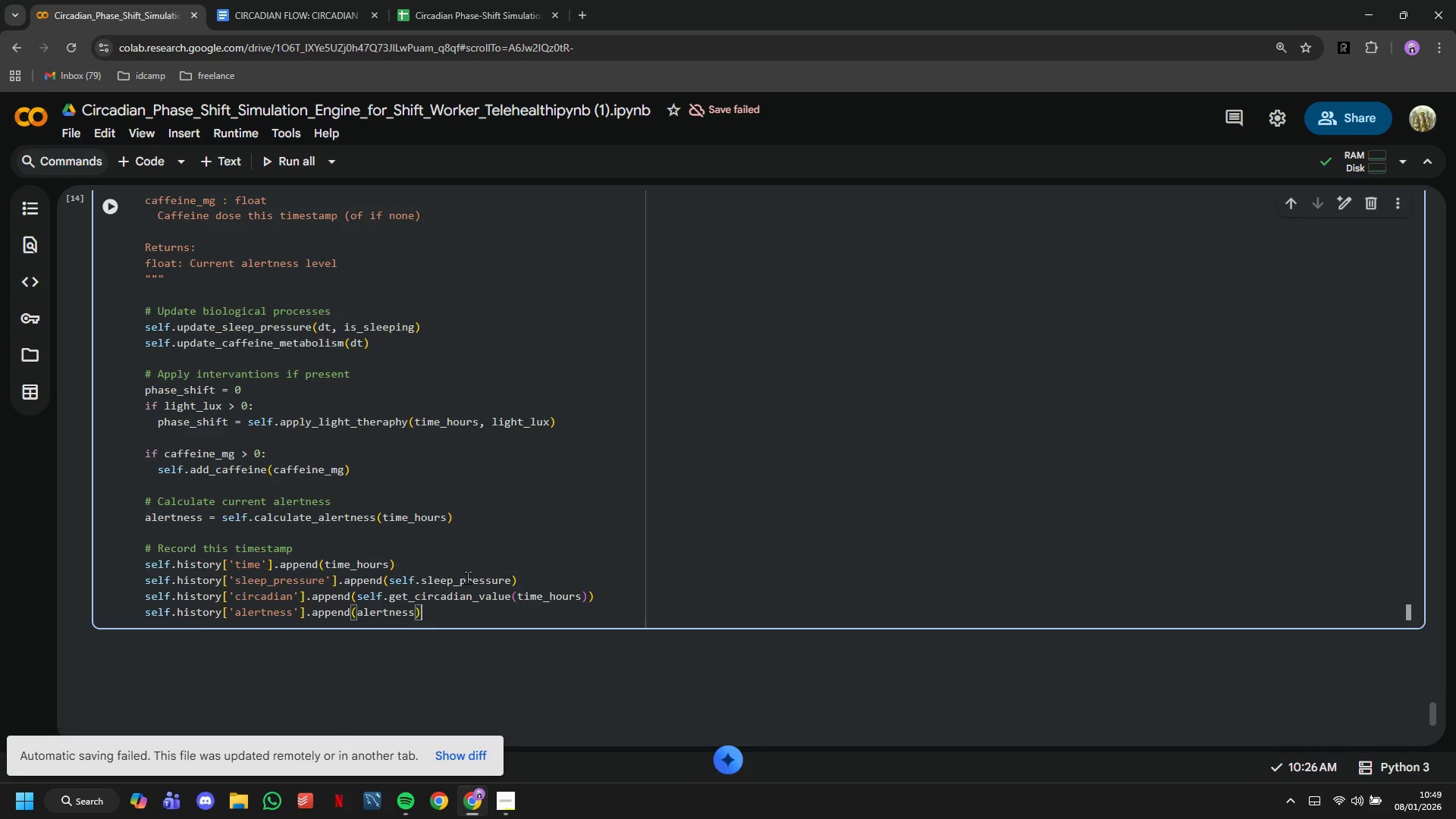 
key(Enter)
 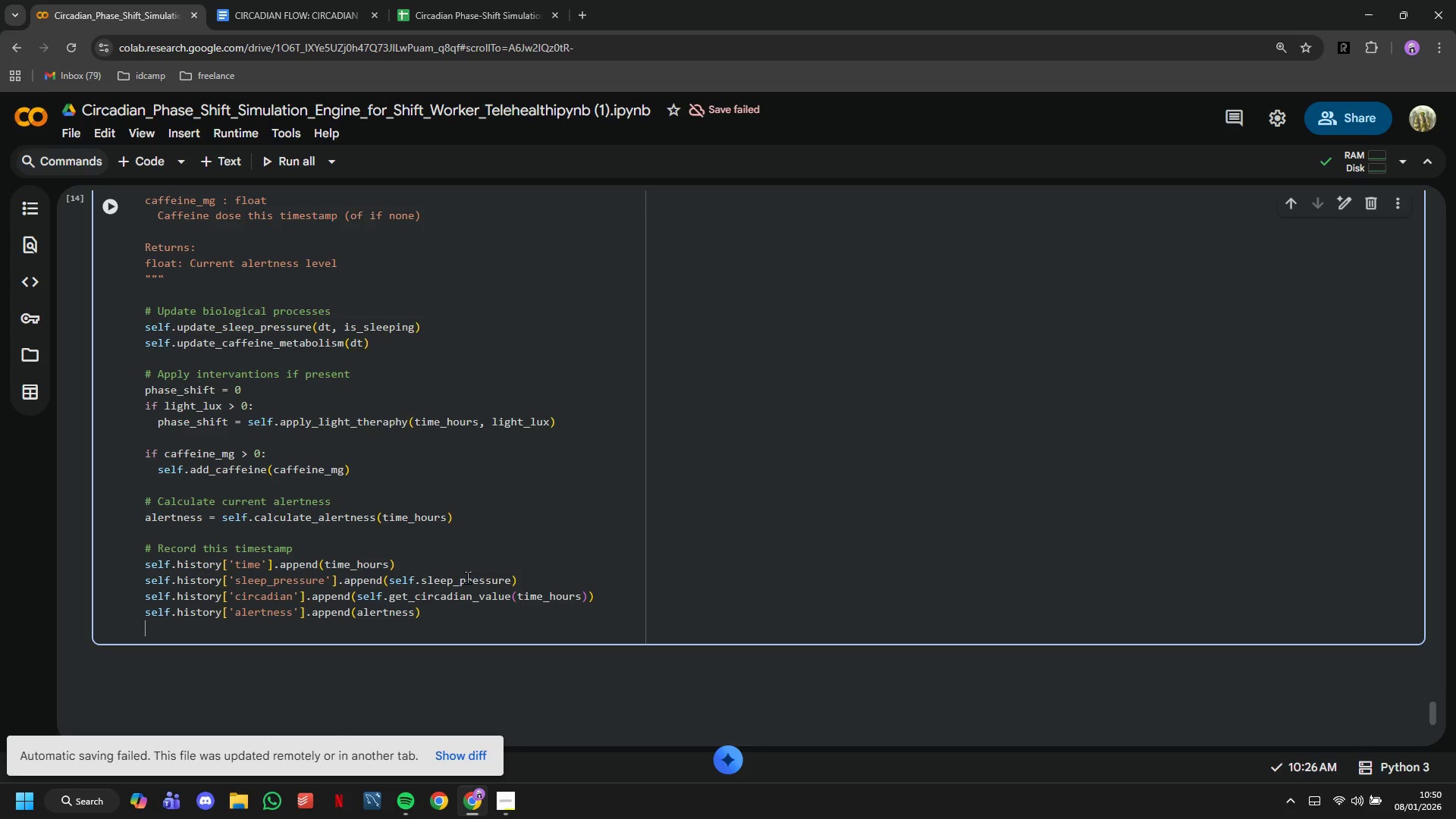 
wait(21.27)
 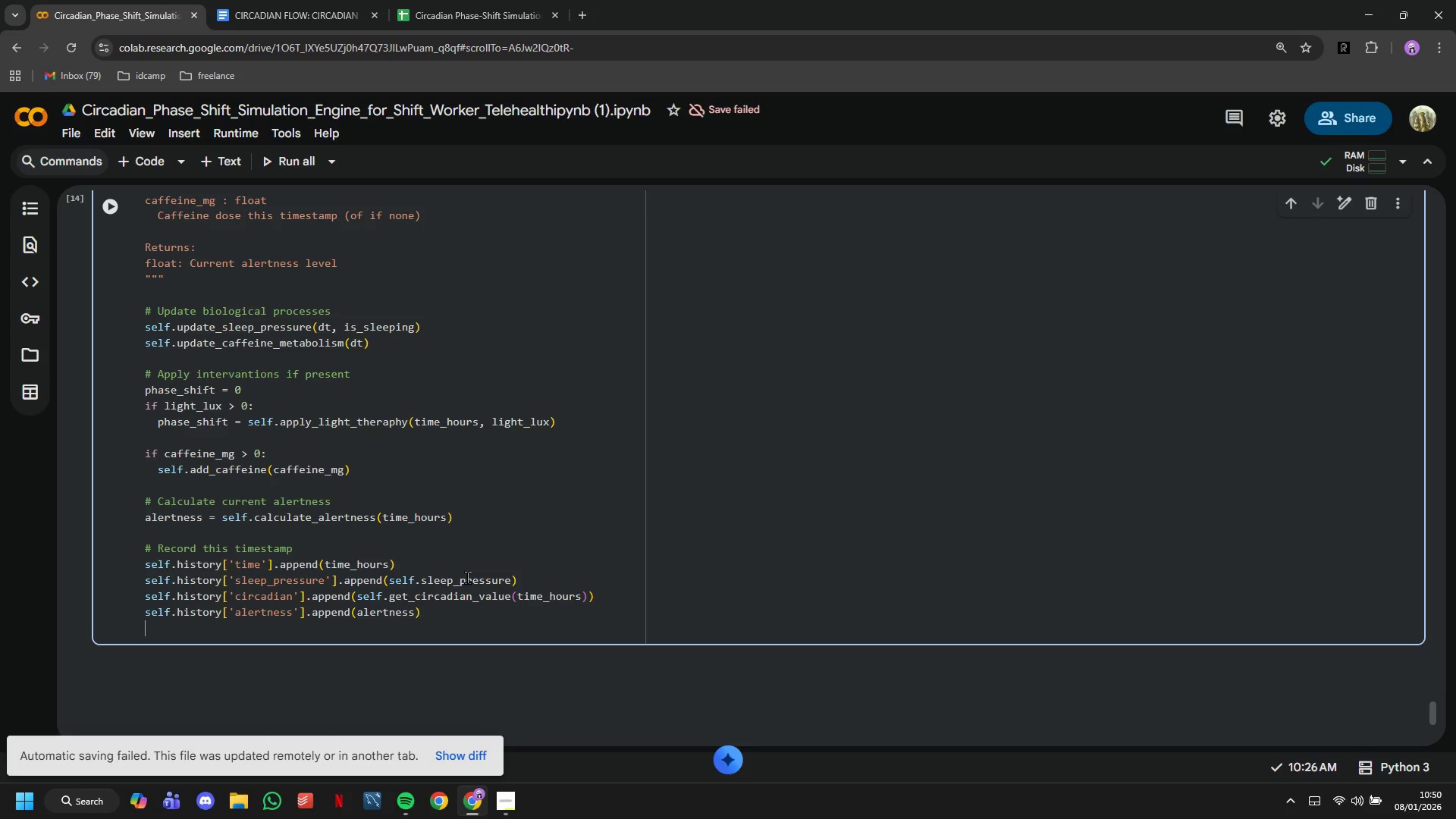 
type(self.history['ca)
 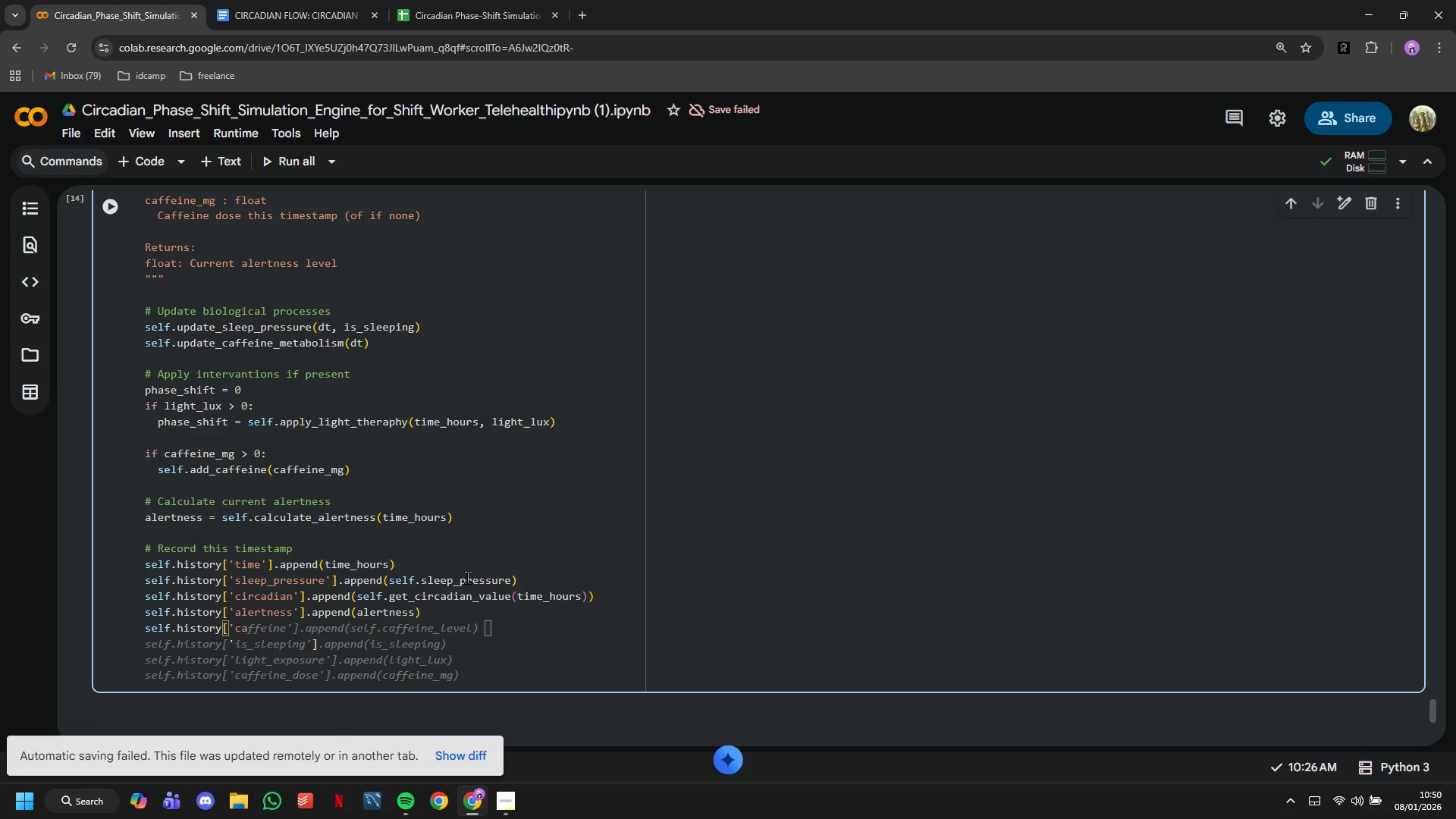 
type(ffeine)
 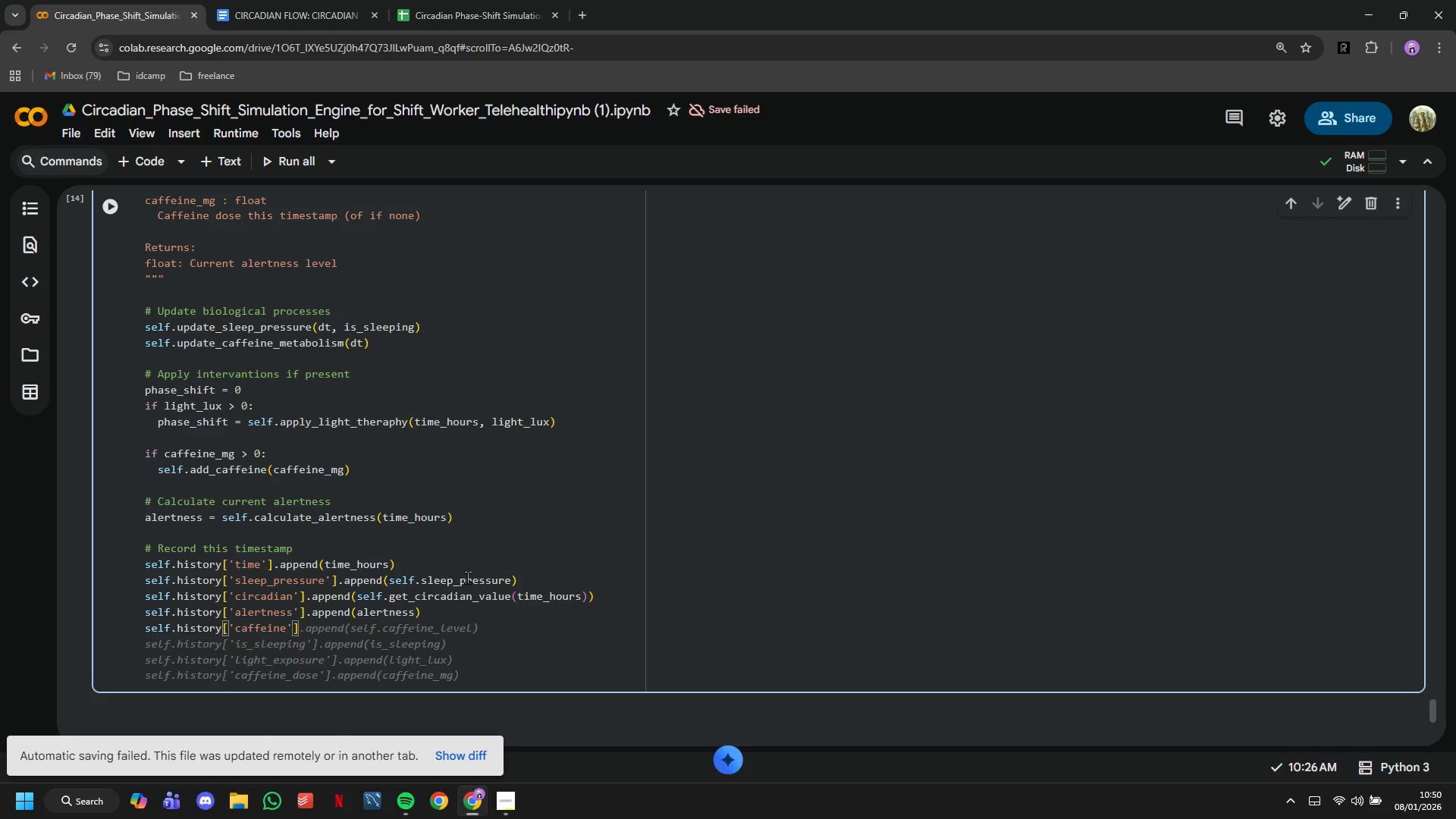 
key(ArrowRight)
 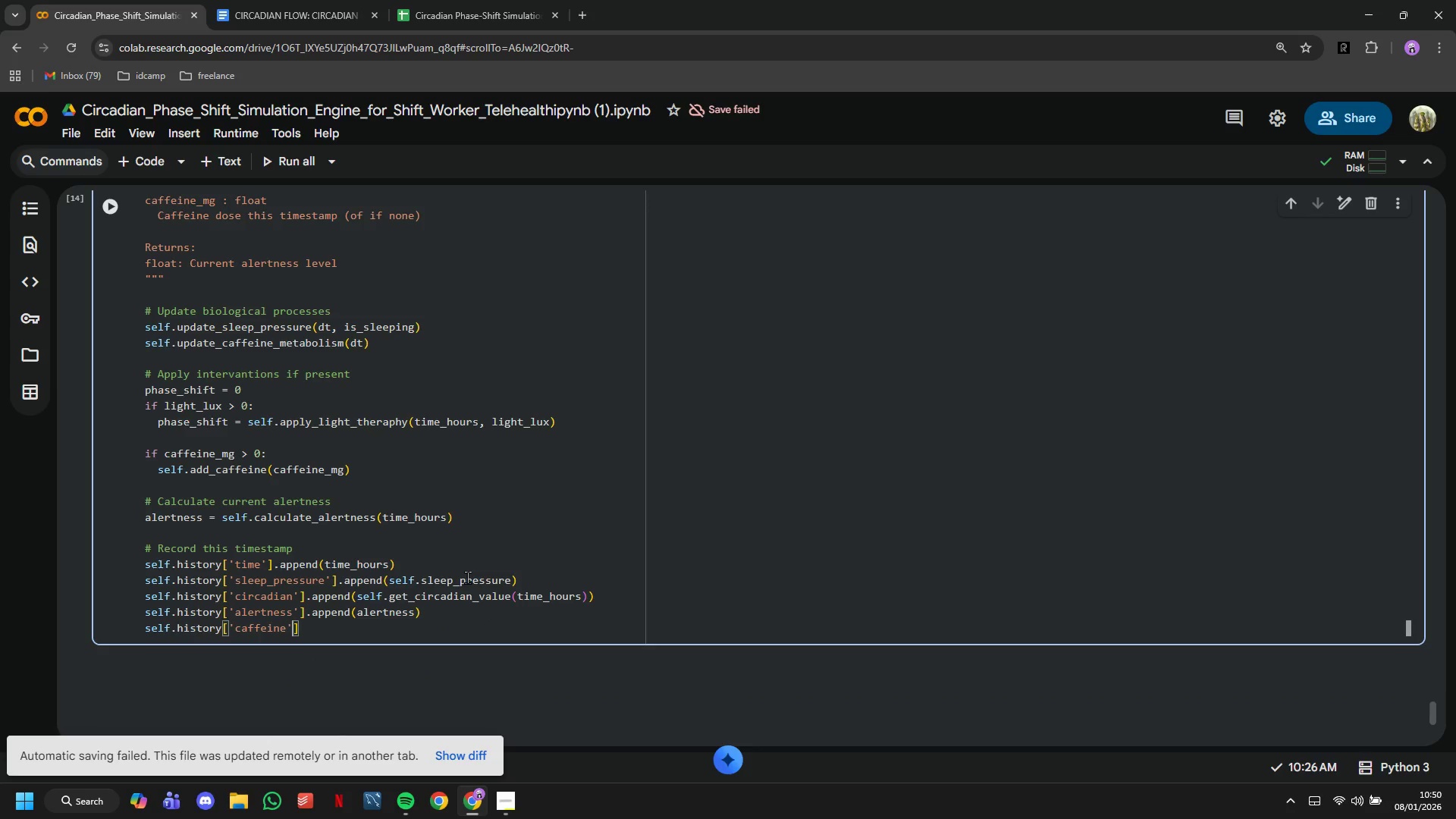 
key(ArrowRight)
 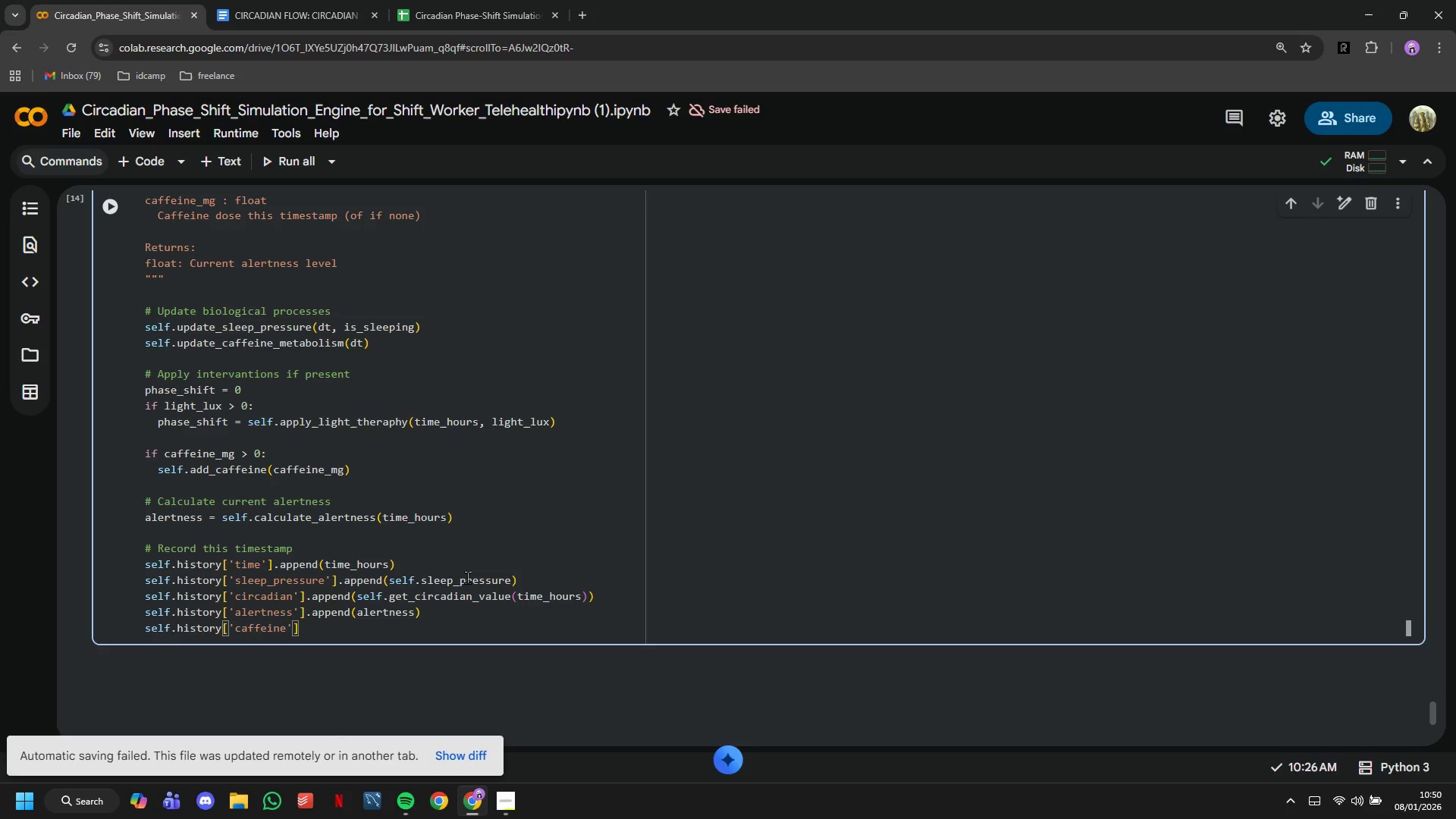 
key(Period)
 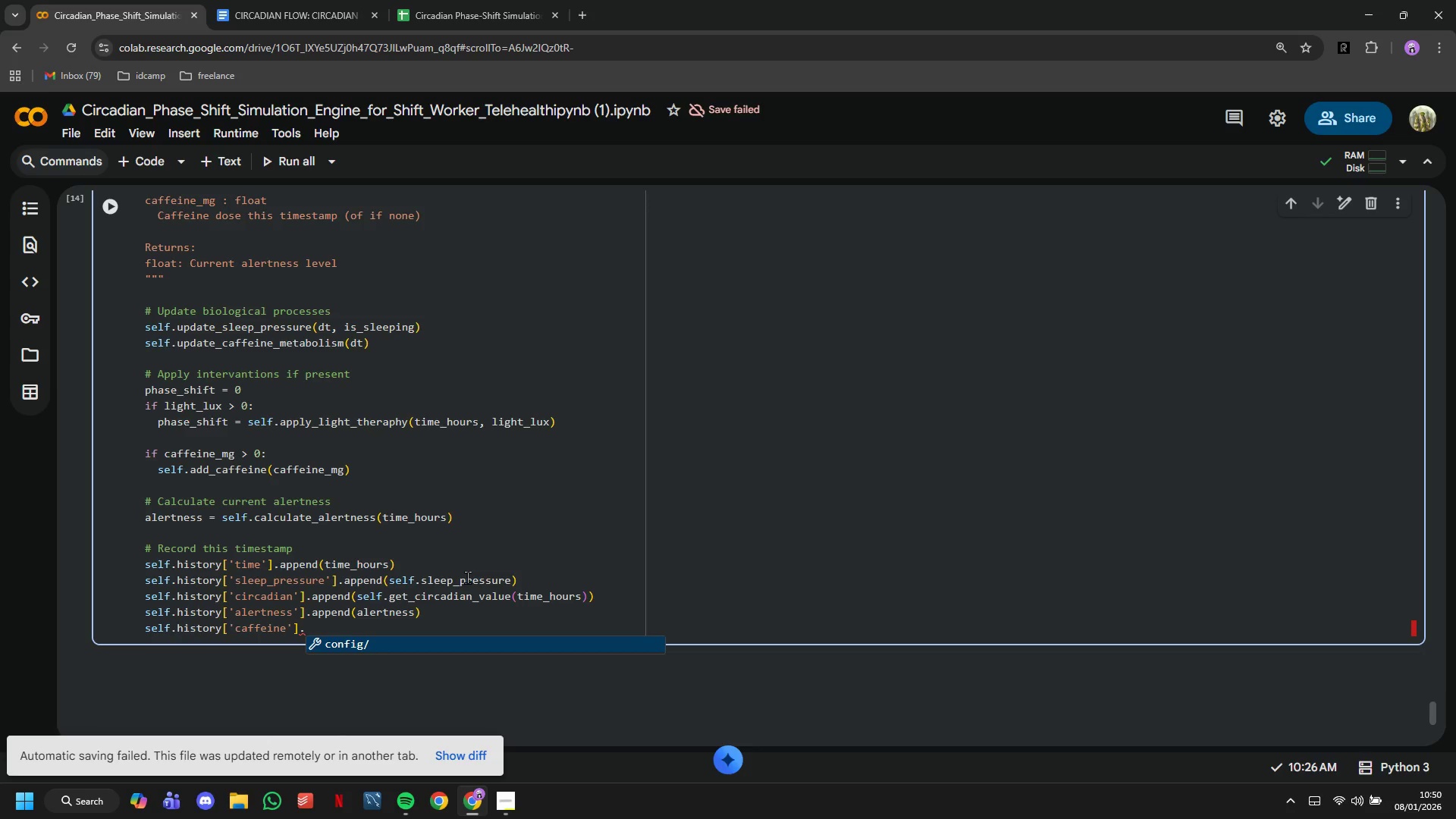 
wait(21.55)
 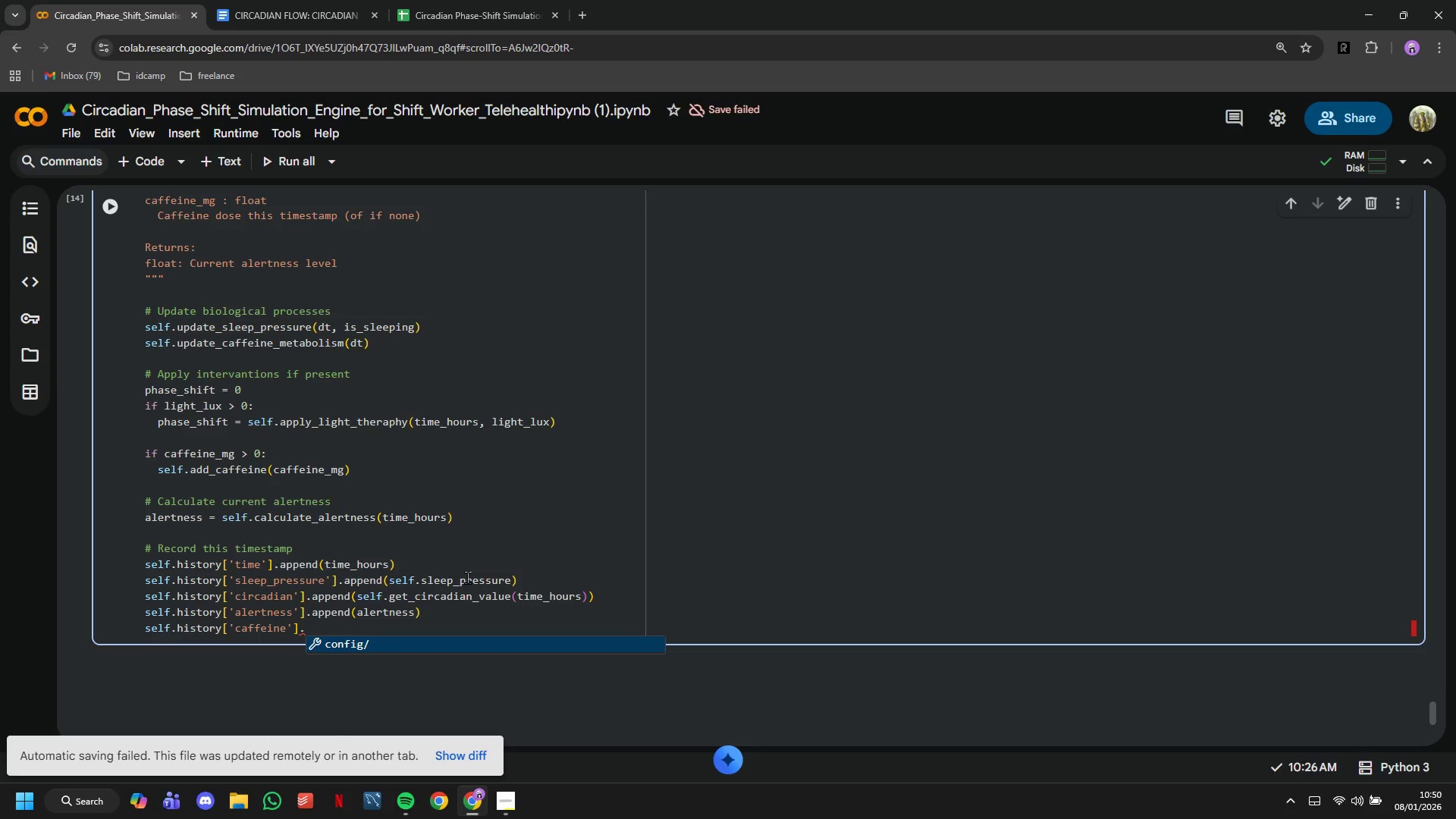 
type(append()
 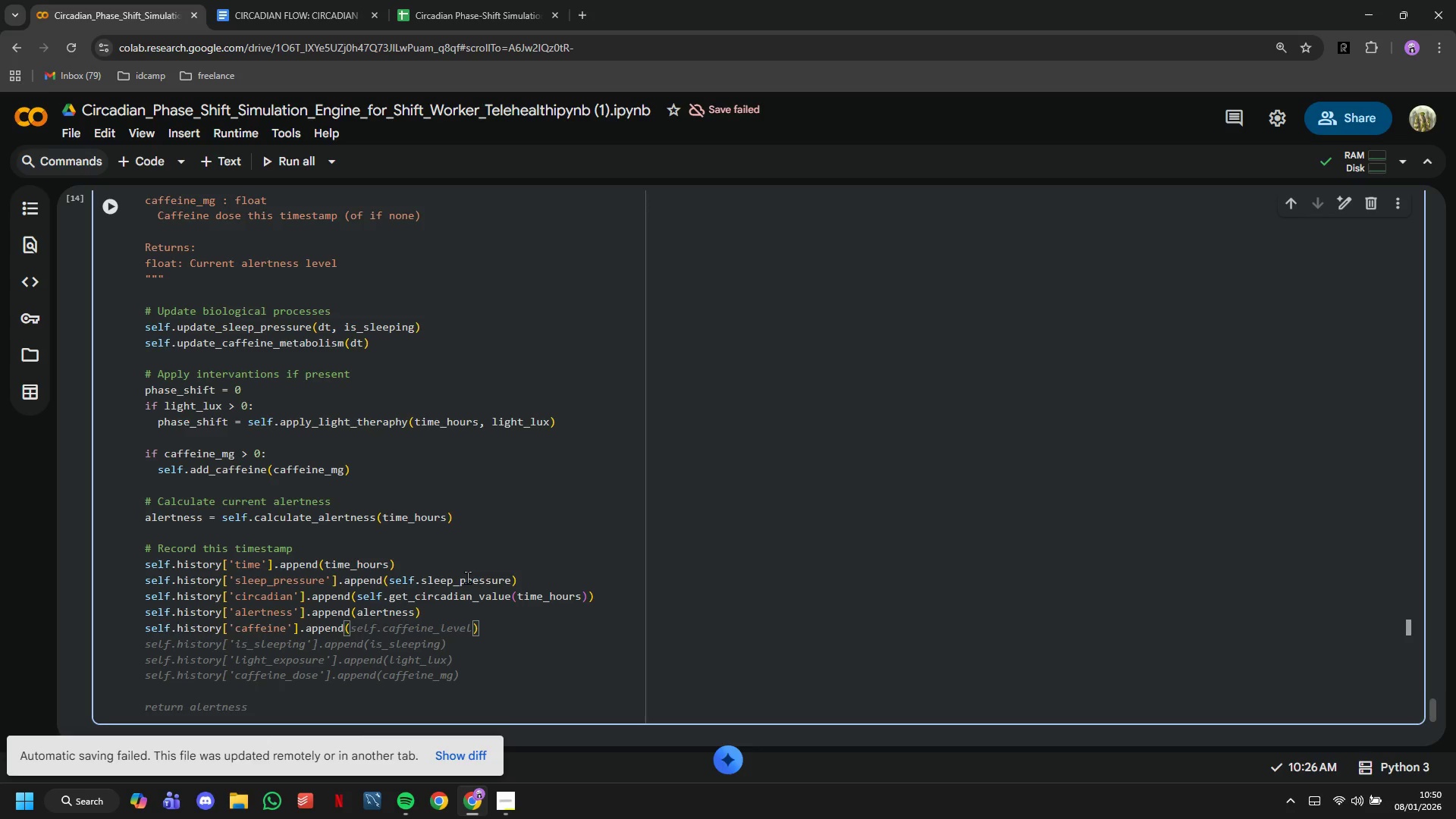 
wait(17.7)
 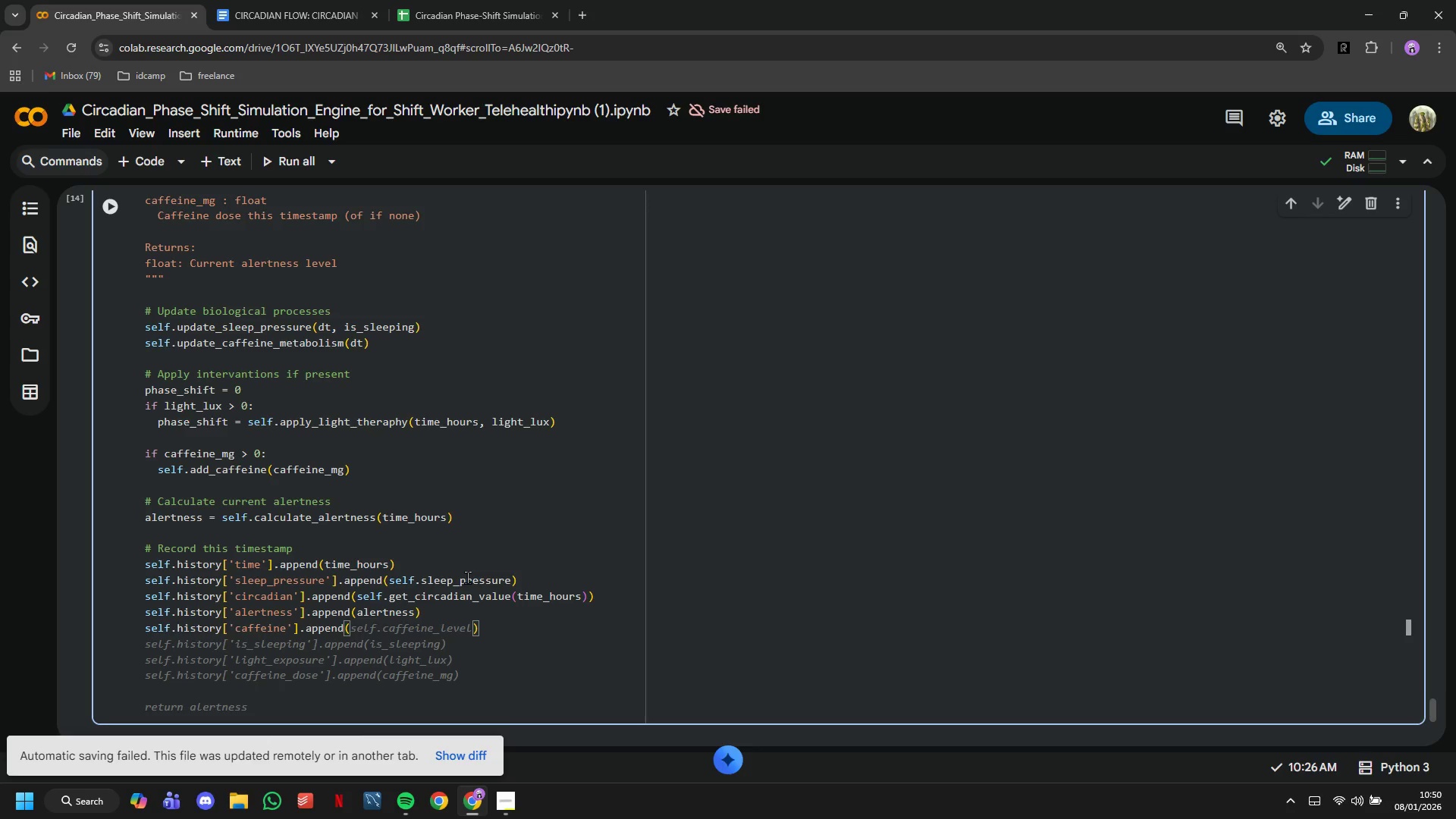 
type(self.caffeine_level)
 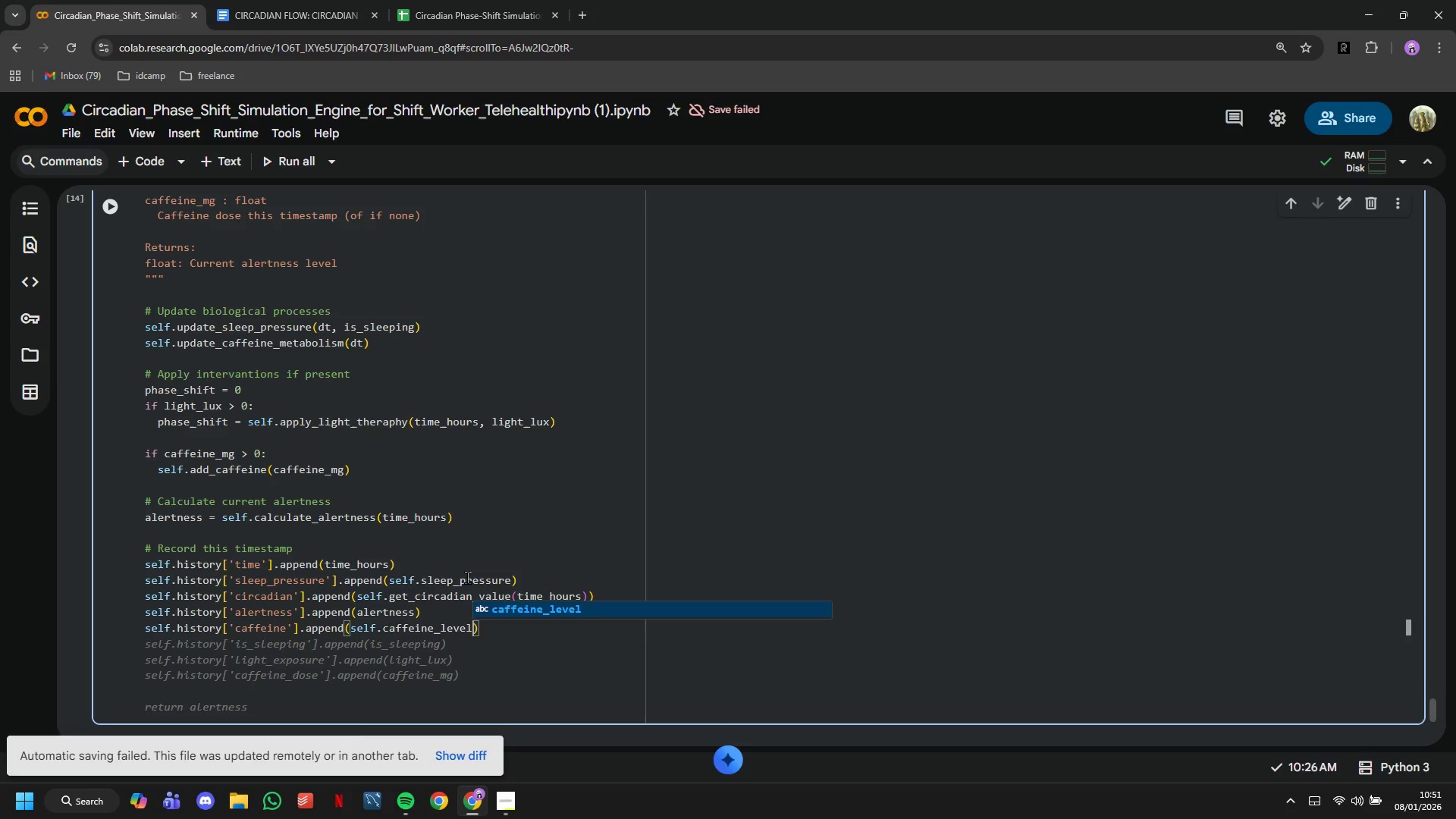 
wait(42.27)
 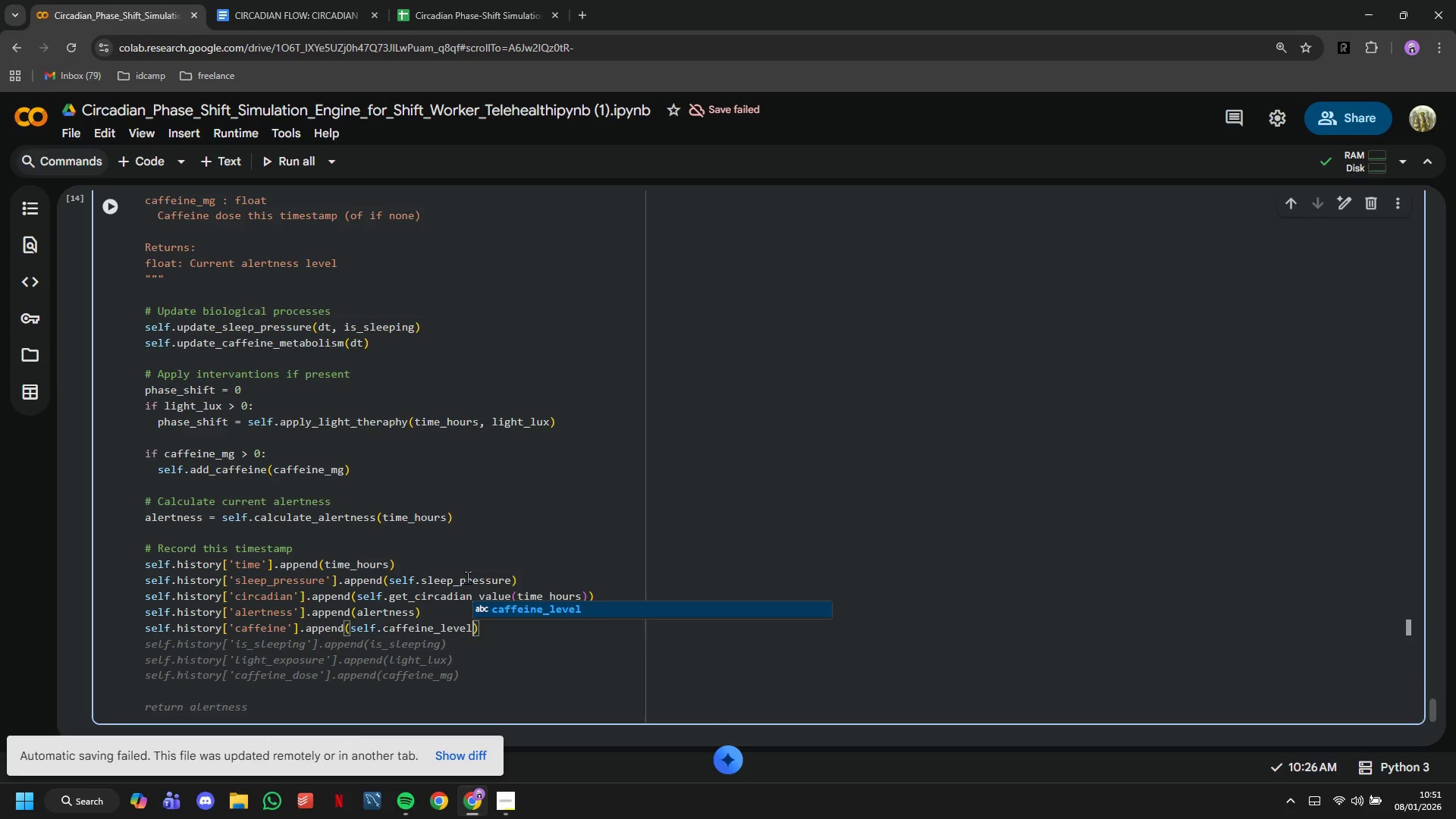 
key(ArrowRight)
 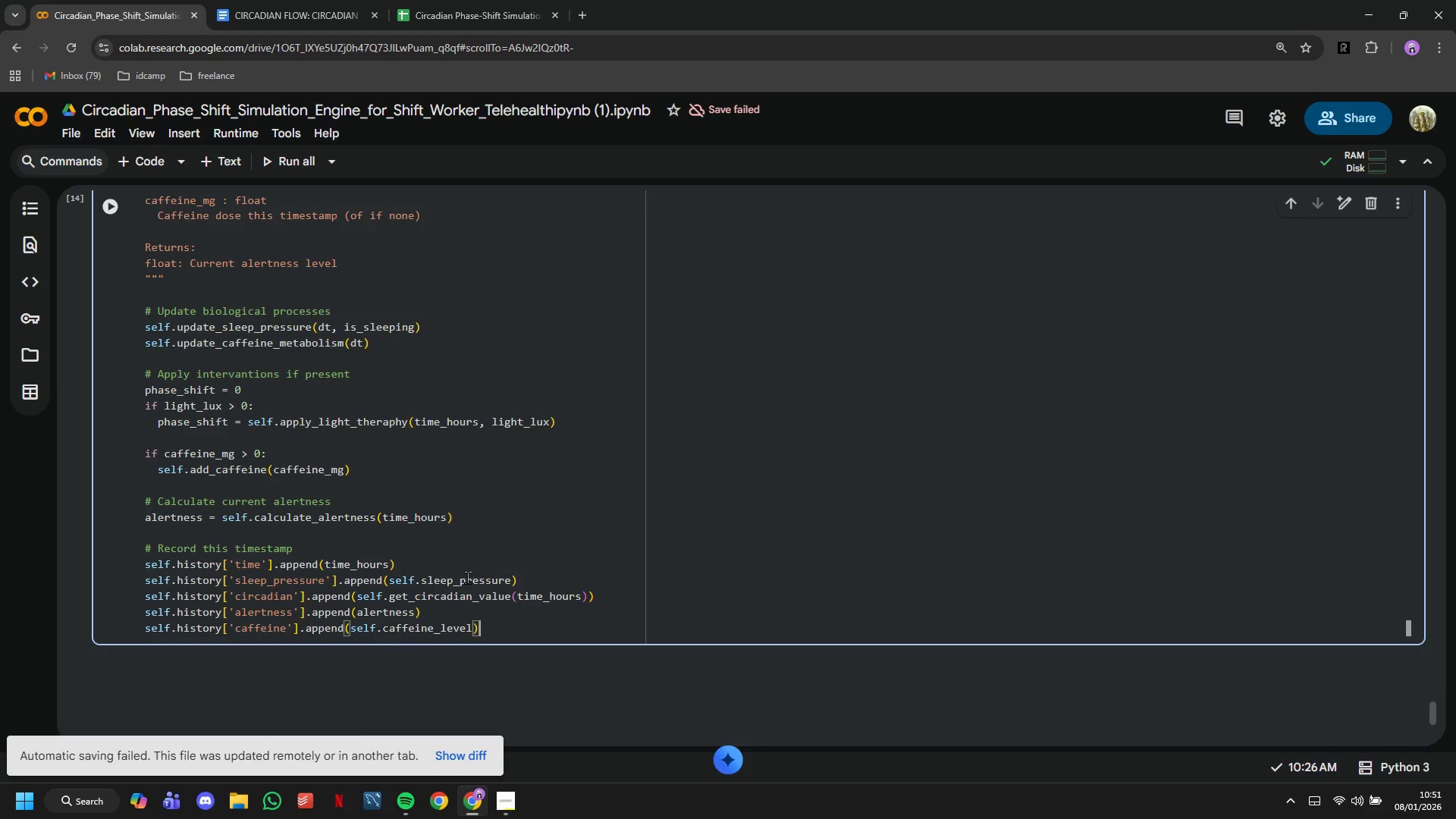 
key(Enter)
 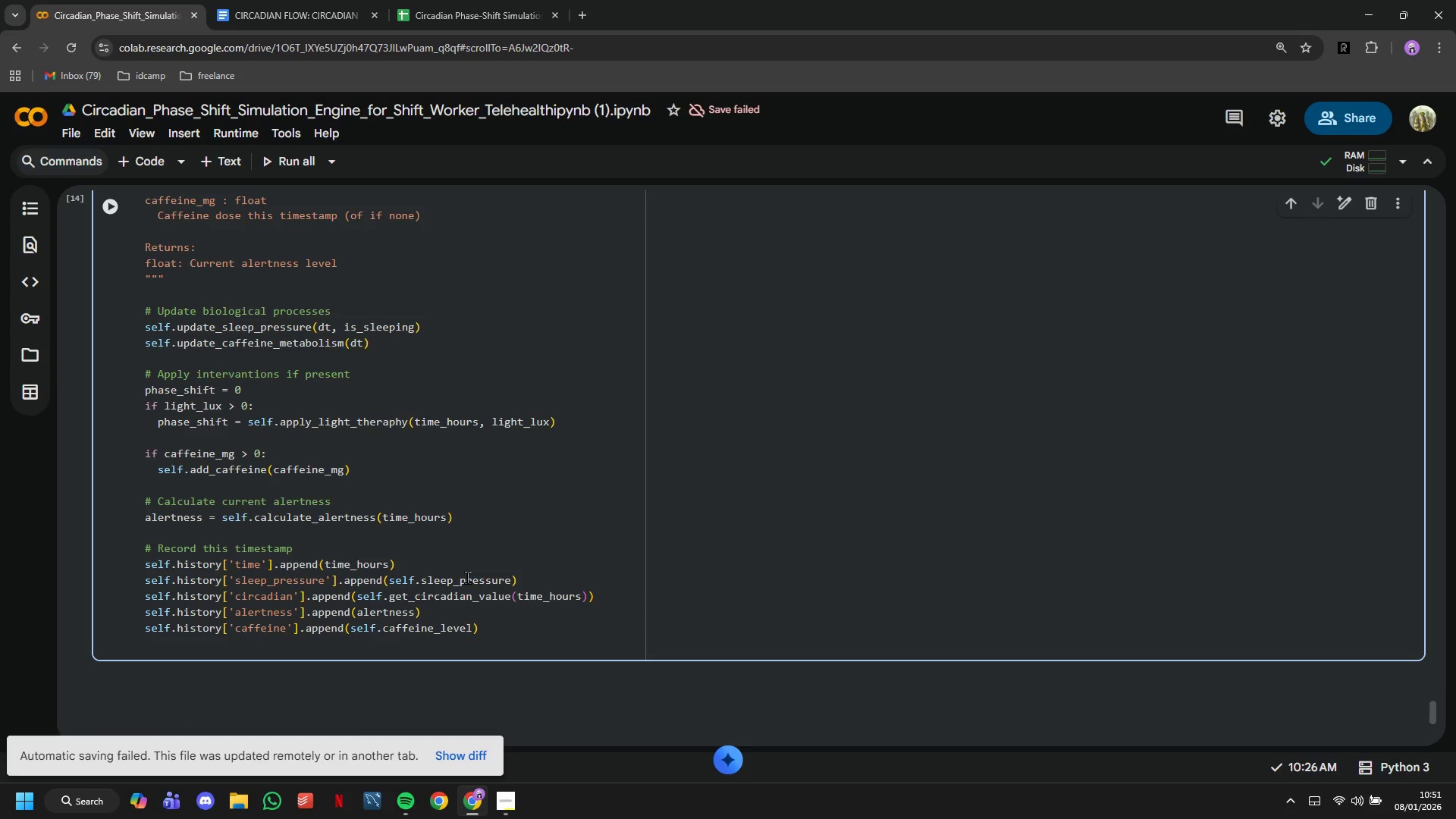 
wait(5.11)
 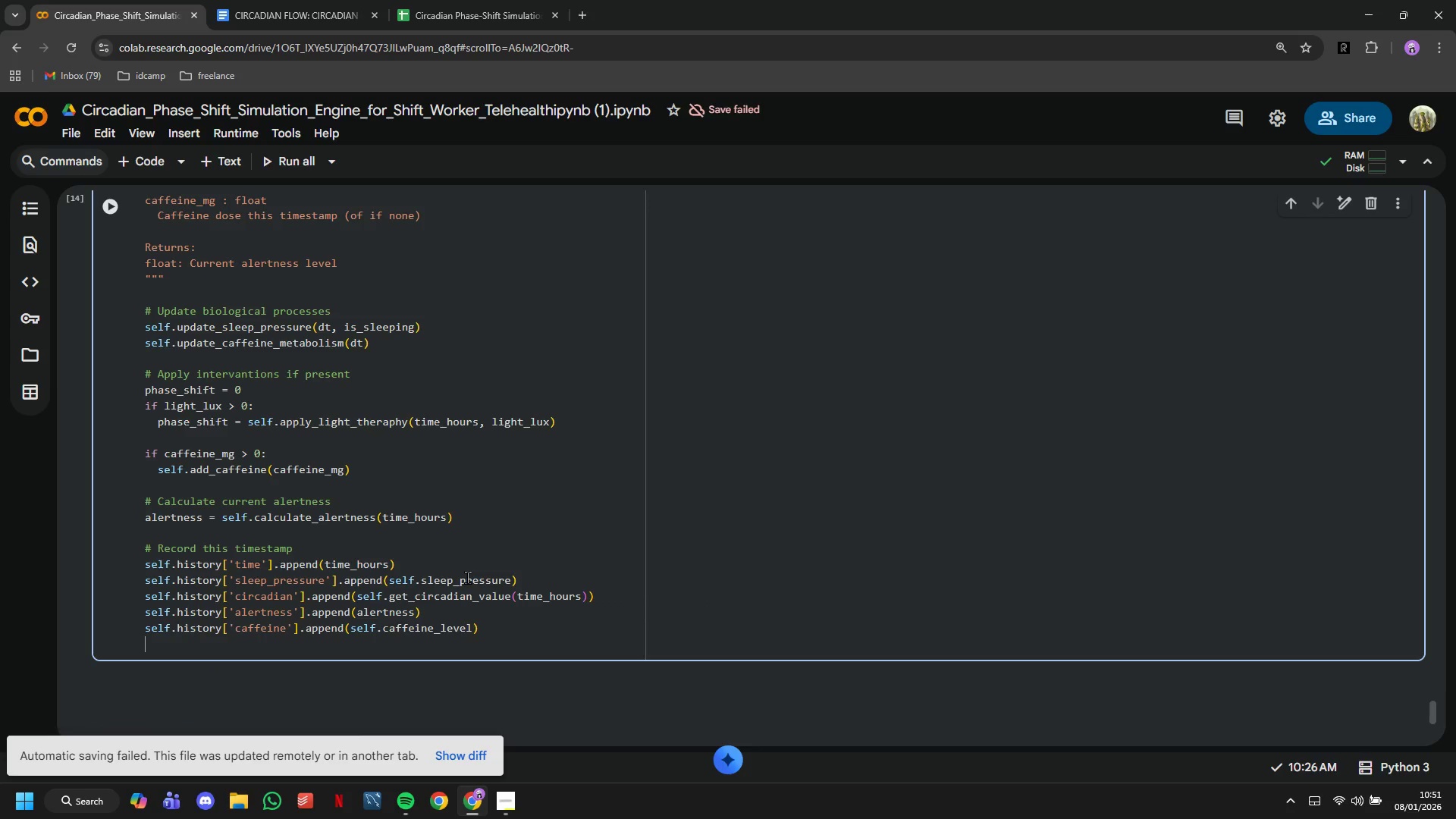 
type(self.history['is_sleeping)
 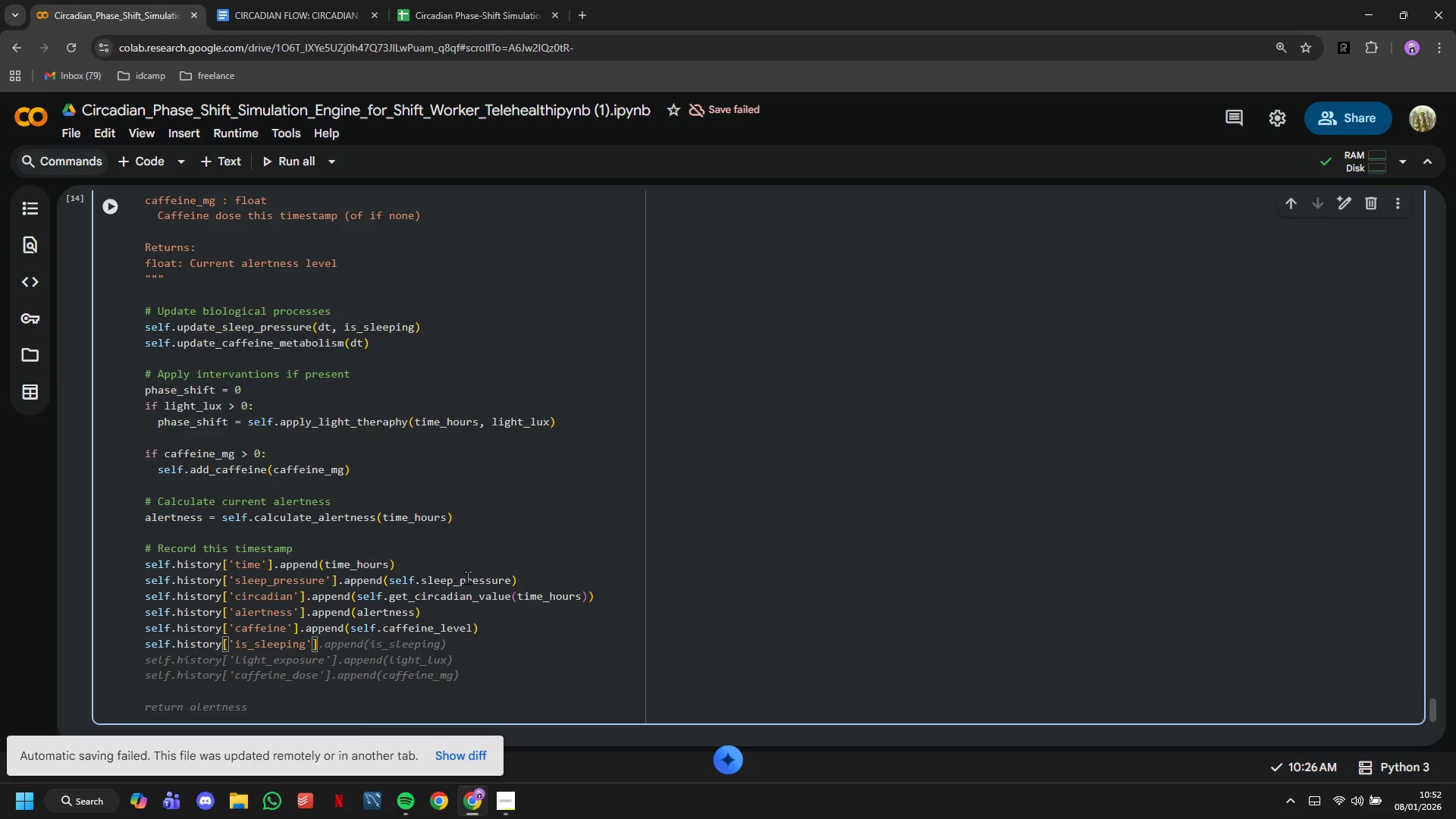 
wait(23.16)
 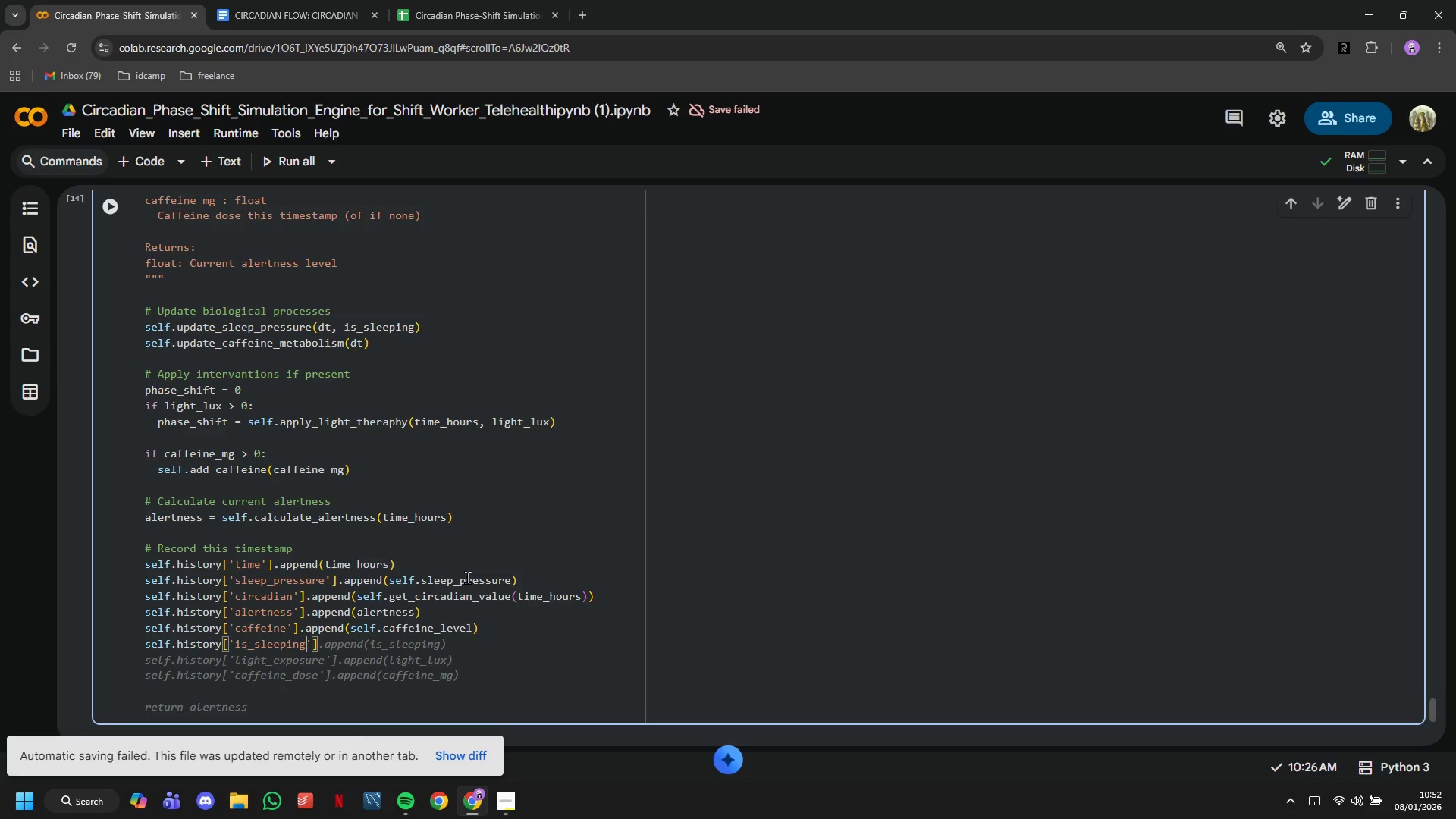 
key(ArrowRight)
 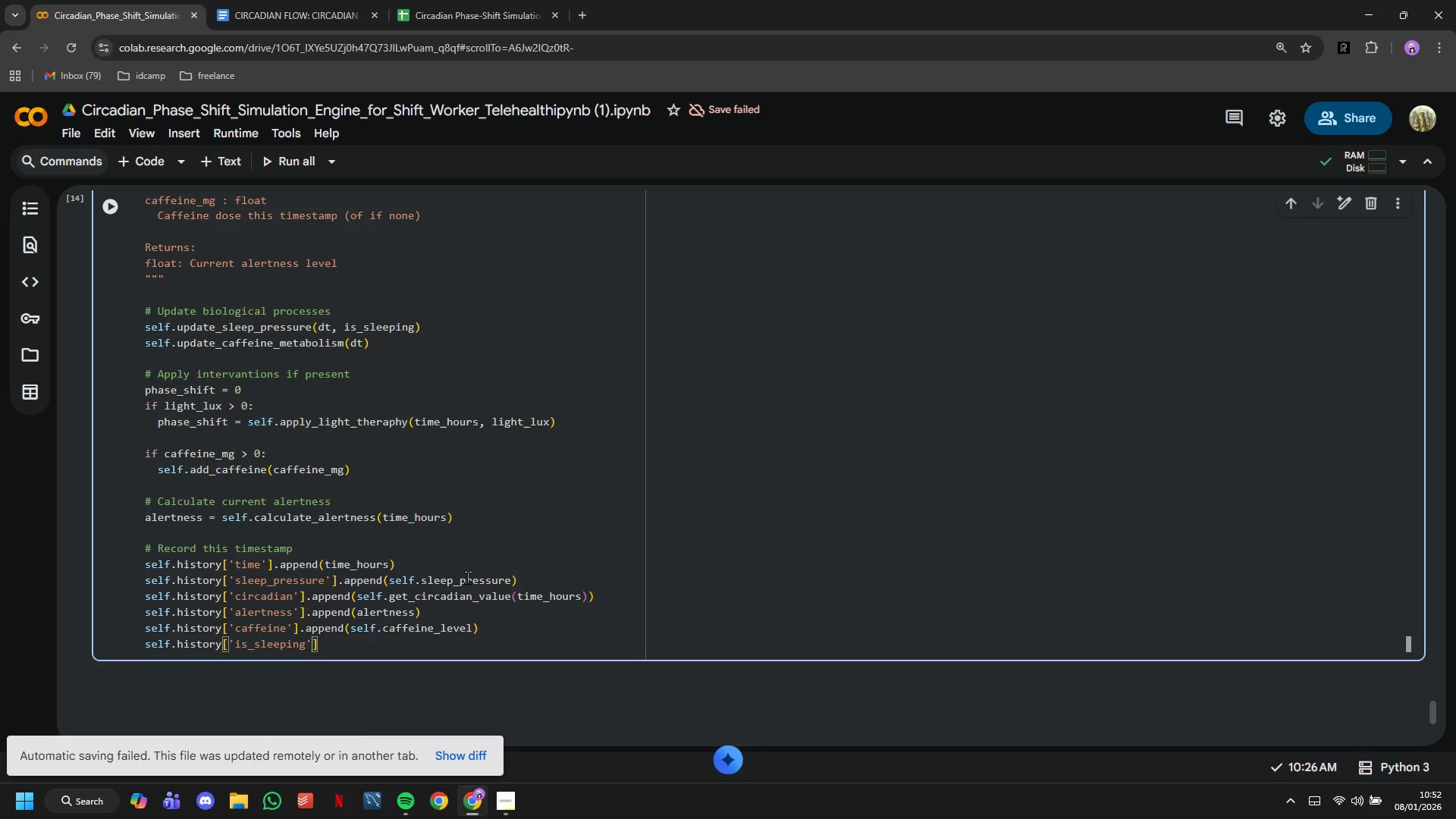 
key(ArrowRight)
 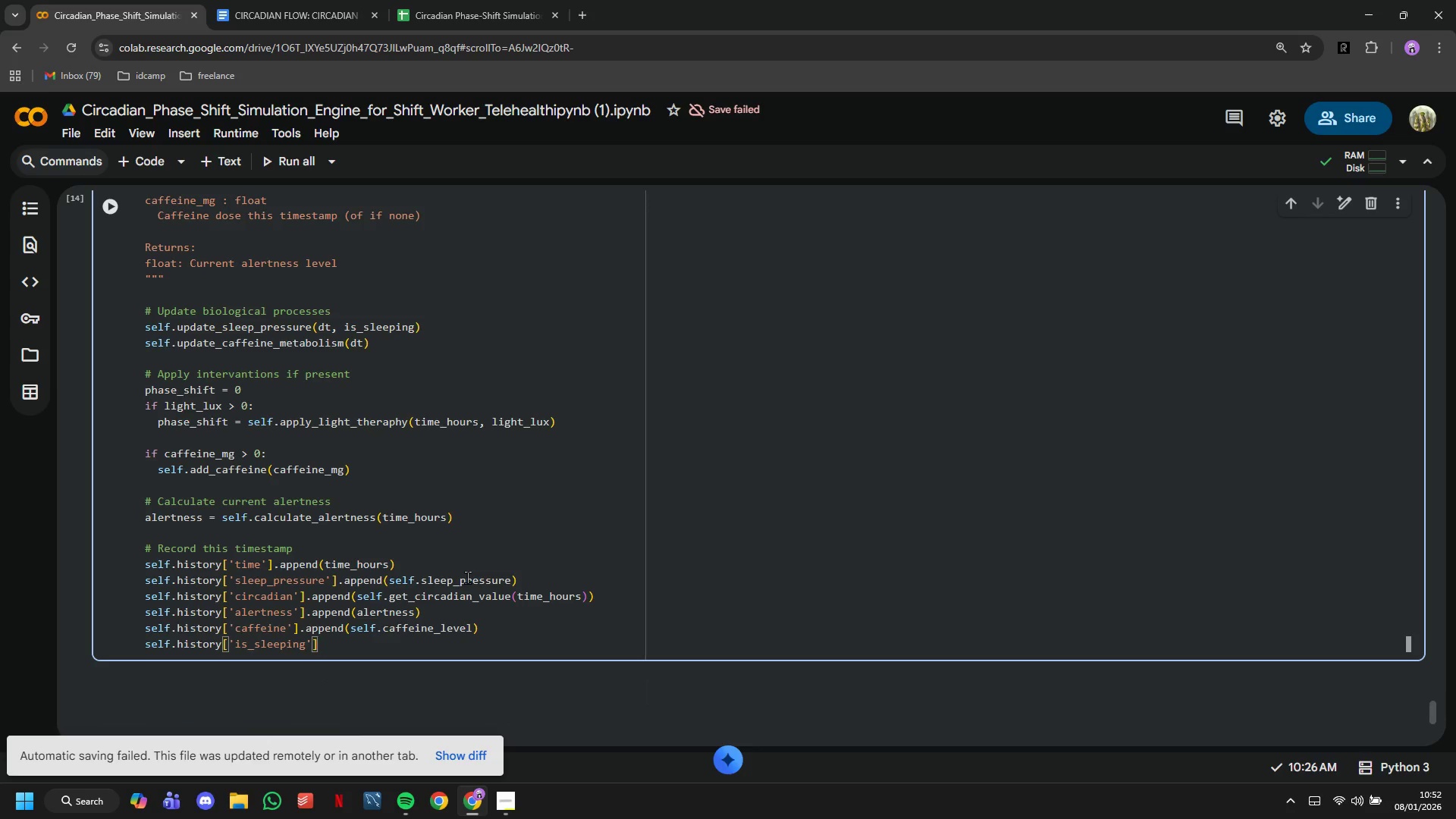 
type(.append)
 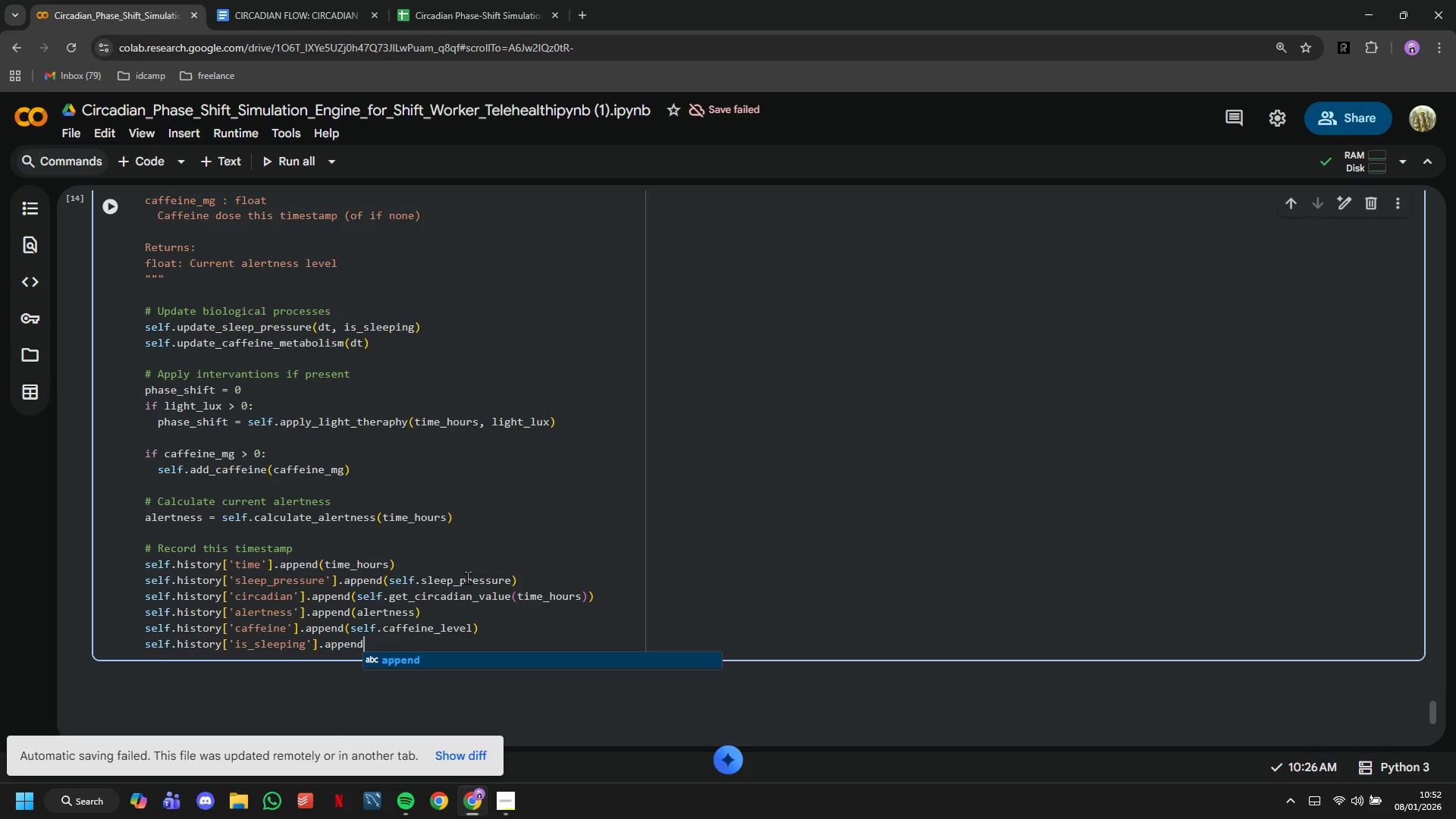 
wait(15.38)
 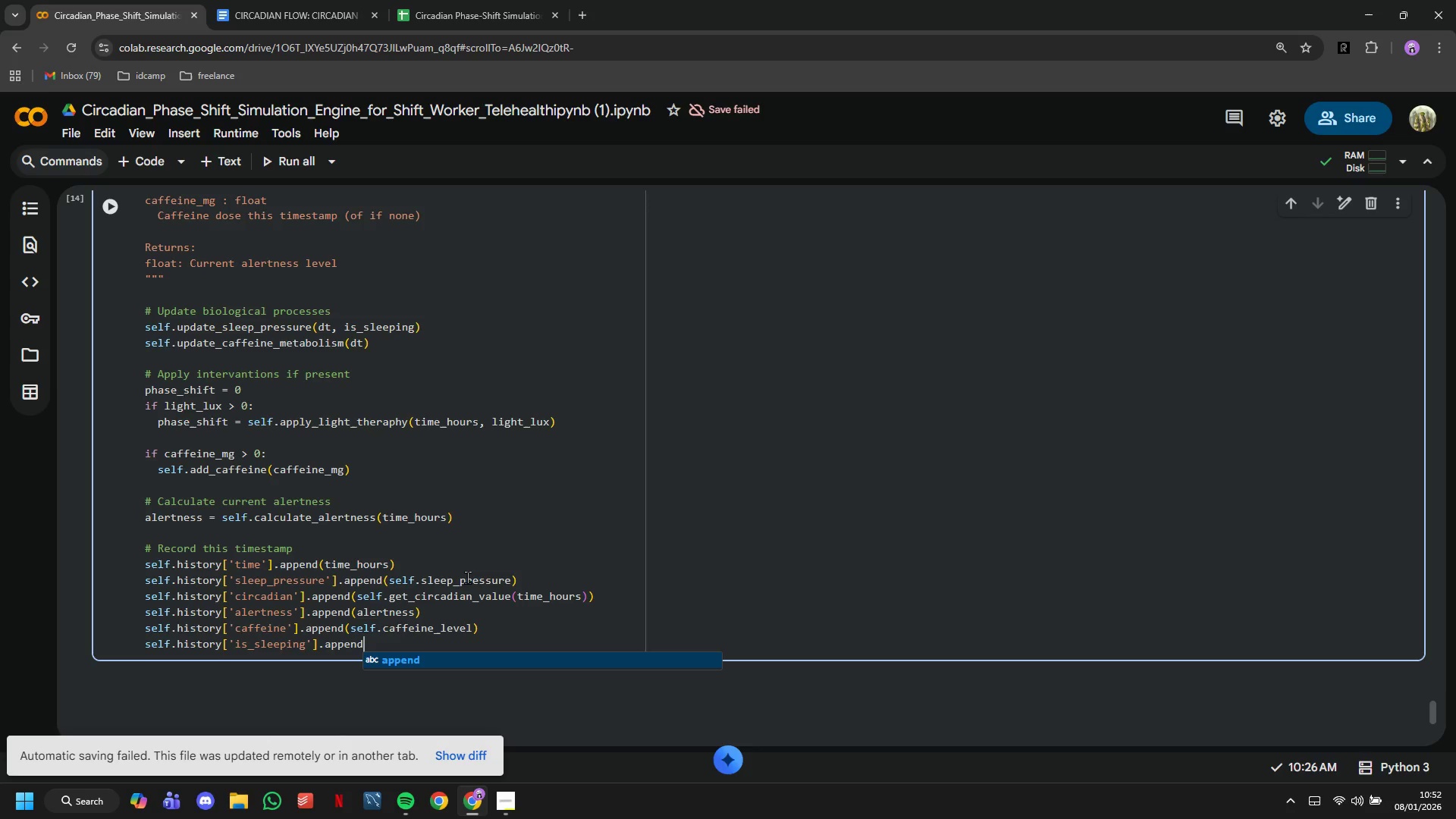 
key(Shift+ShiftLeft)
 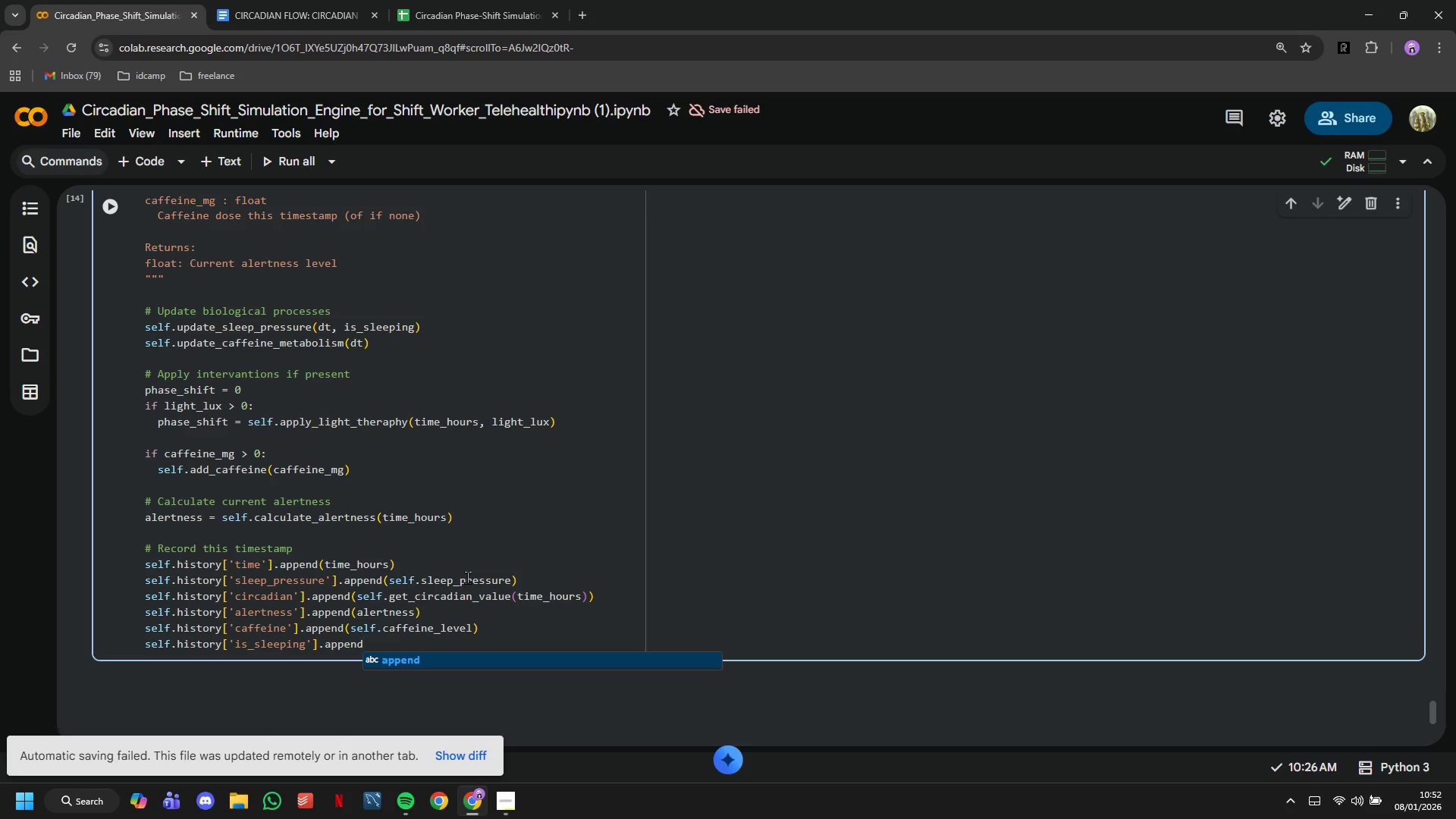 
key(Shift+9)
 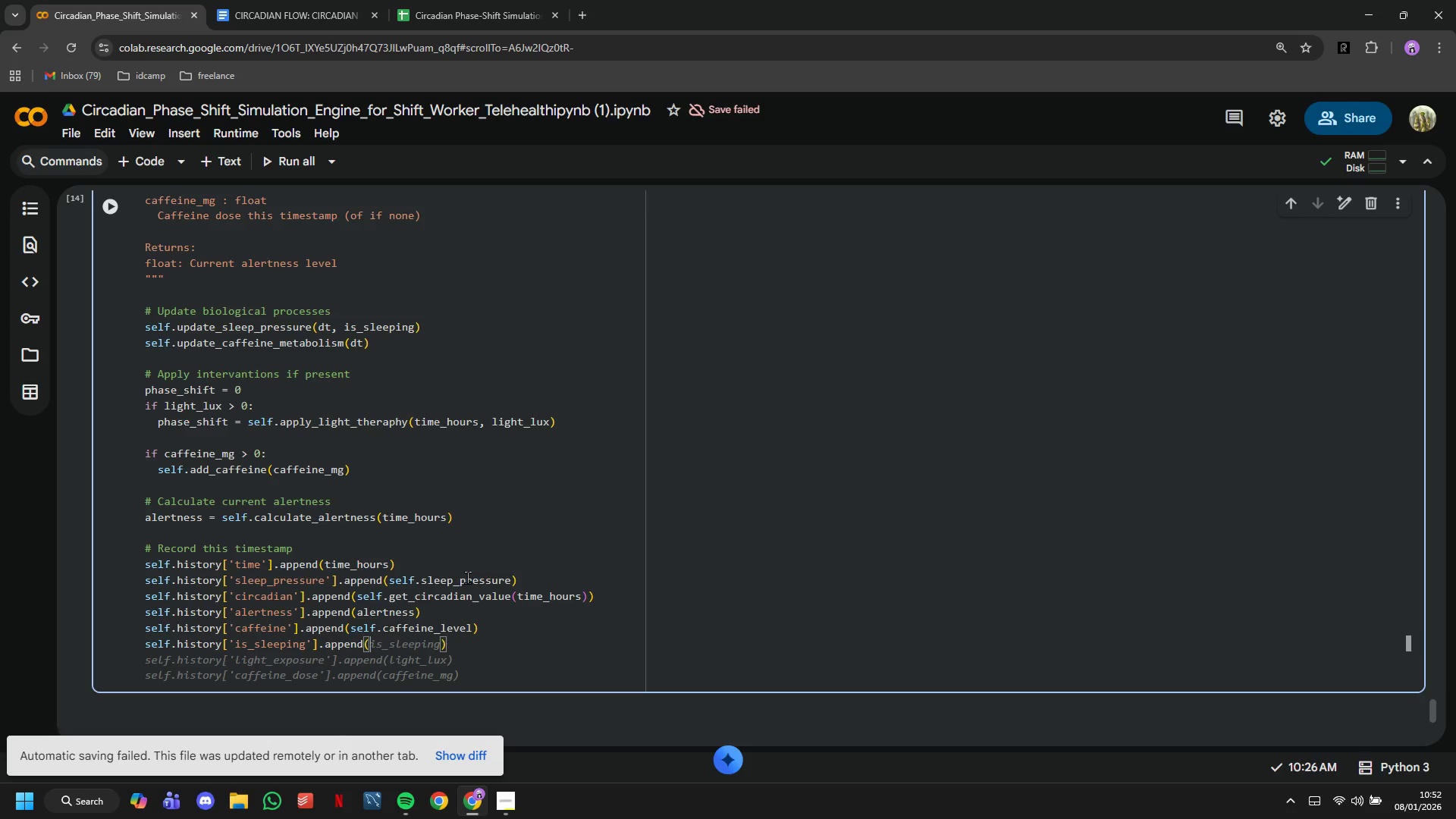 
wait(5.25)
 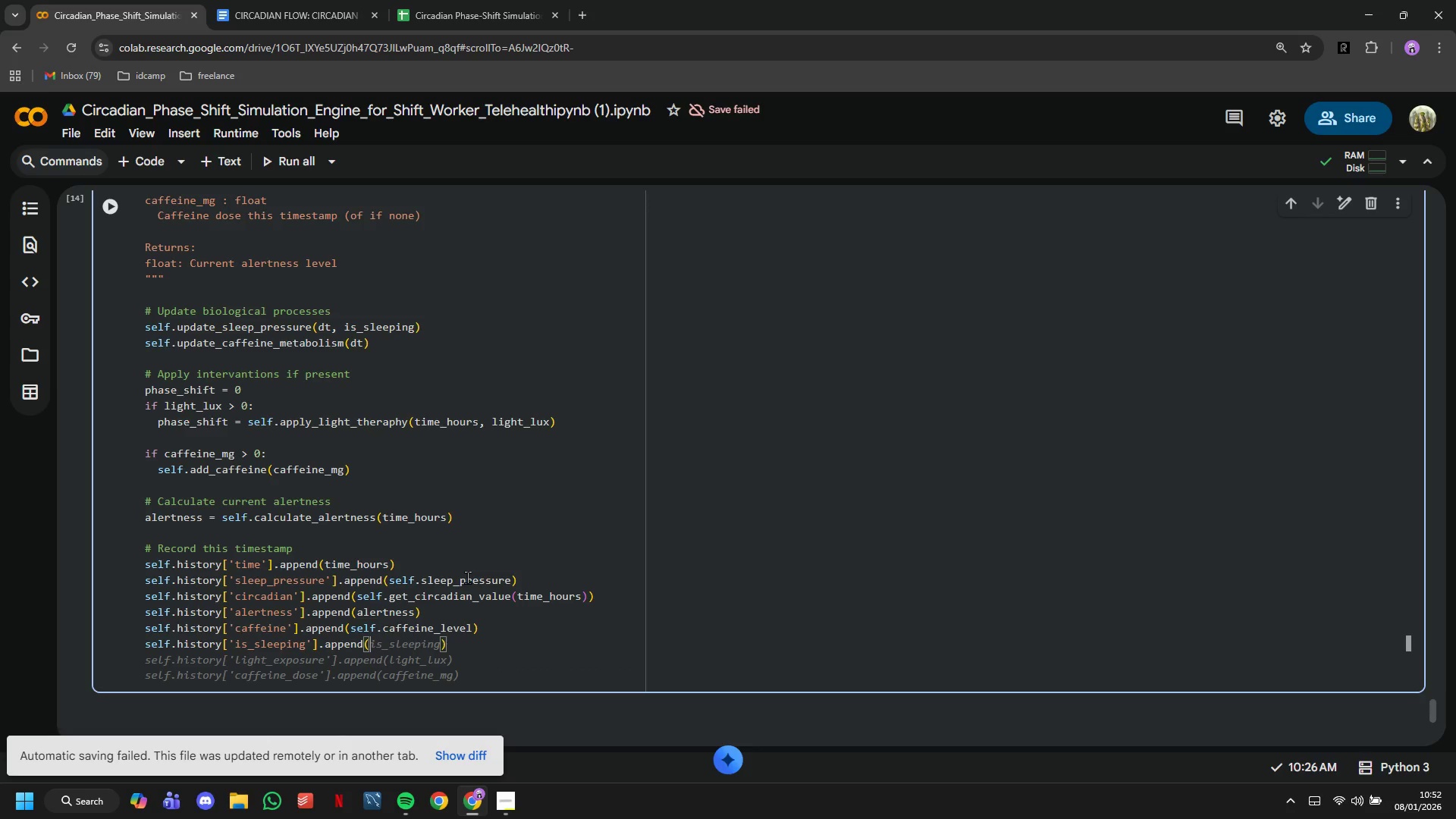 
key(Tab)
 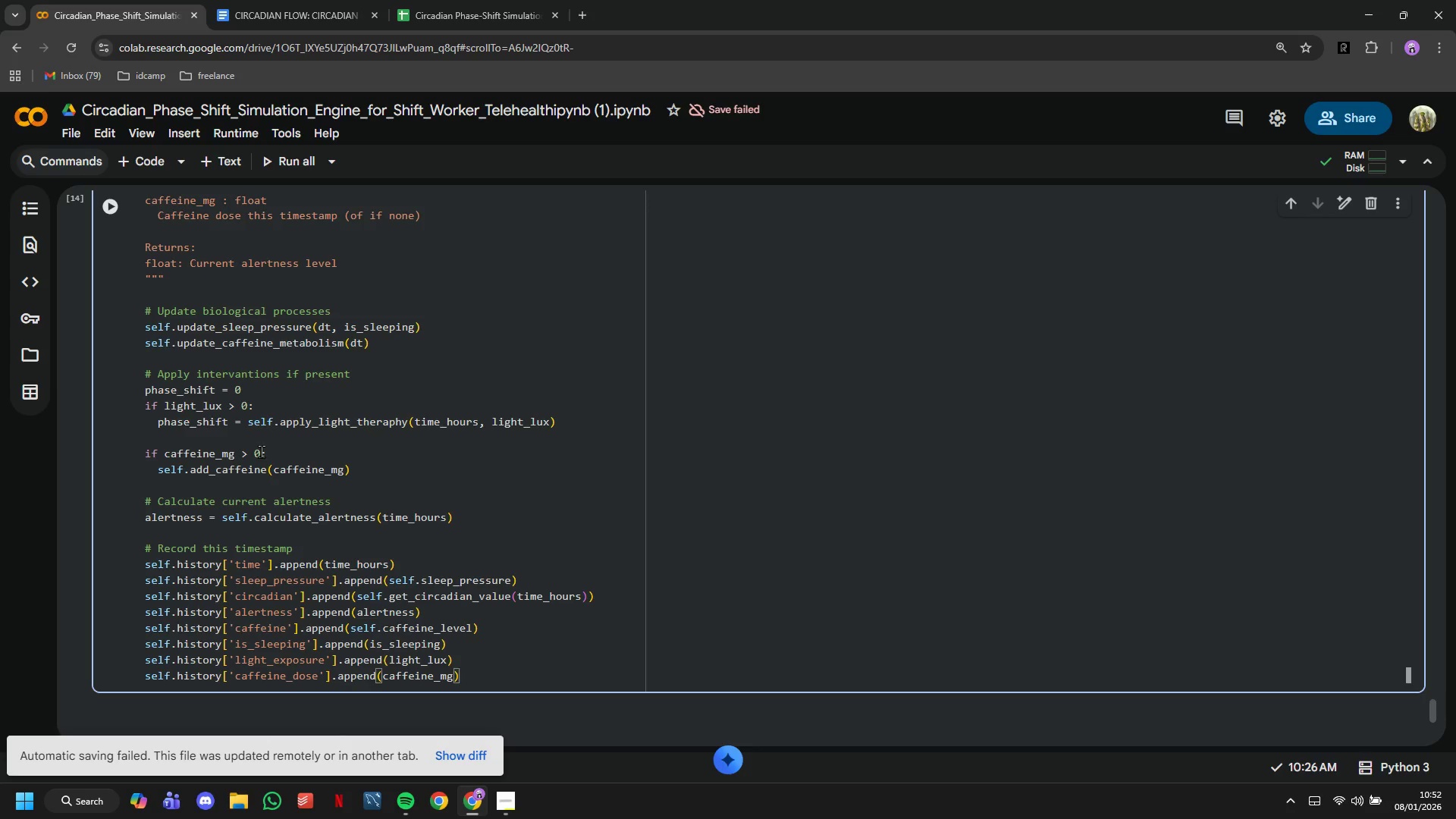 
wait(5.97)
 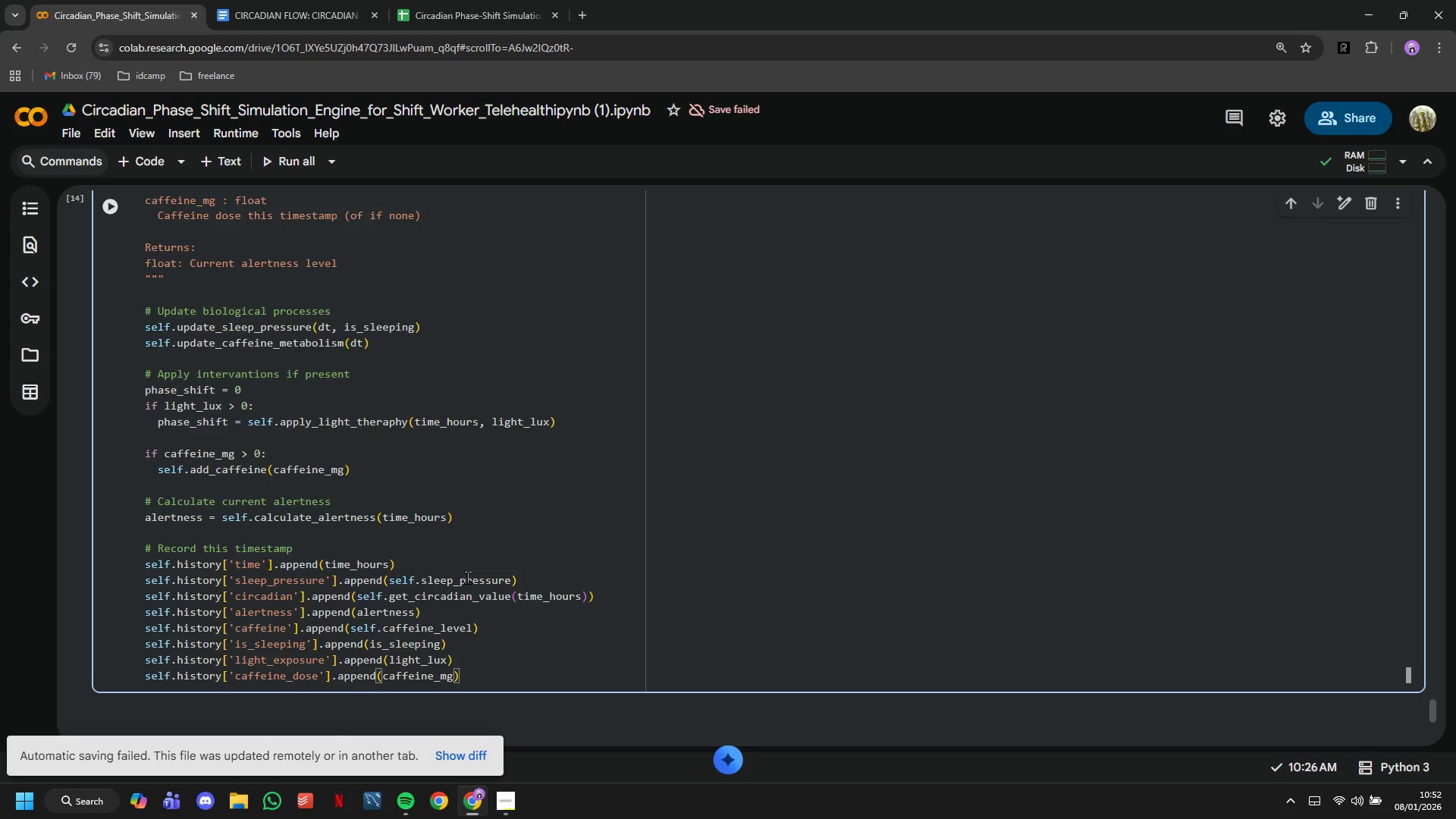 
key(Enter)
 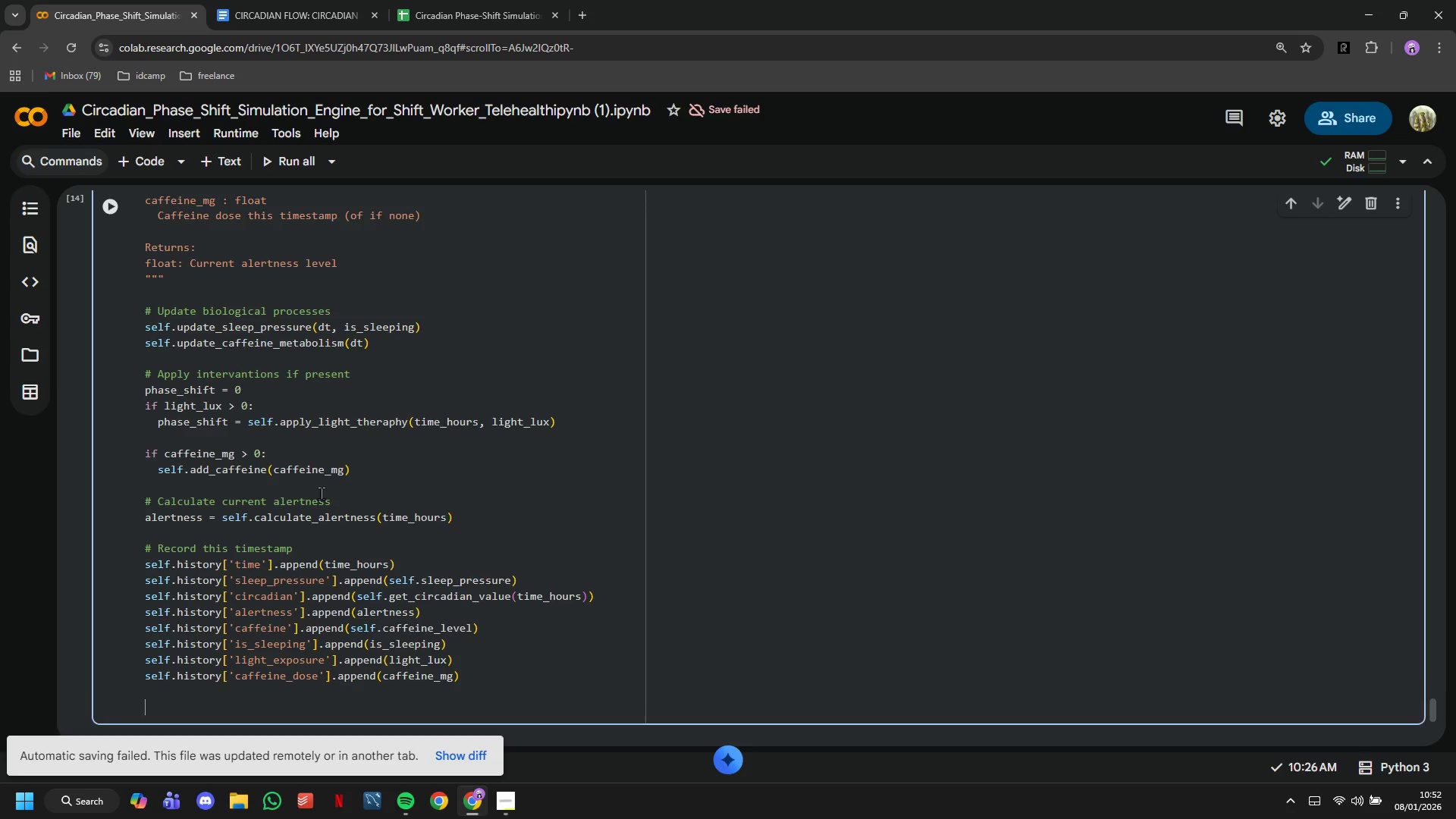 
key(Enter)
 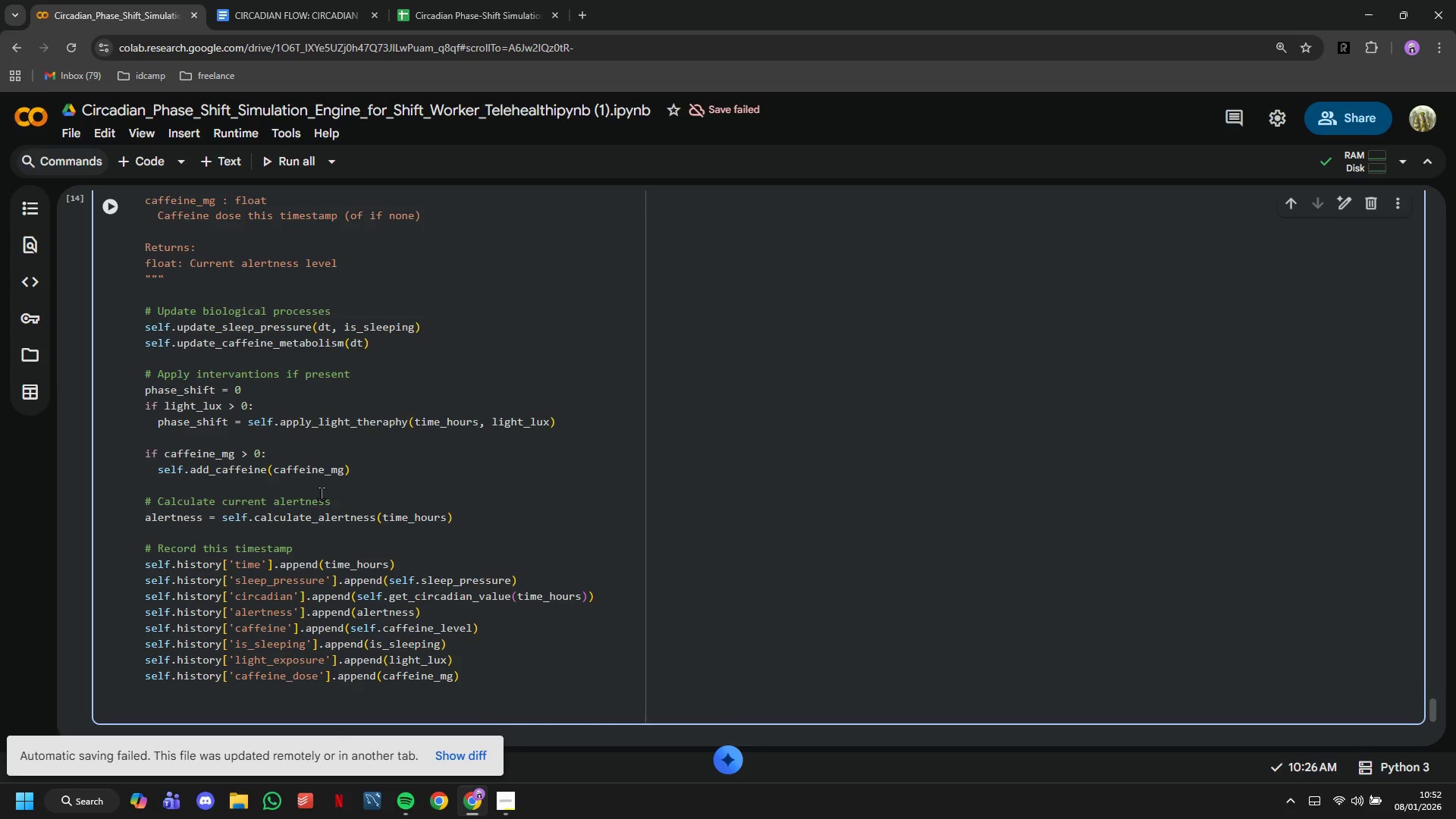 
type(return alertness)
 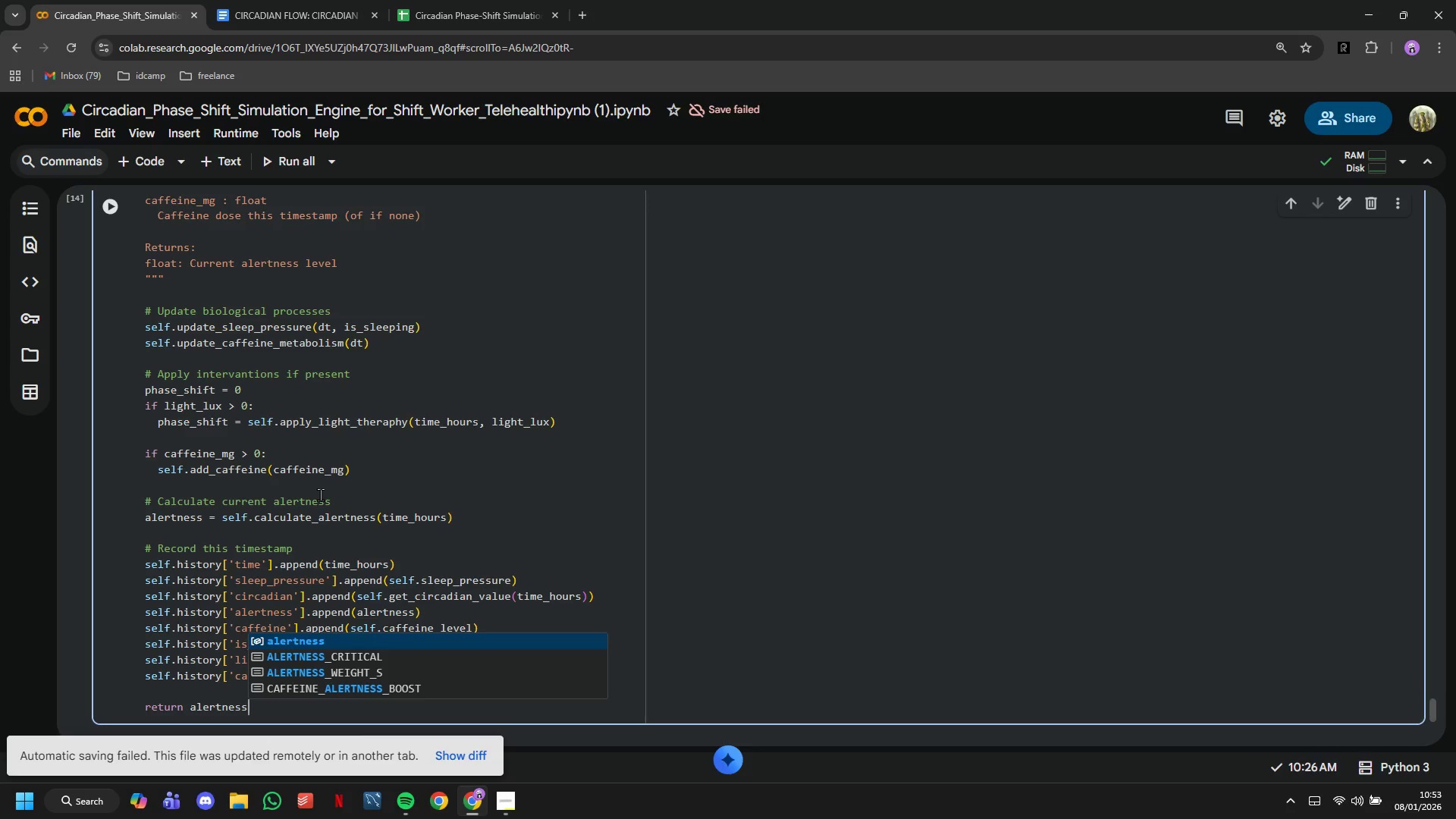 
wait(14.9)
 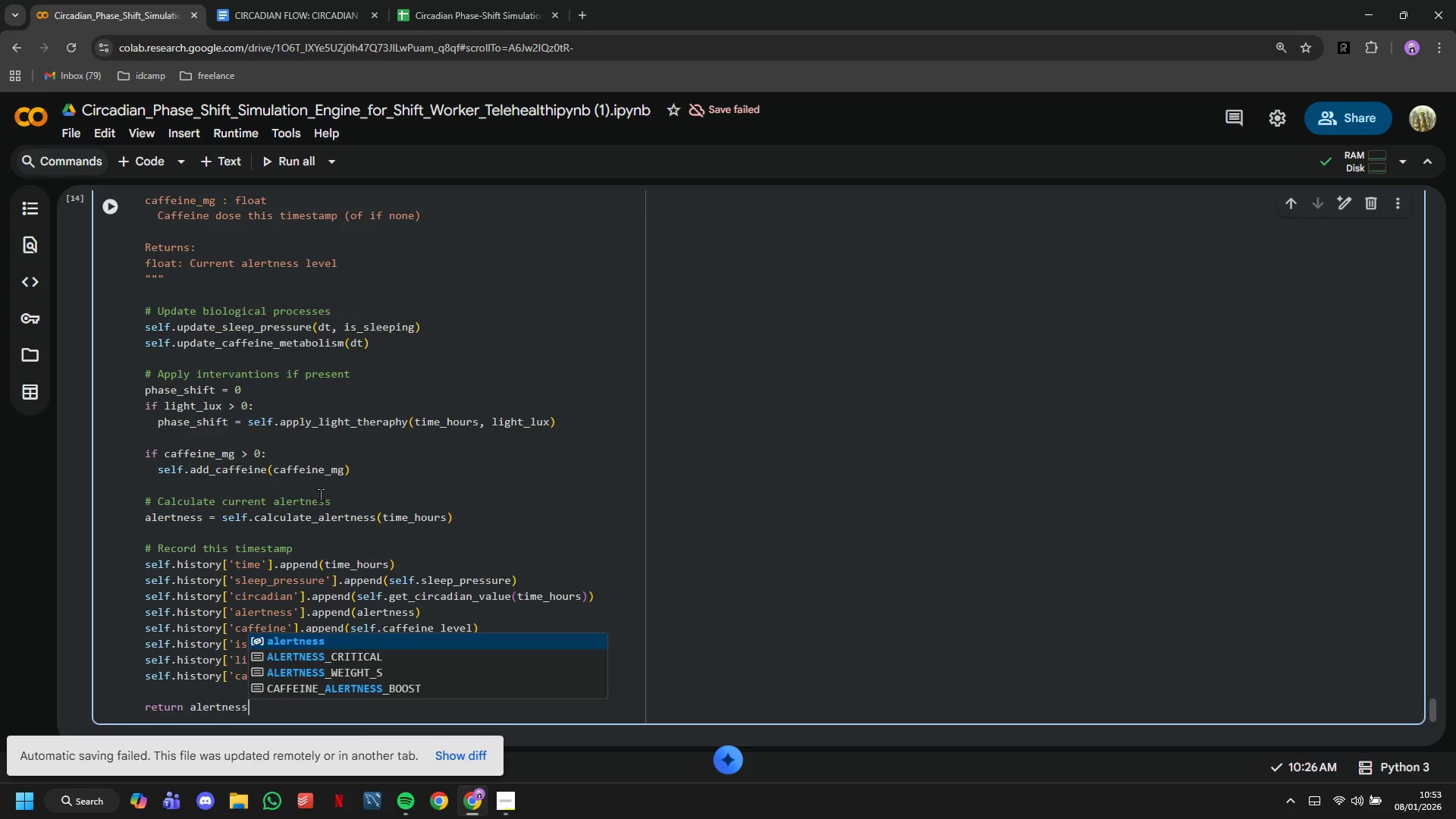 
mouse_move([441, 528])
 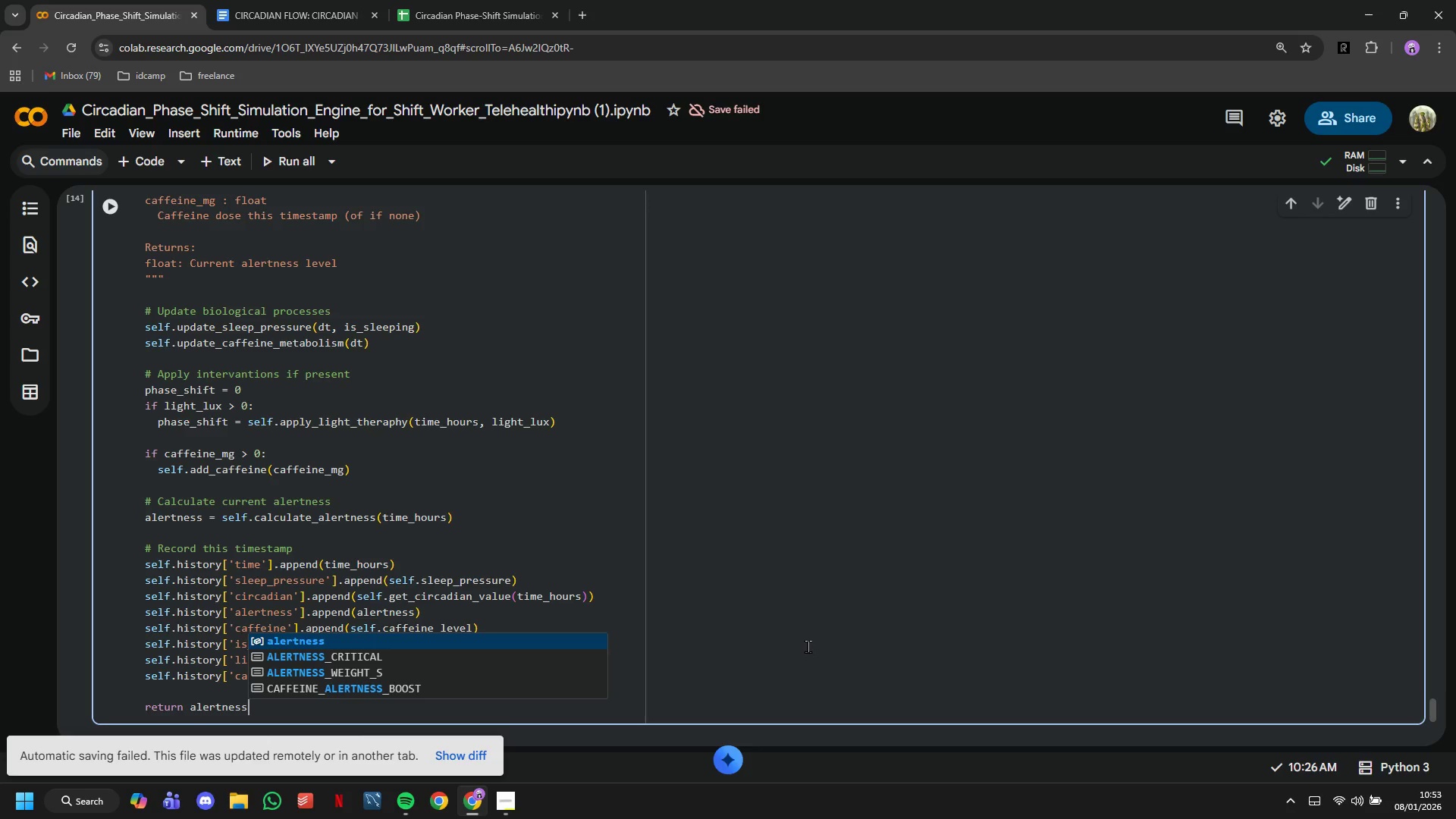 
wait(14.47)
 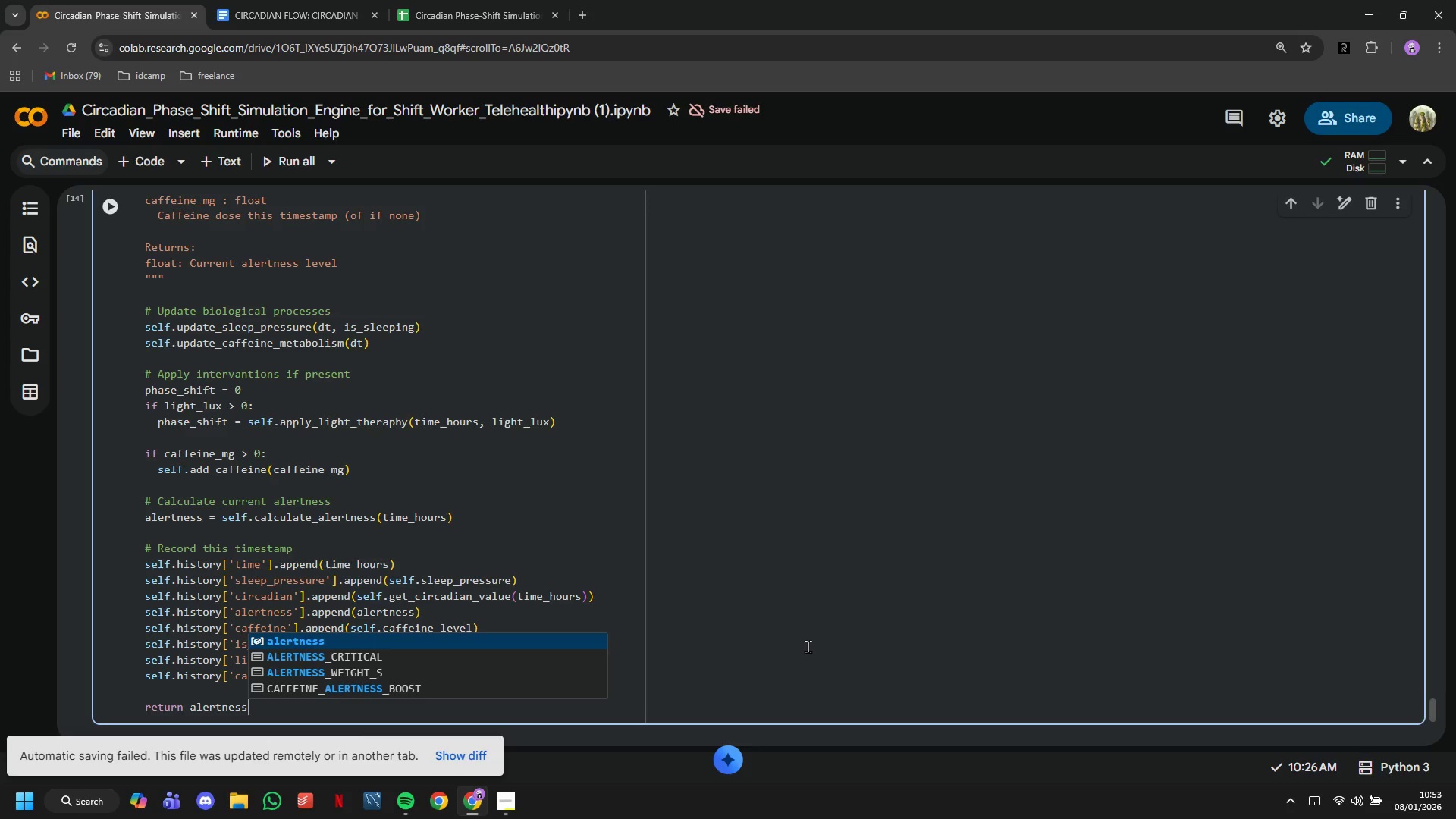 
scroll: coordinate [594, 614], scroll_direction: down, amount: 1.0
 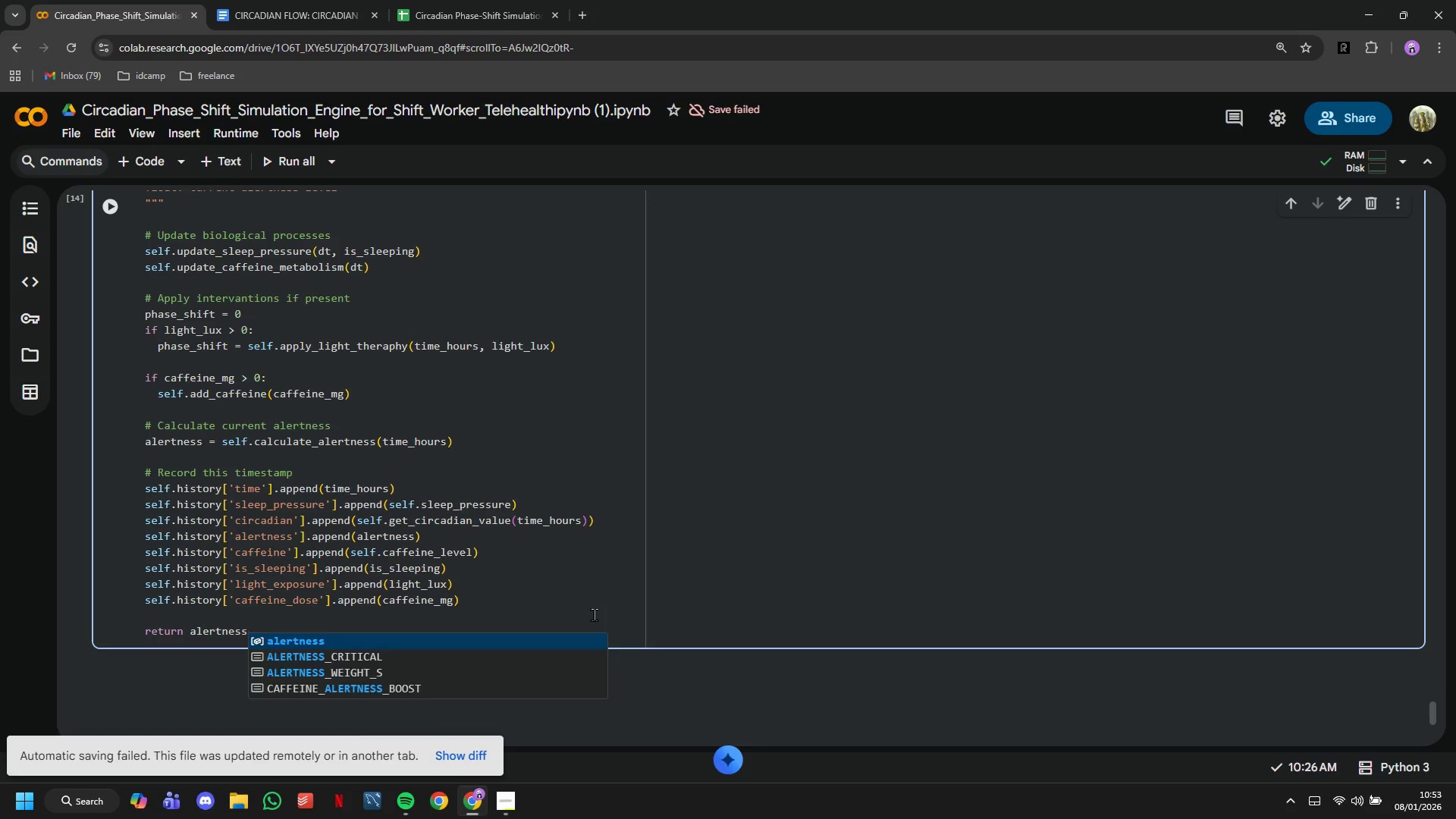 
double_click([594, 614])
 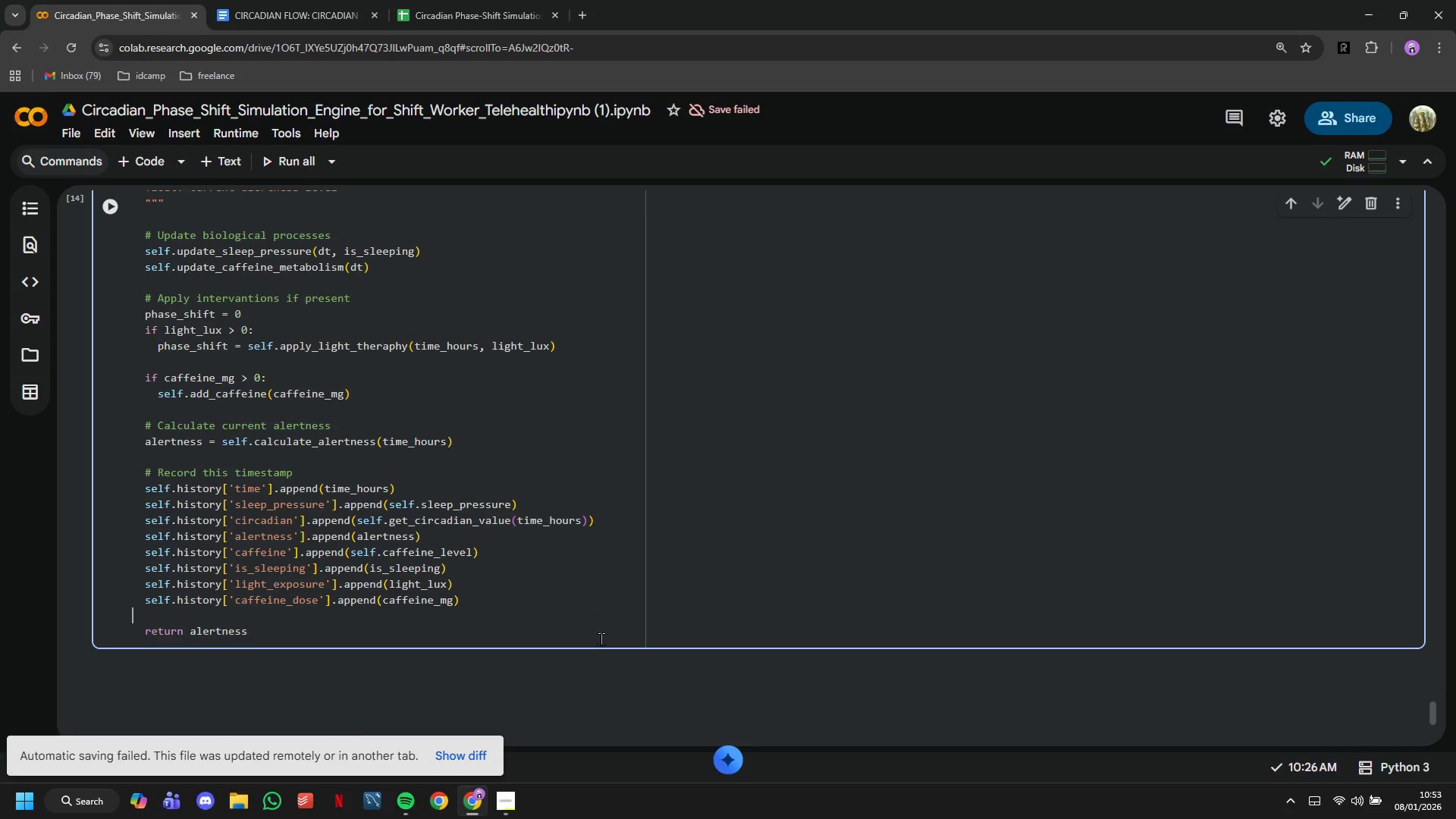 
left_click([601, 639])
 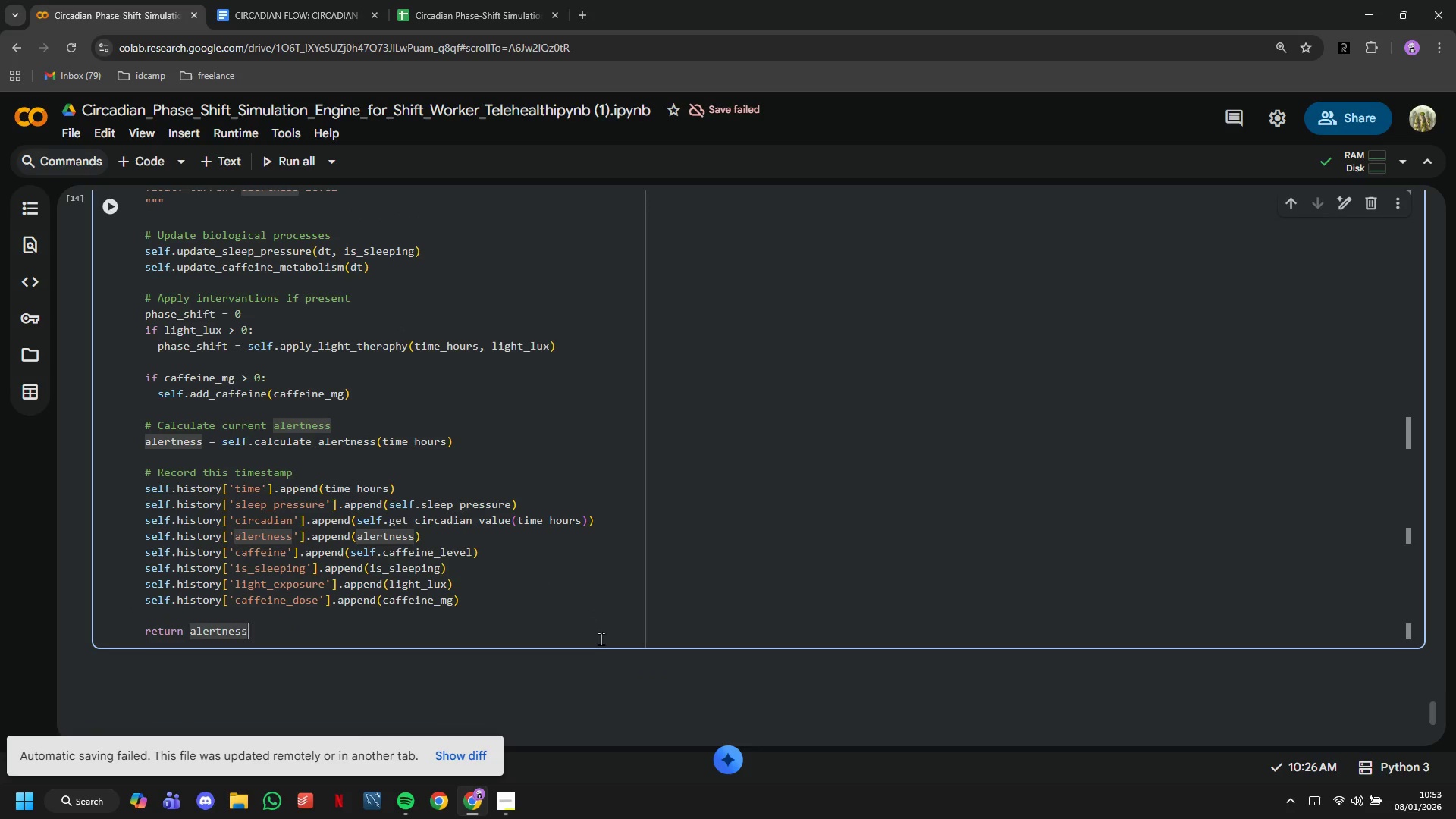 
key(Enter)
 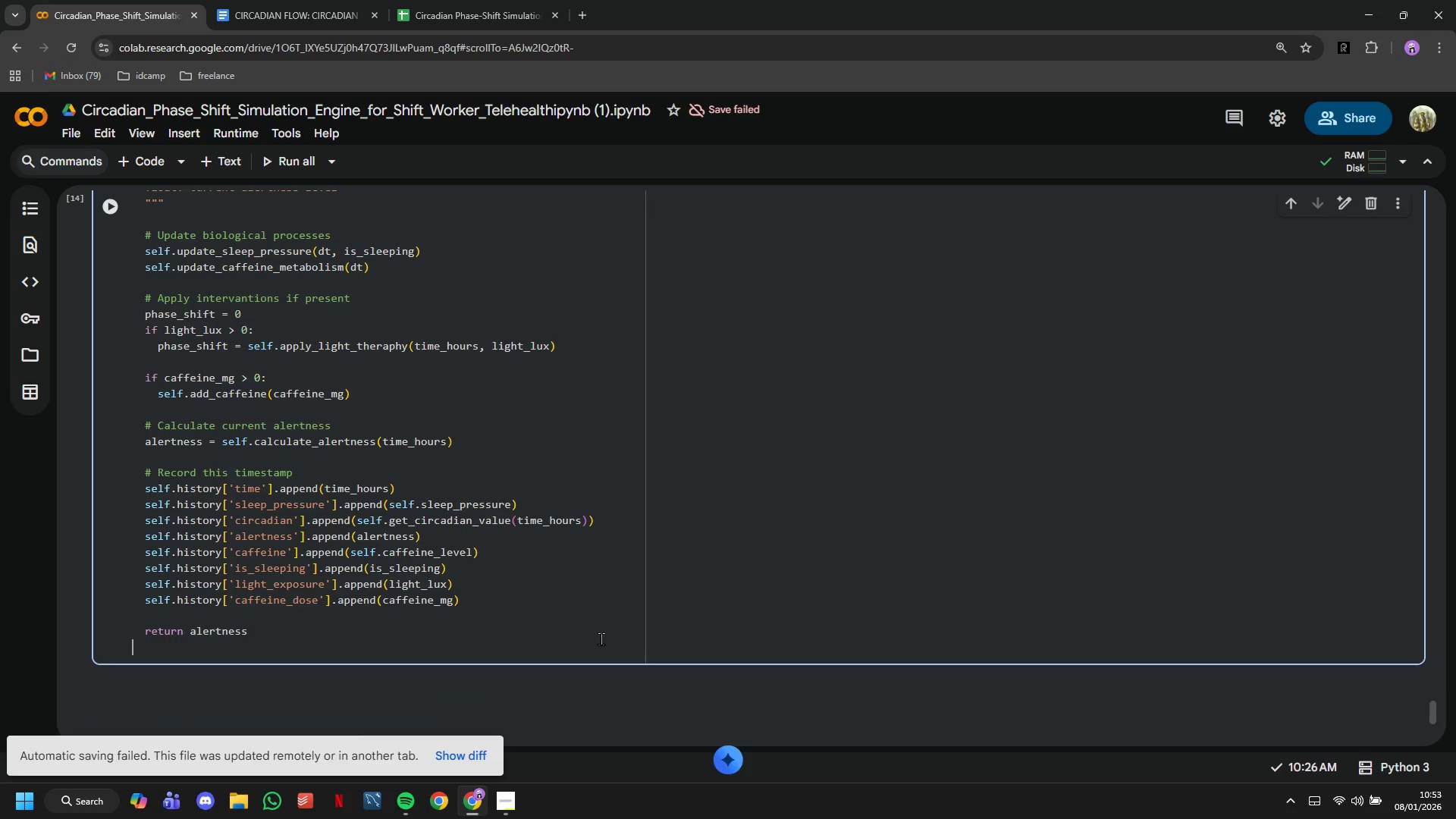 
key(Backspace)
 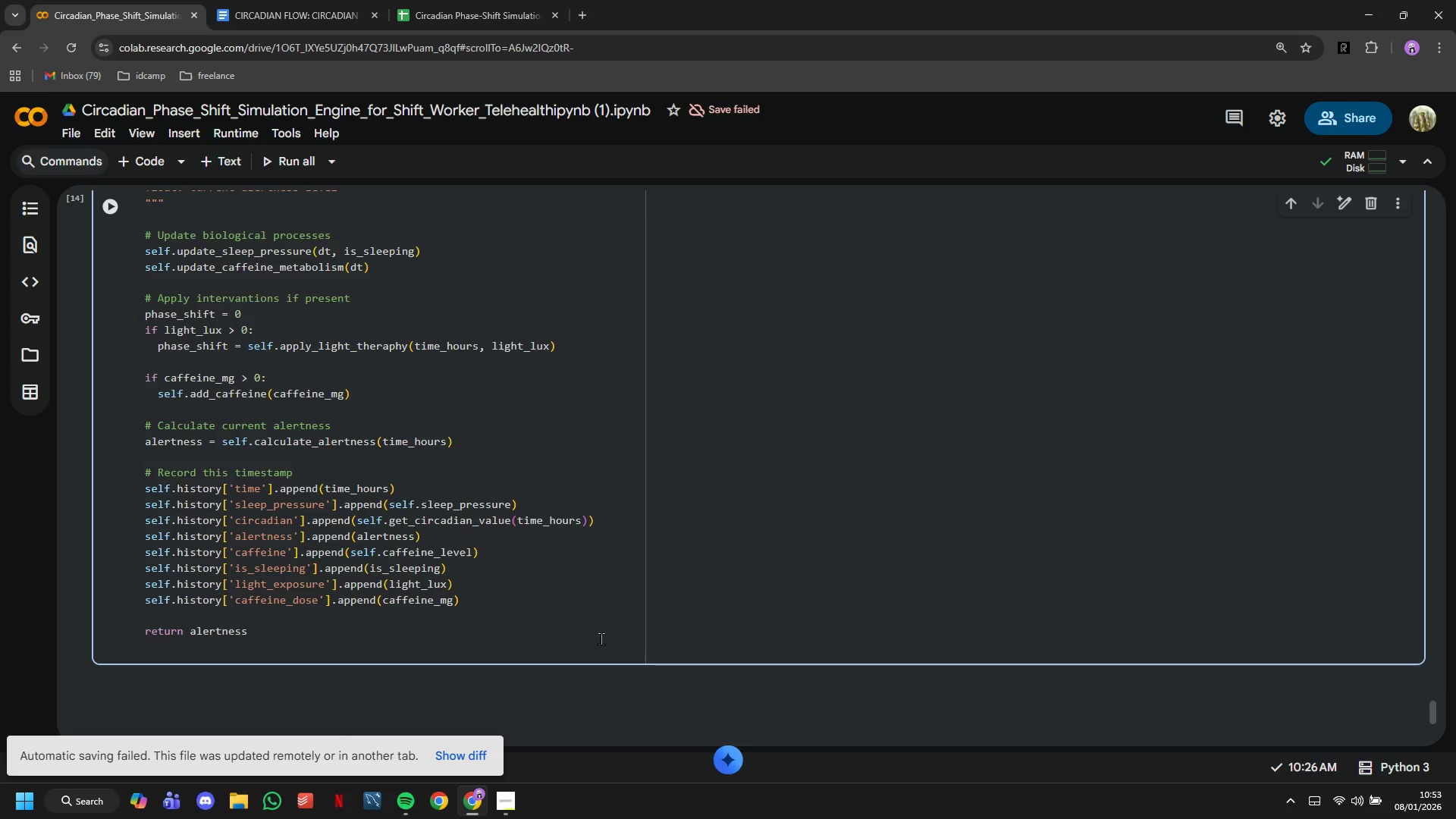 
key(Enter)
 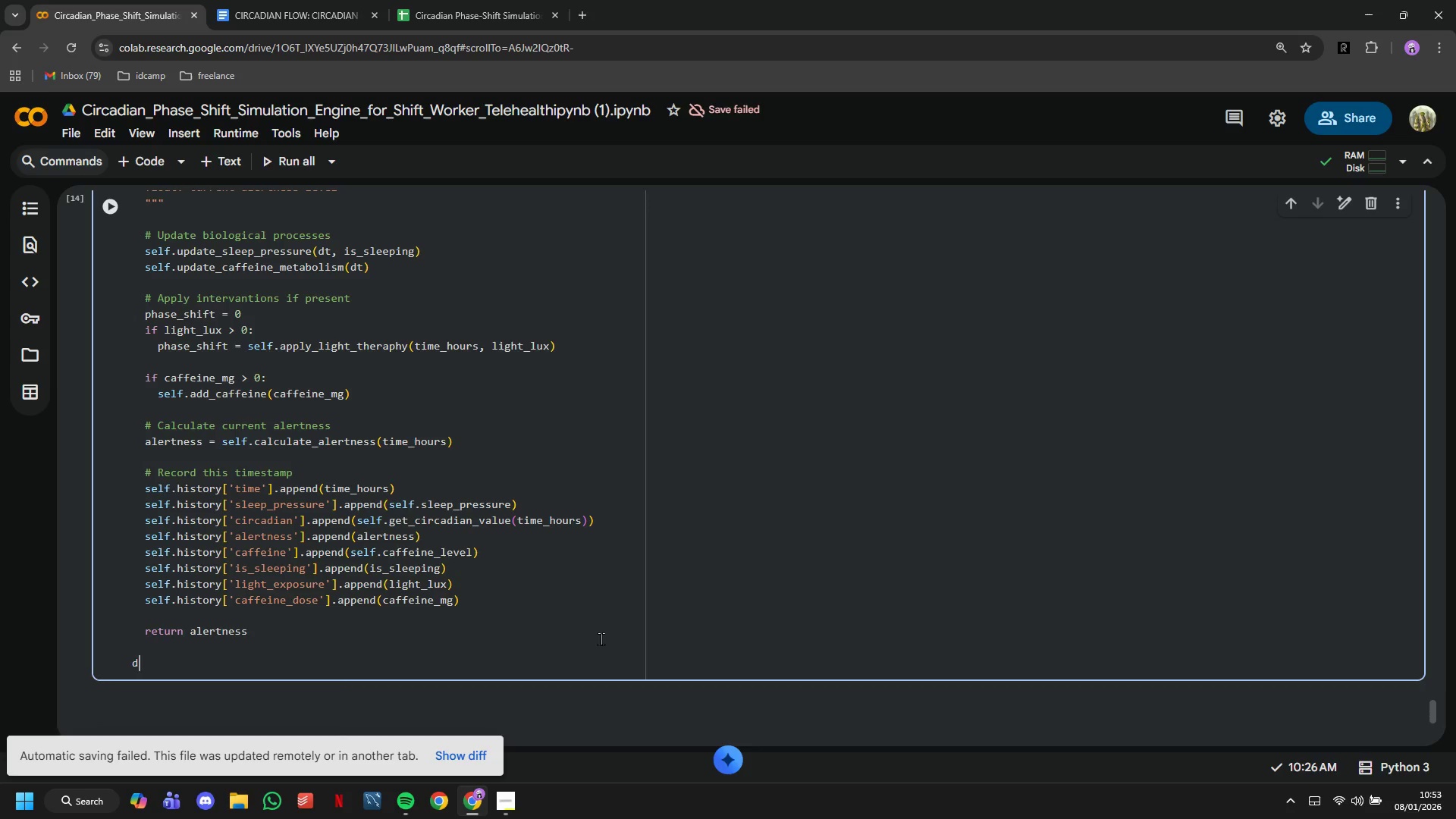 
type(def get_ho)
key(Backspace)
type(isy)
key(Backspace)
type(toey)
key(Backspace)
key(Backspace)
type(ry)
 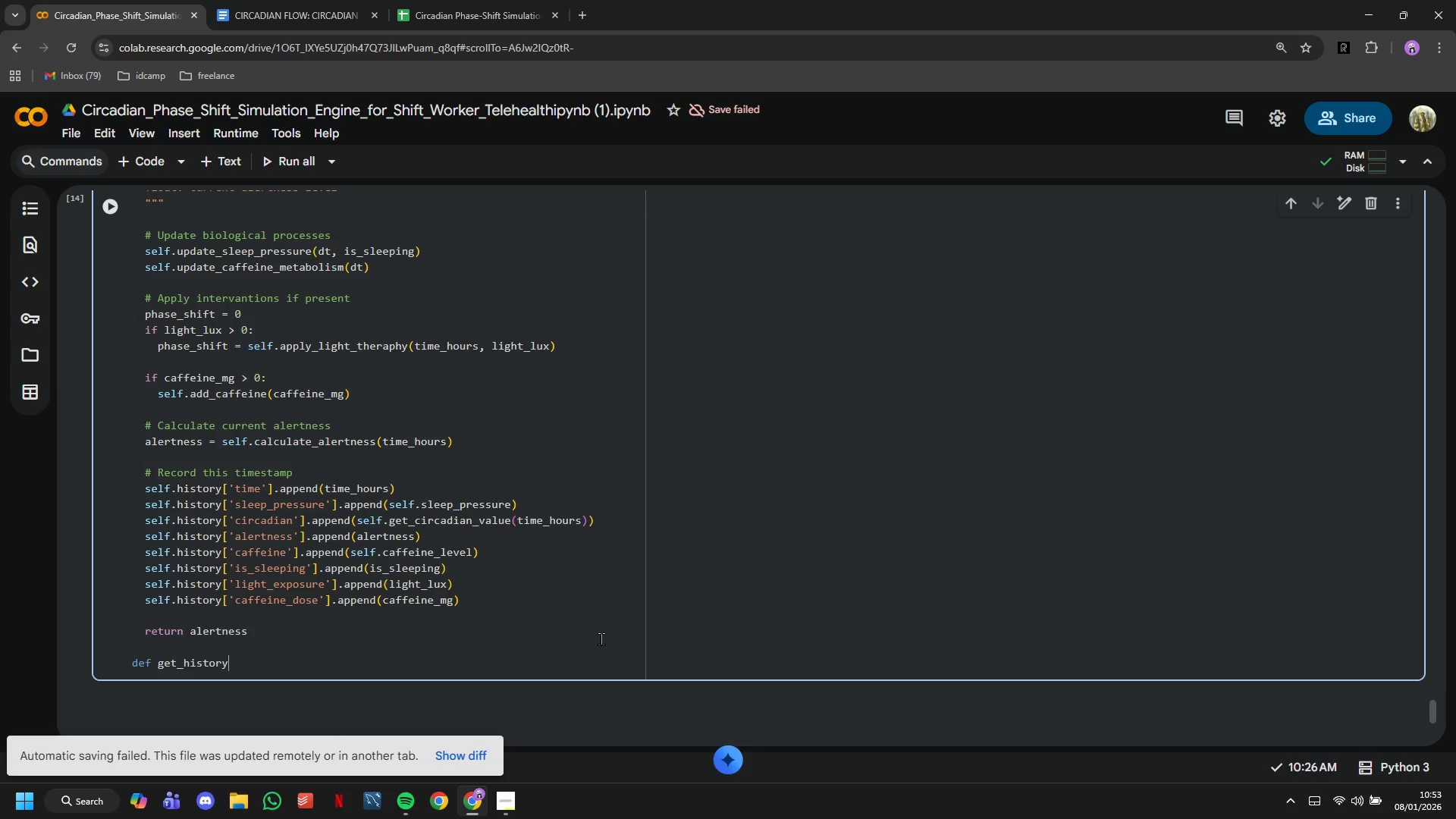 
wait(11.89)
 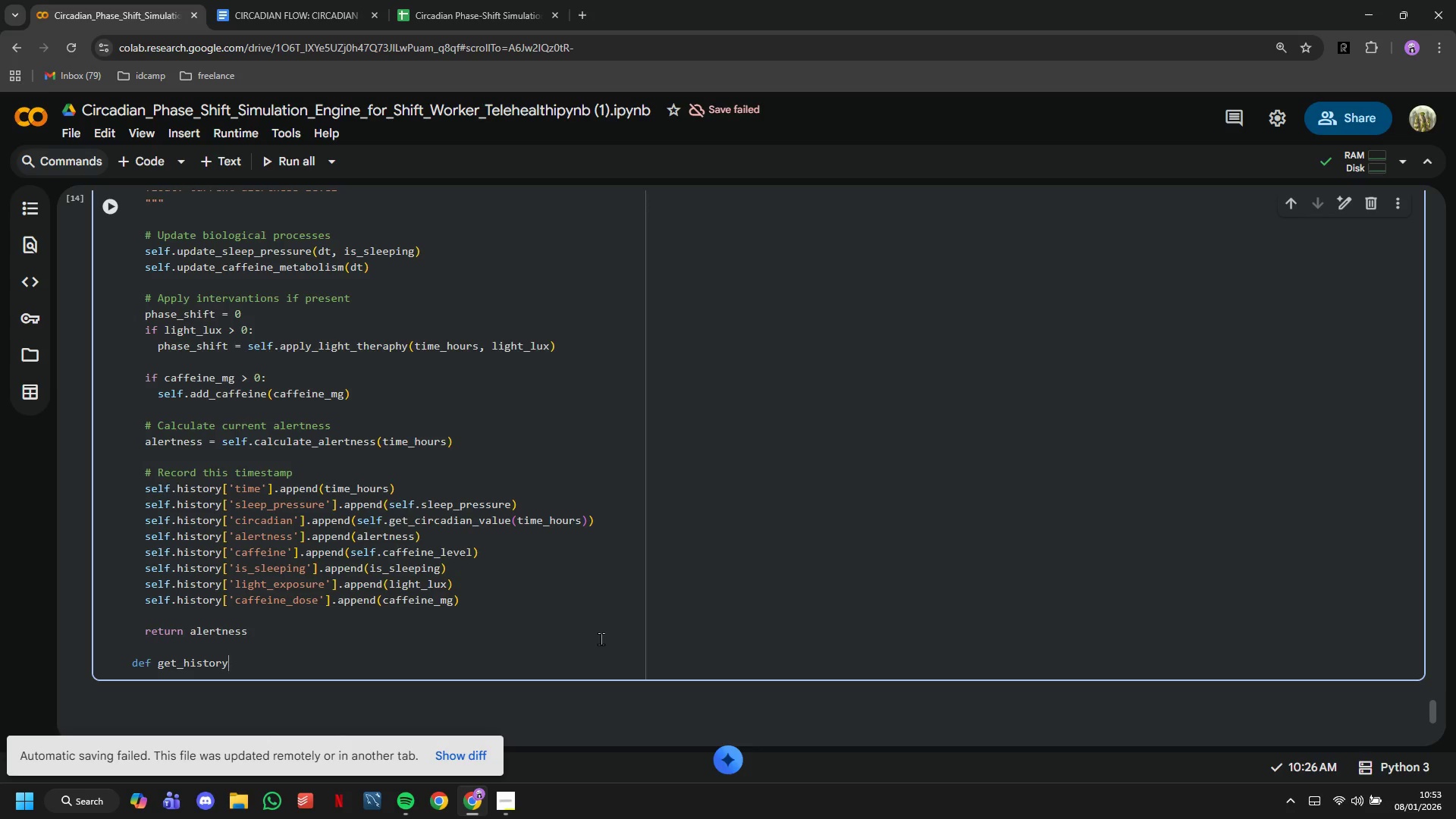 
type(_dataframe(self)
 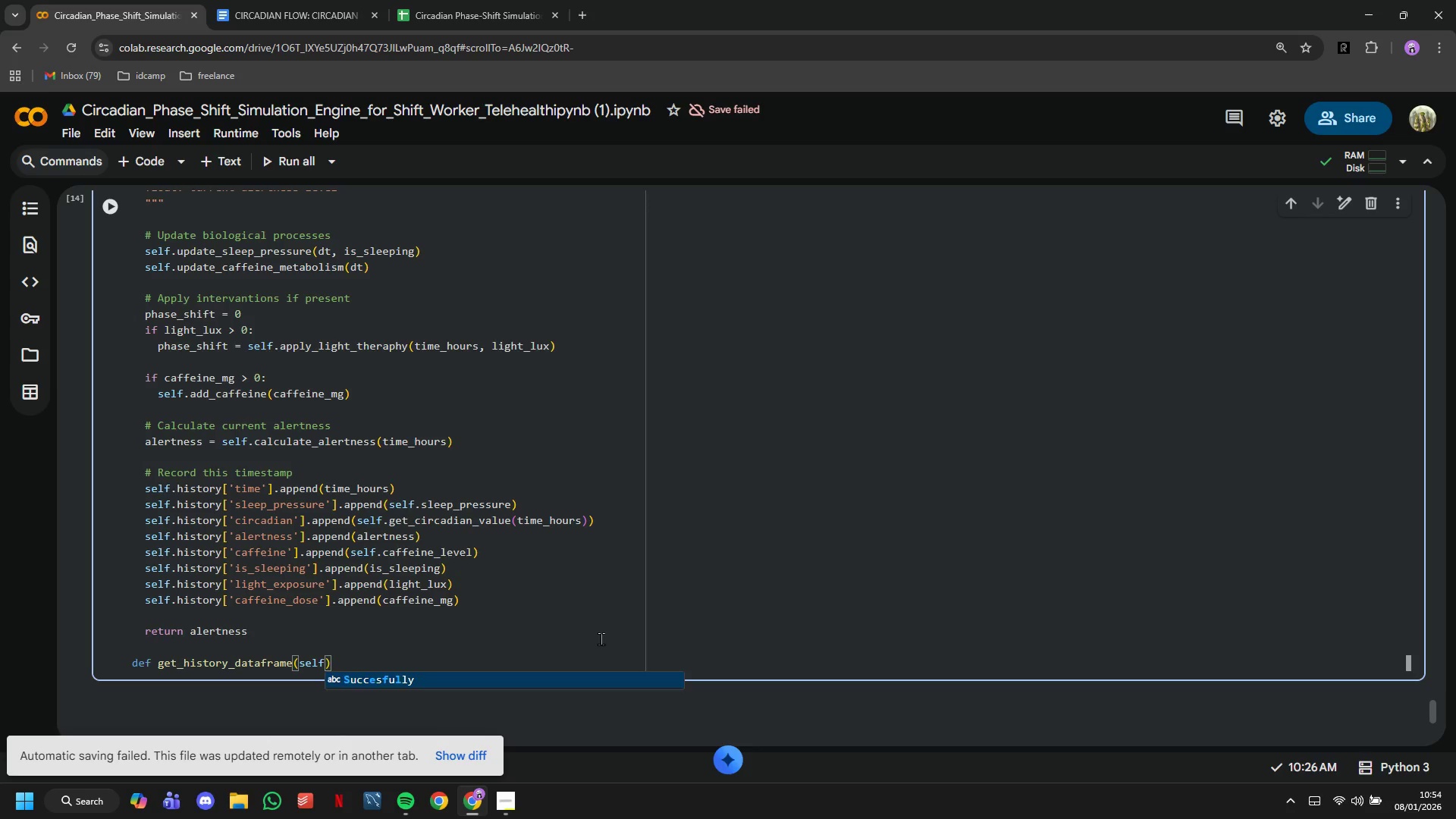 
 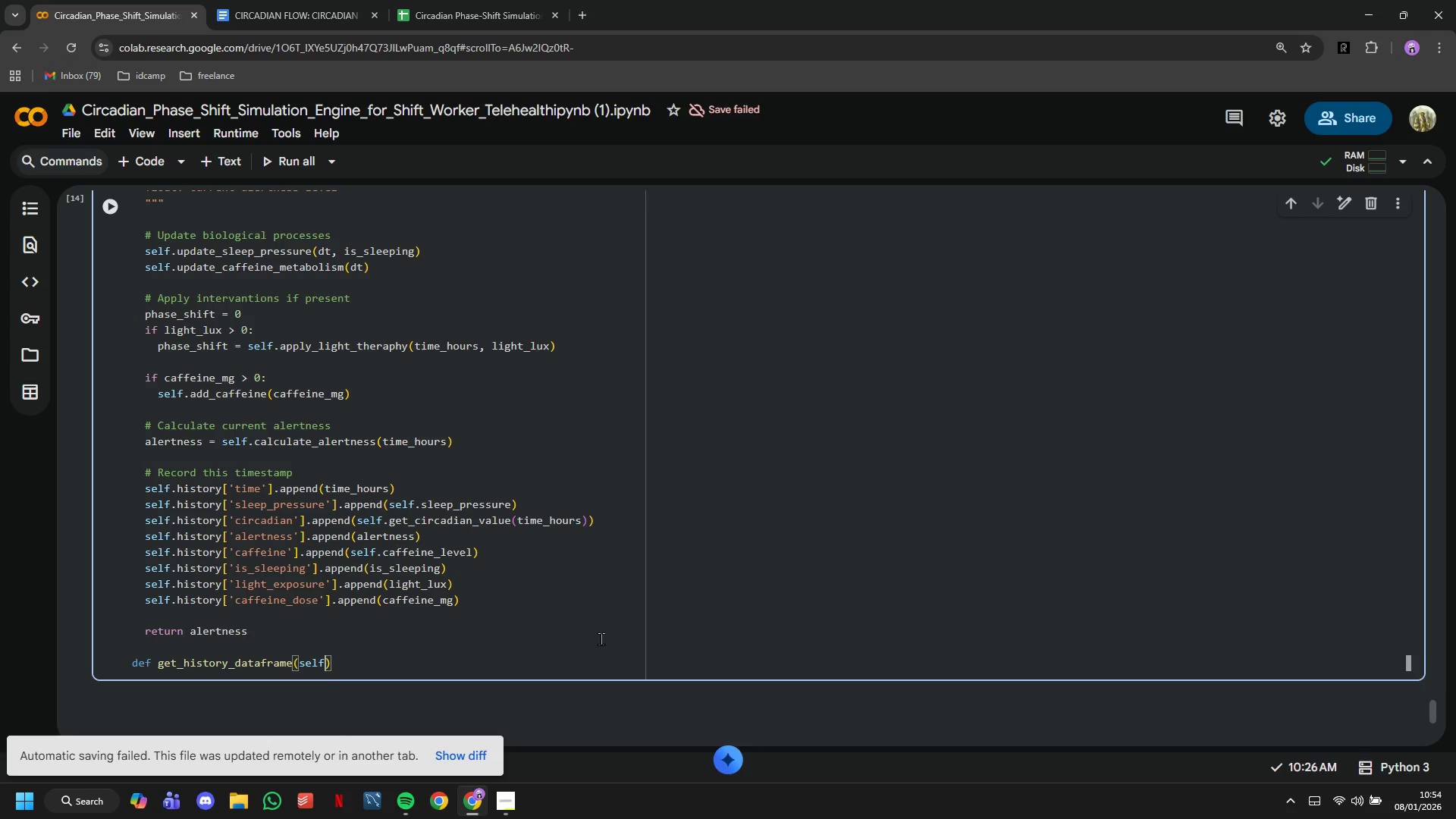 
key(ArrowRight)
 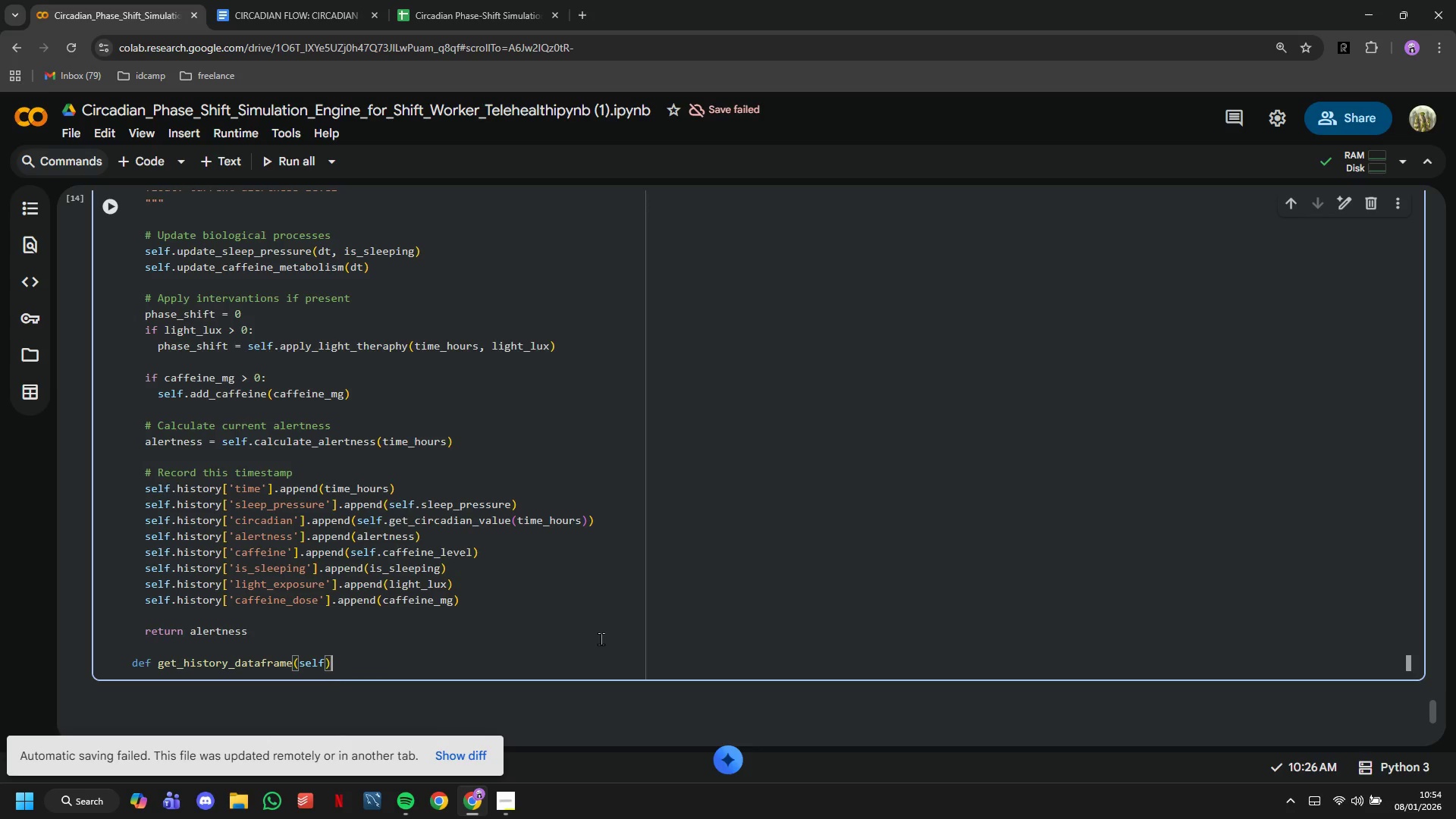 
key(Shift+ShiftLeft)
 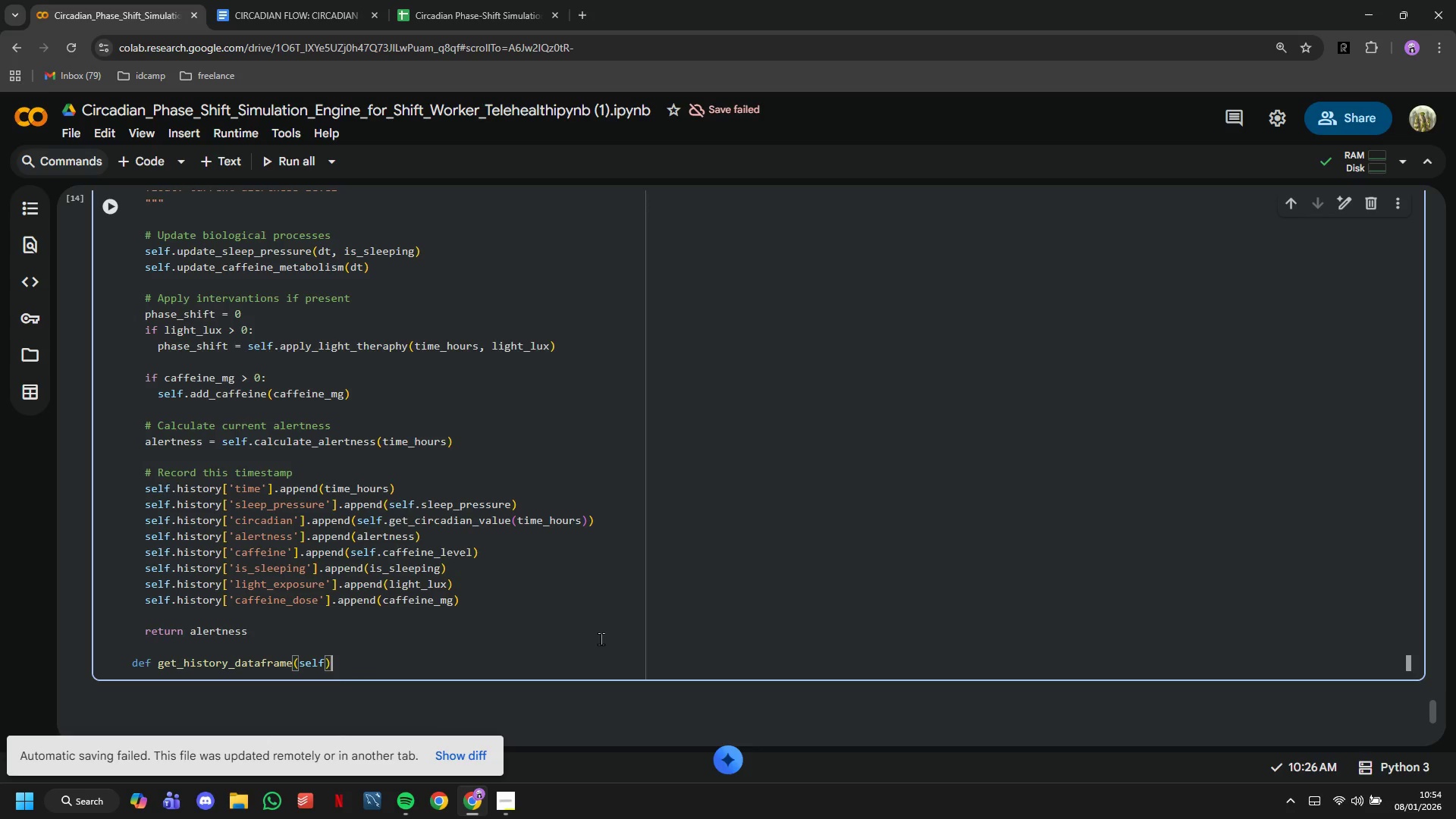 
key(Shift+Semicolon)
 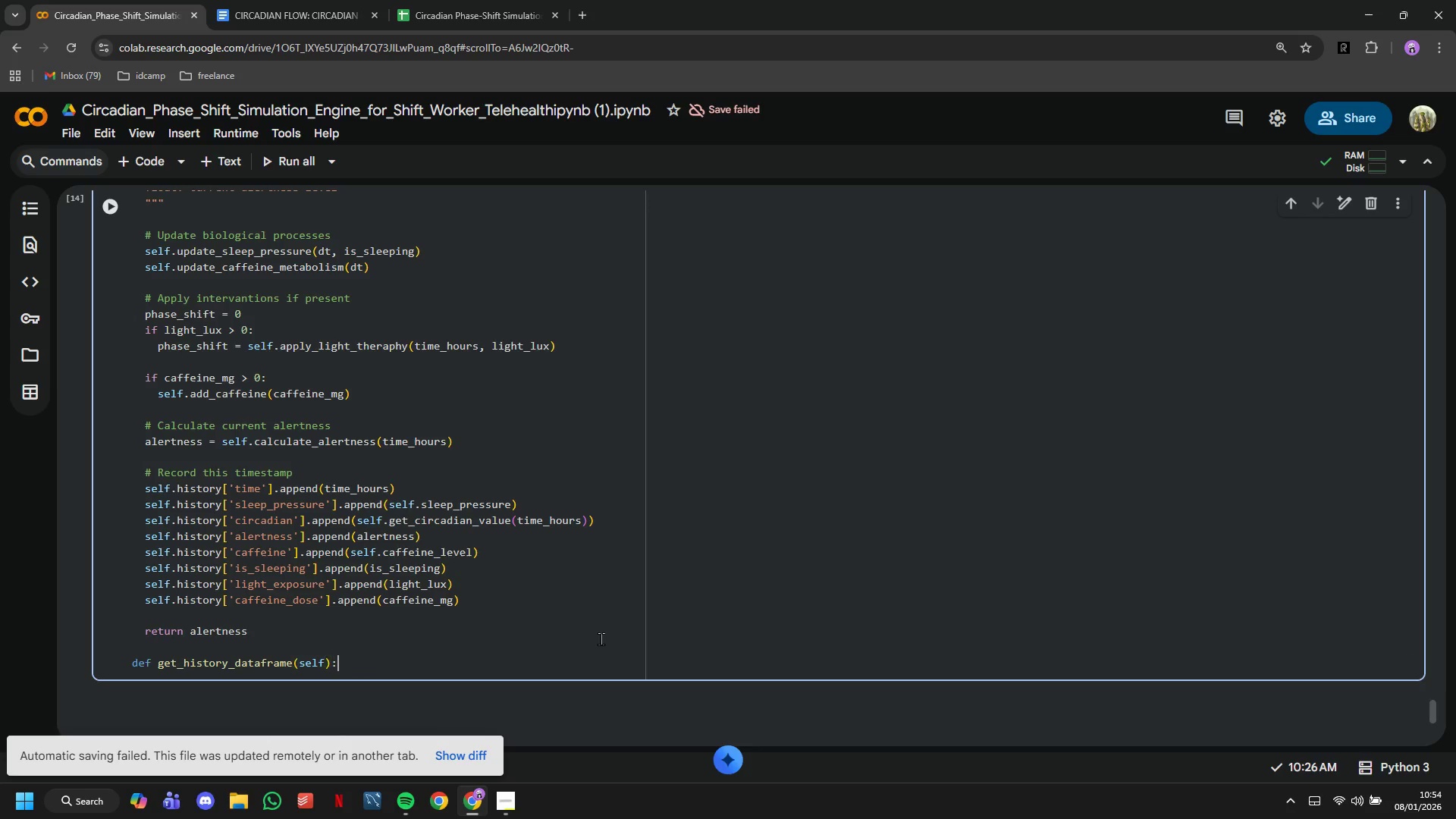 
key(Enter)
 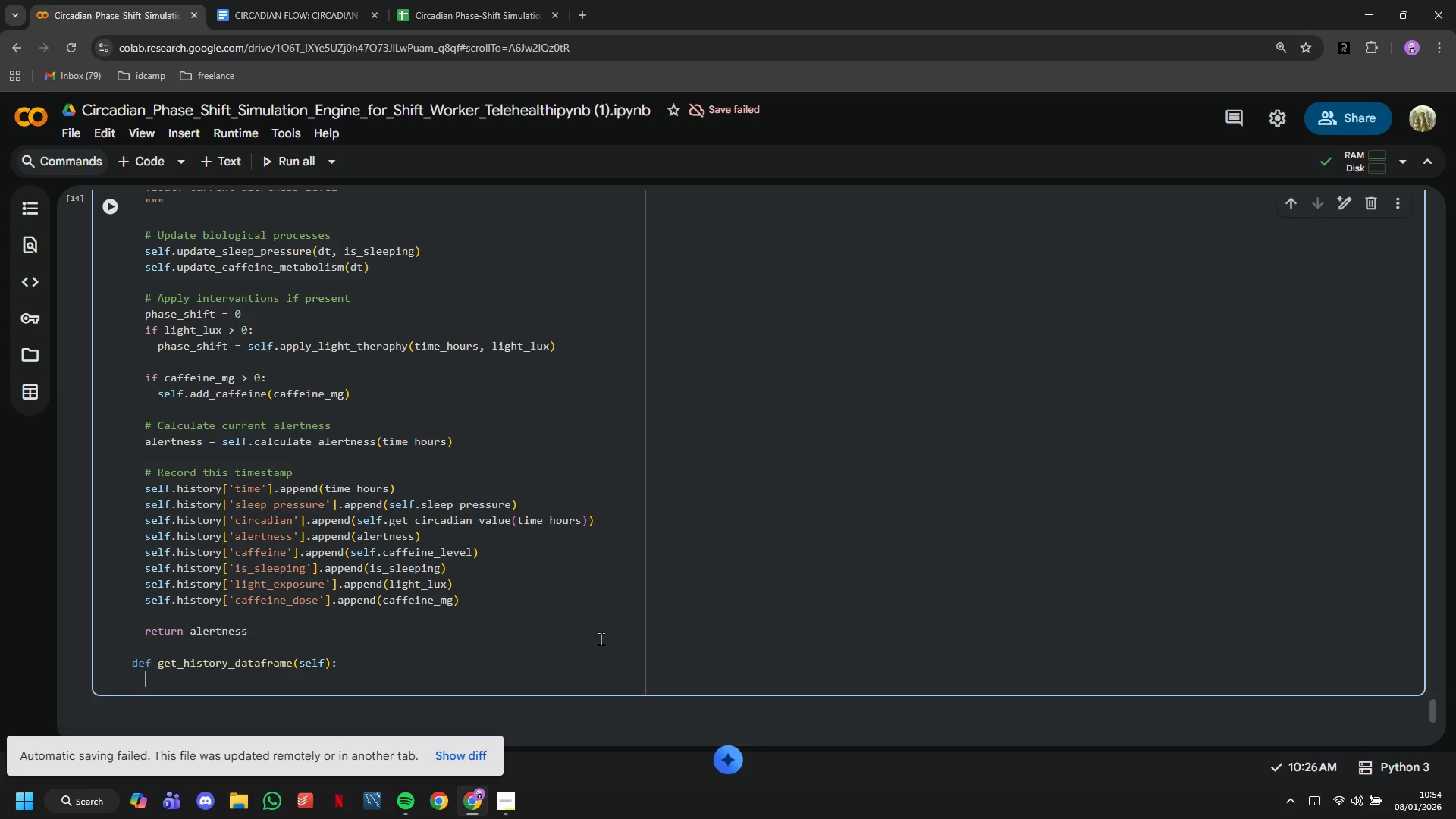 
key(Shift+Quote)
 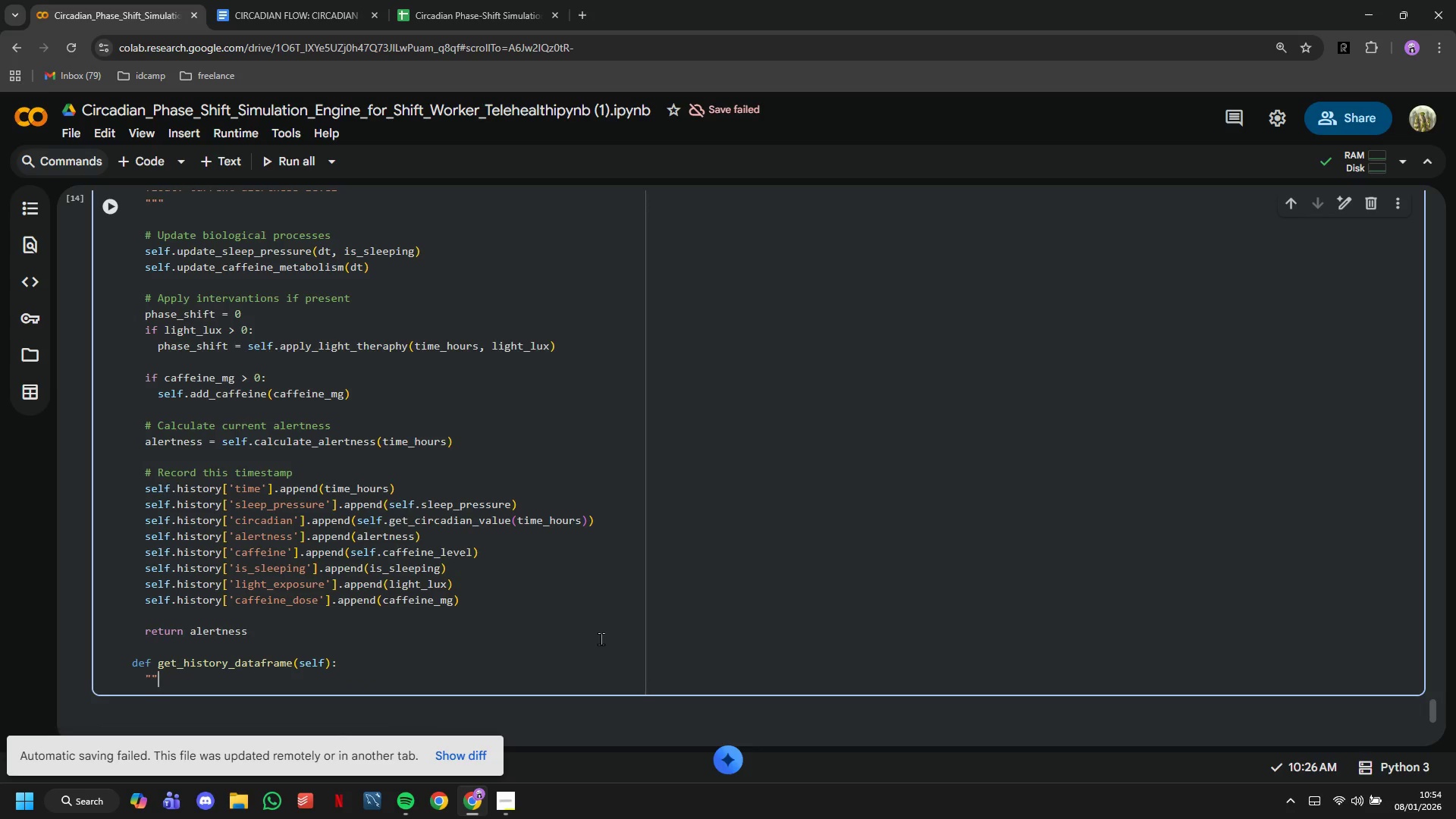 
key(Shift+Quote)
 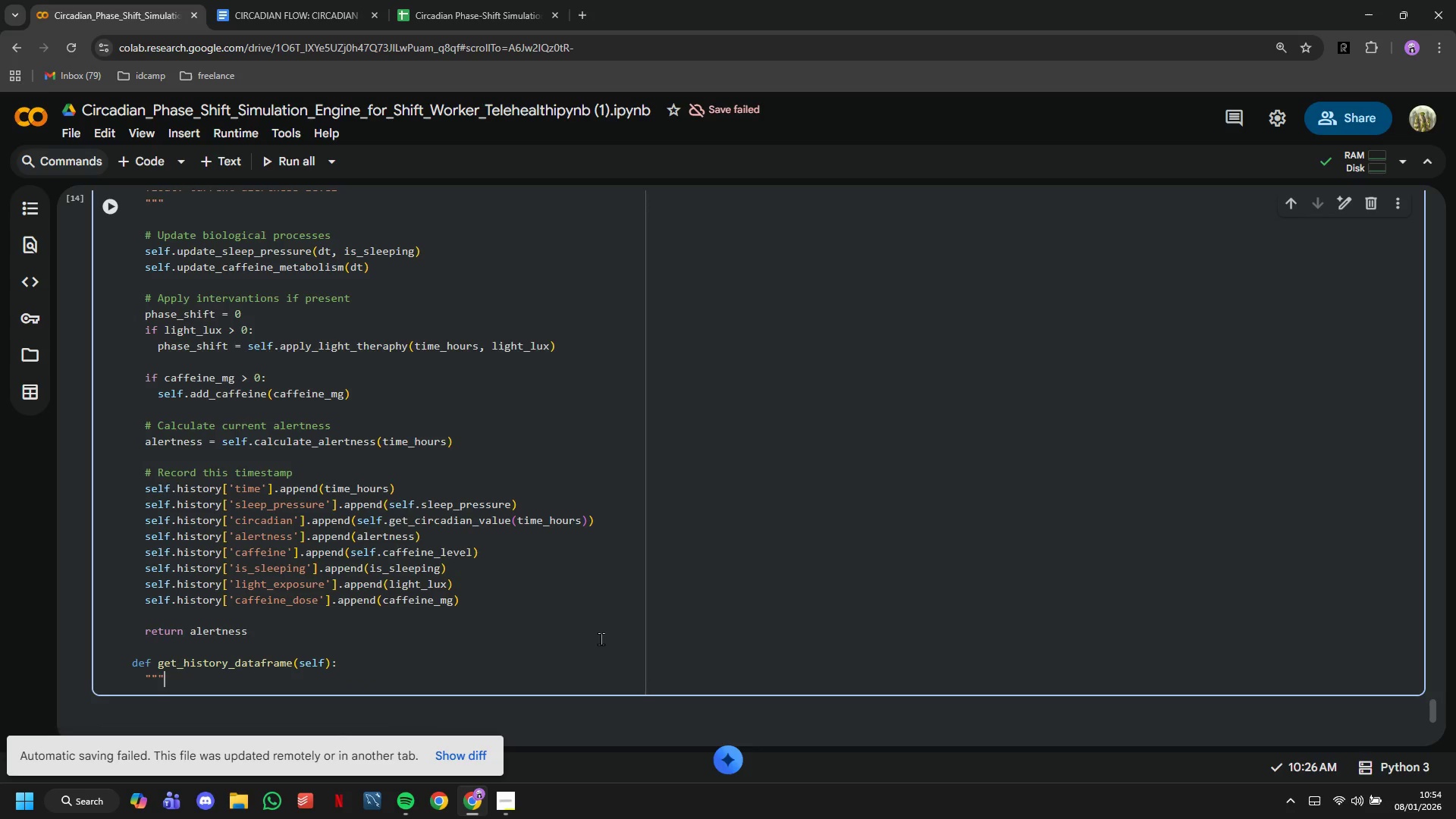 
key(Shift+Quote)
 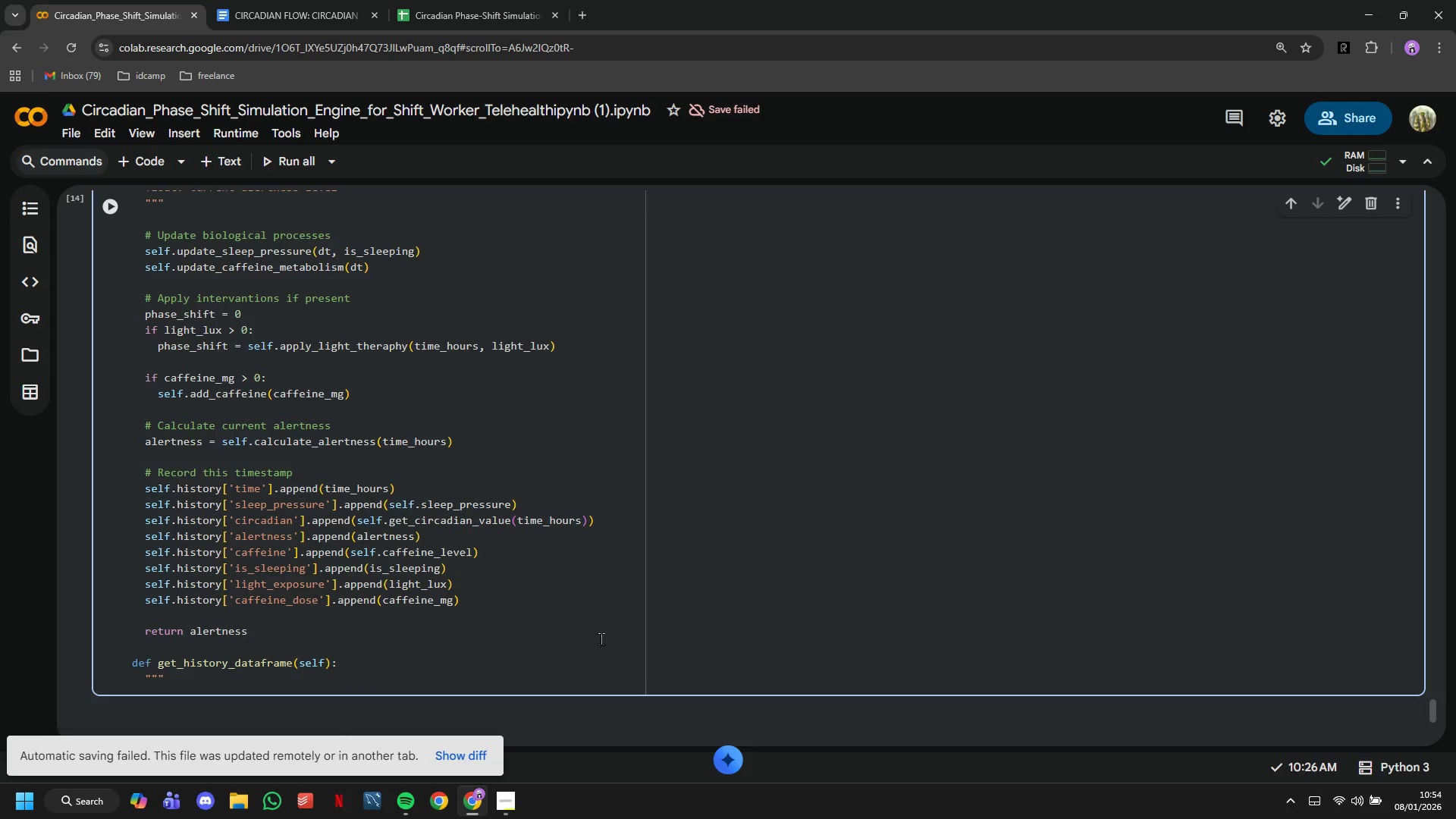 
key(Enter)
 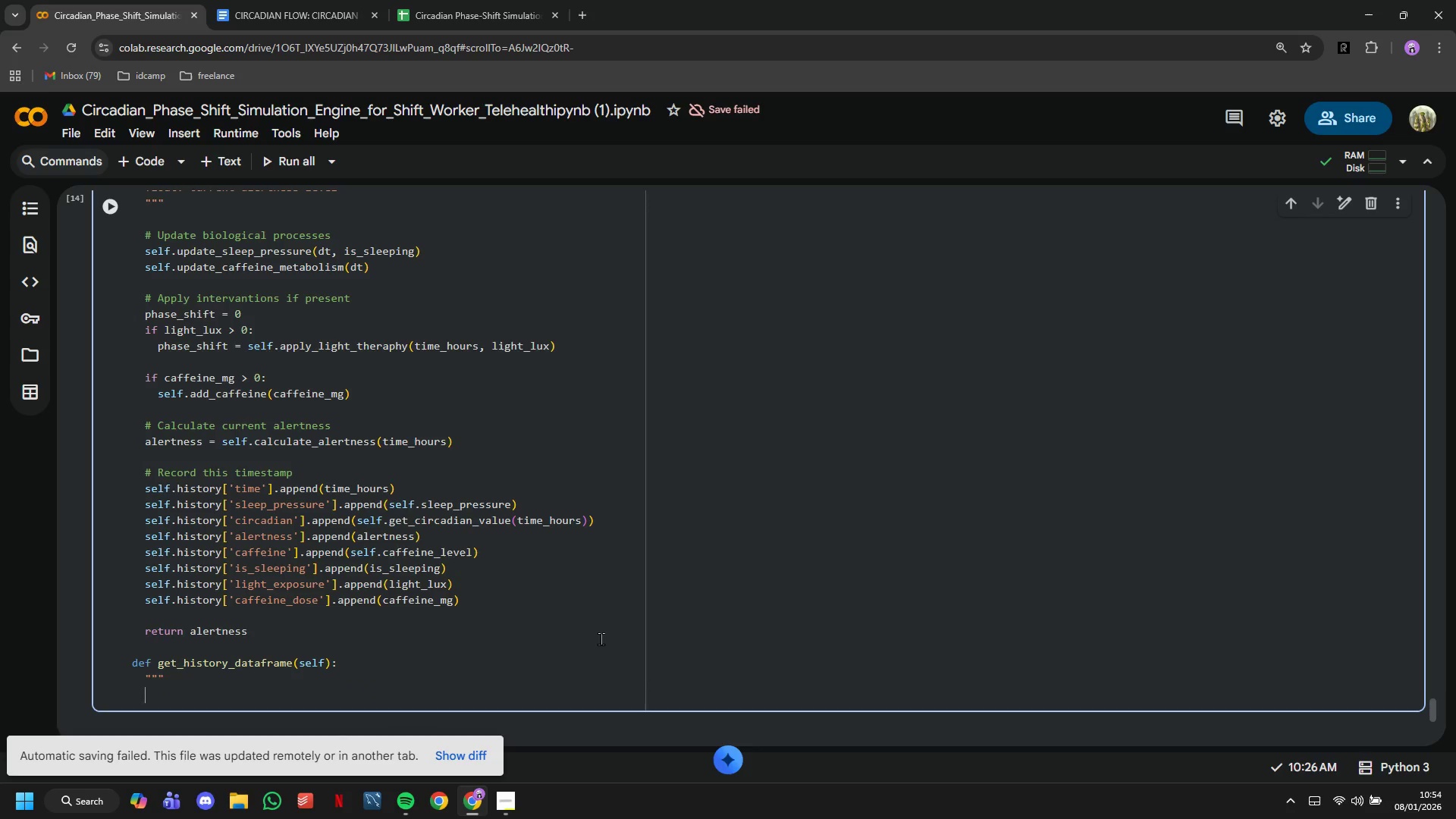 
key(Shift+Quote)
 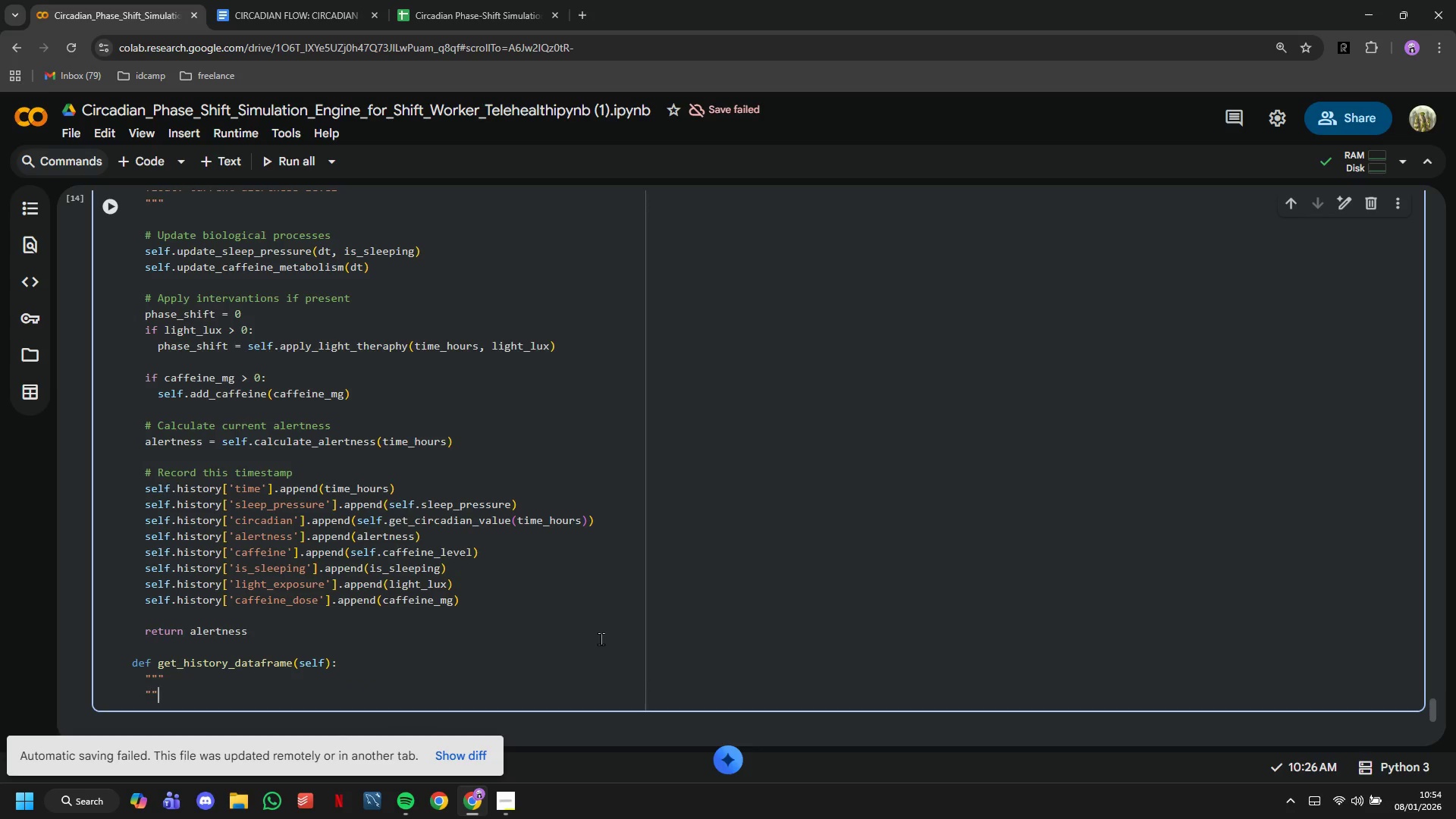 
key(Shift+Quote)
 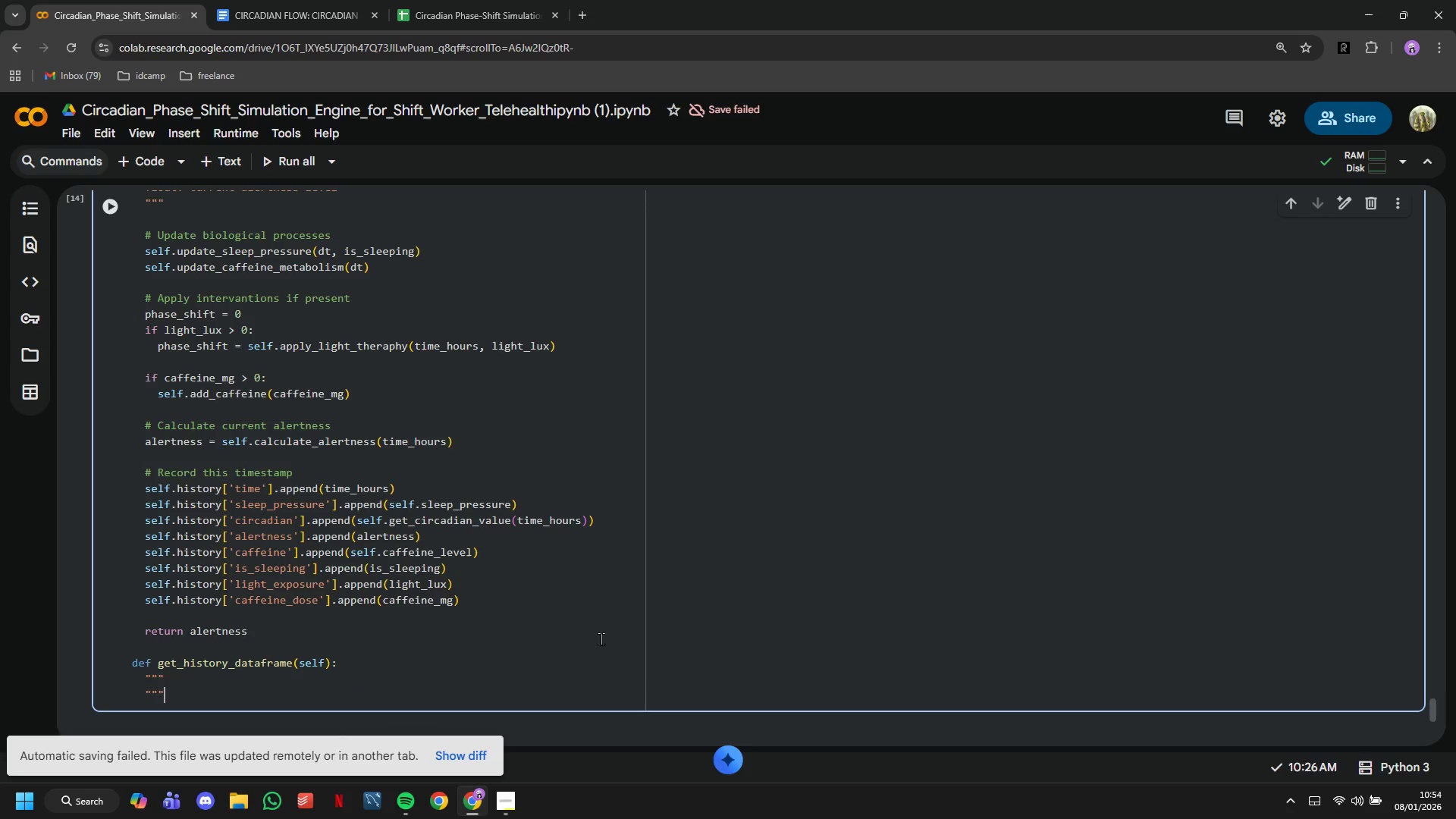 
key(Shift+Quote)
 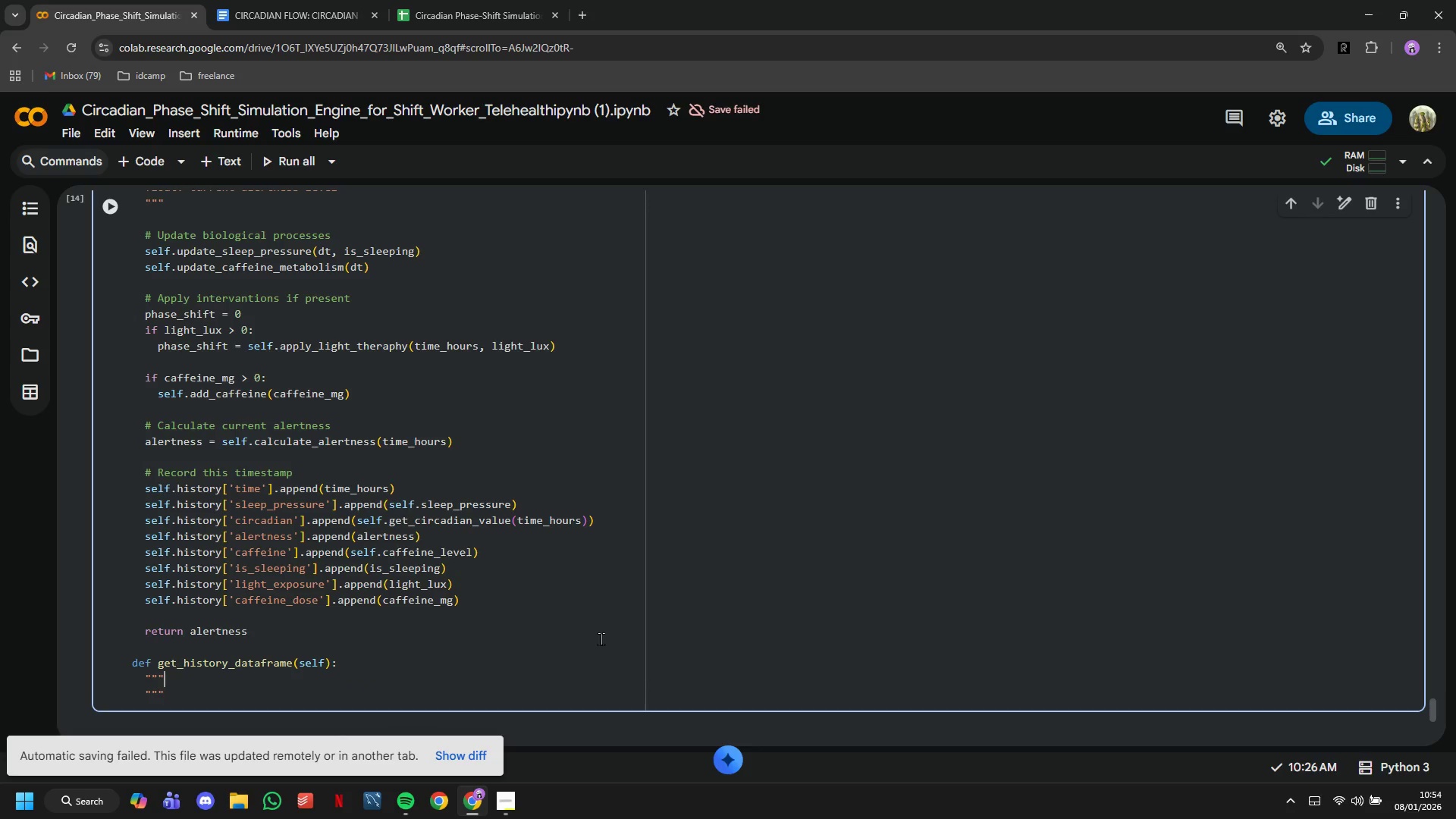 
key(ArrowUp)
 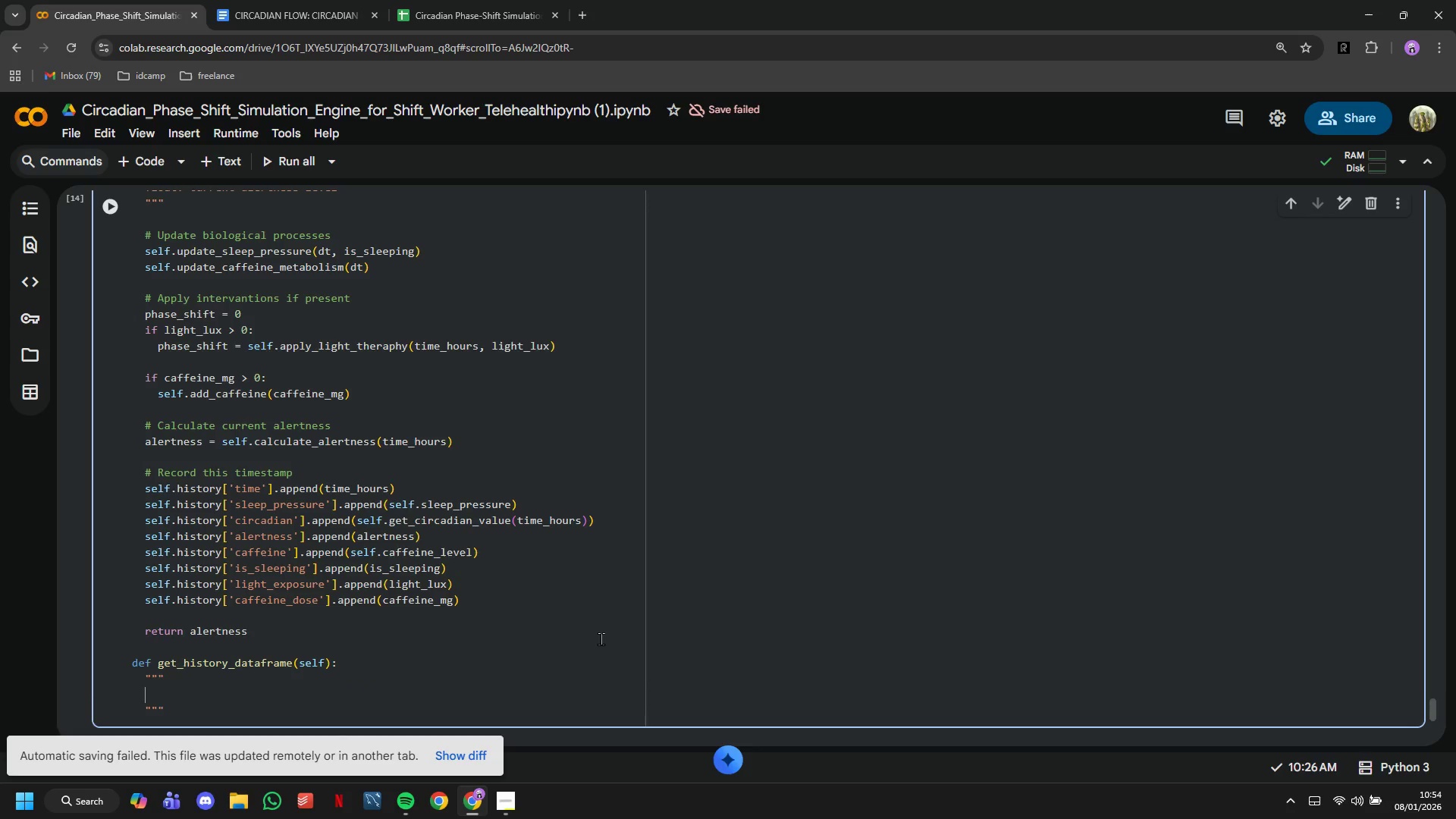 
key(Enter)
 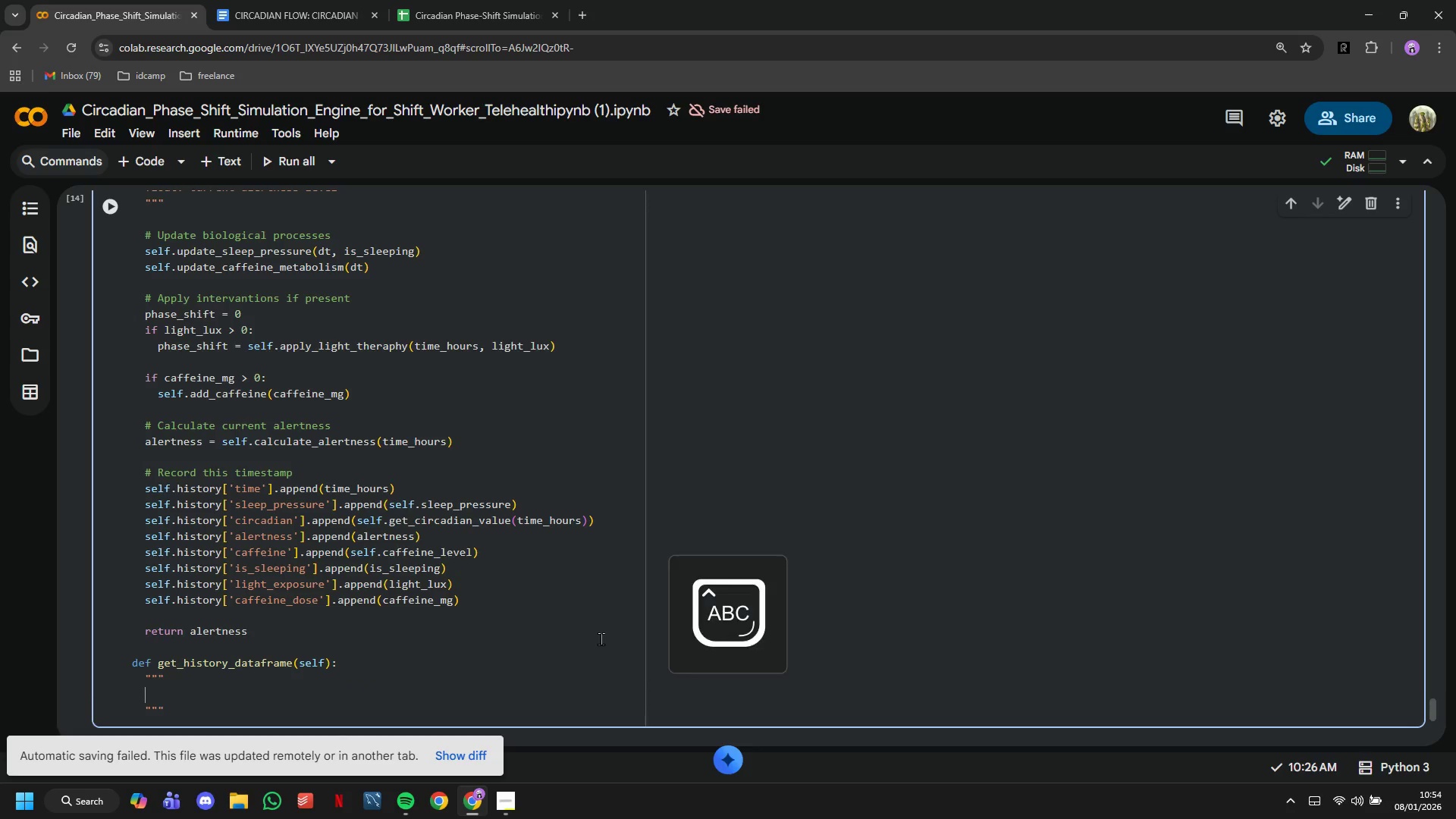 
type(Convert t)
key(Backspace)
type(simulation history )
 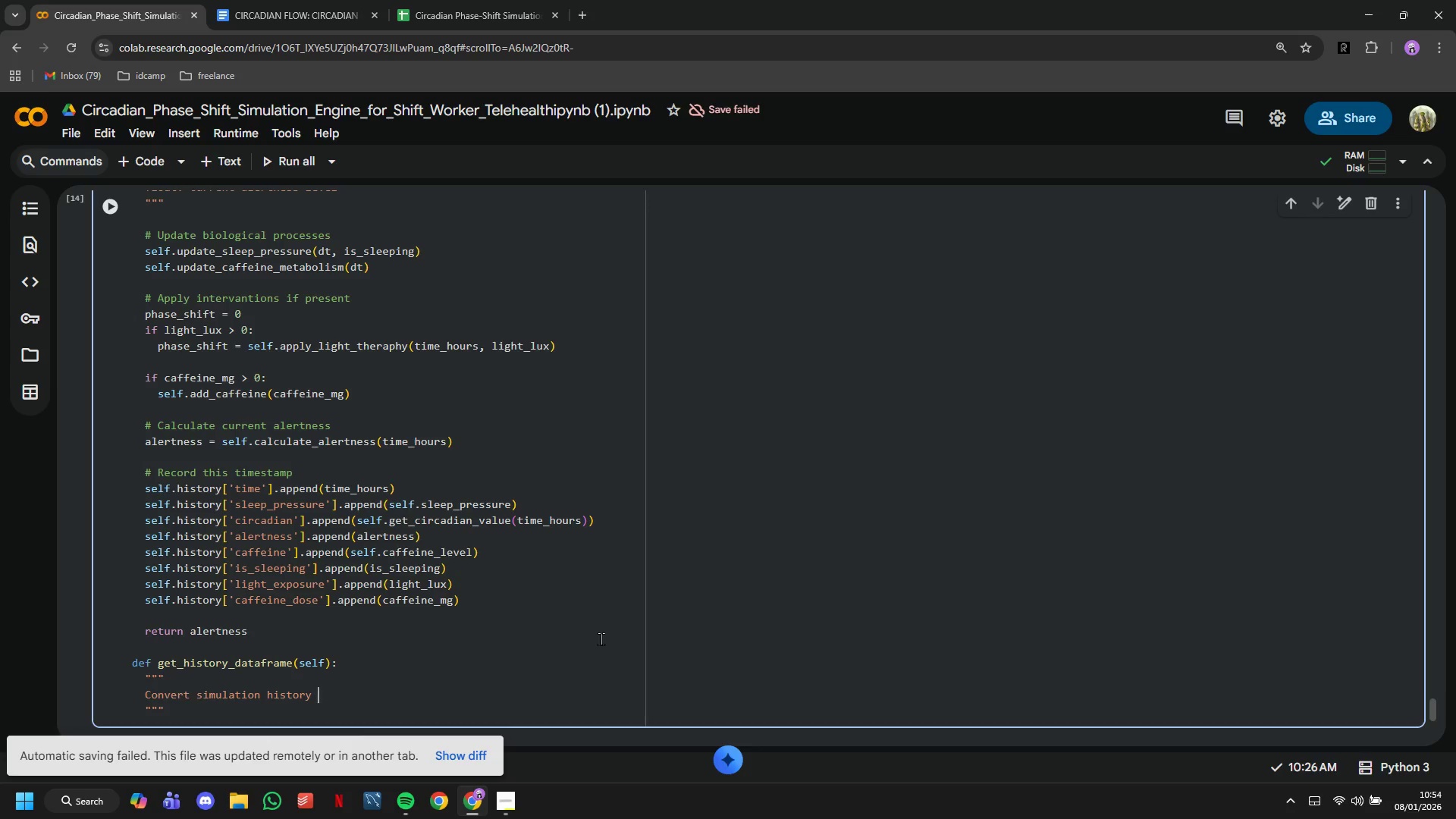 
wait(27.25)
 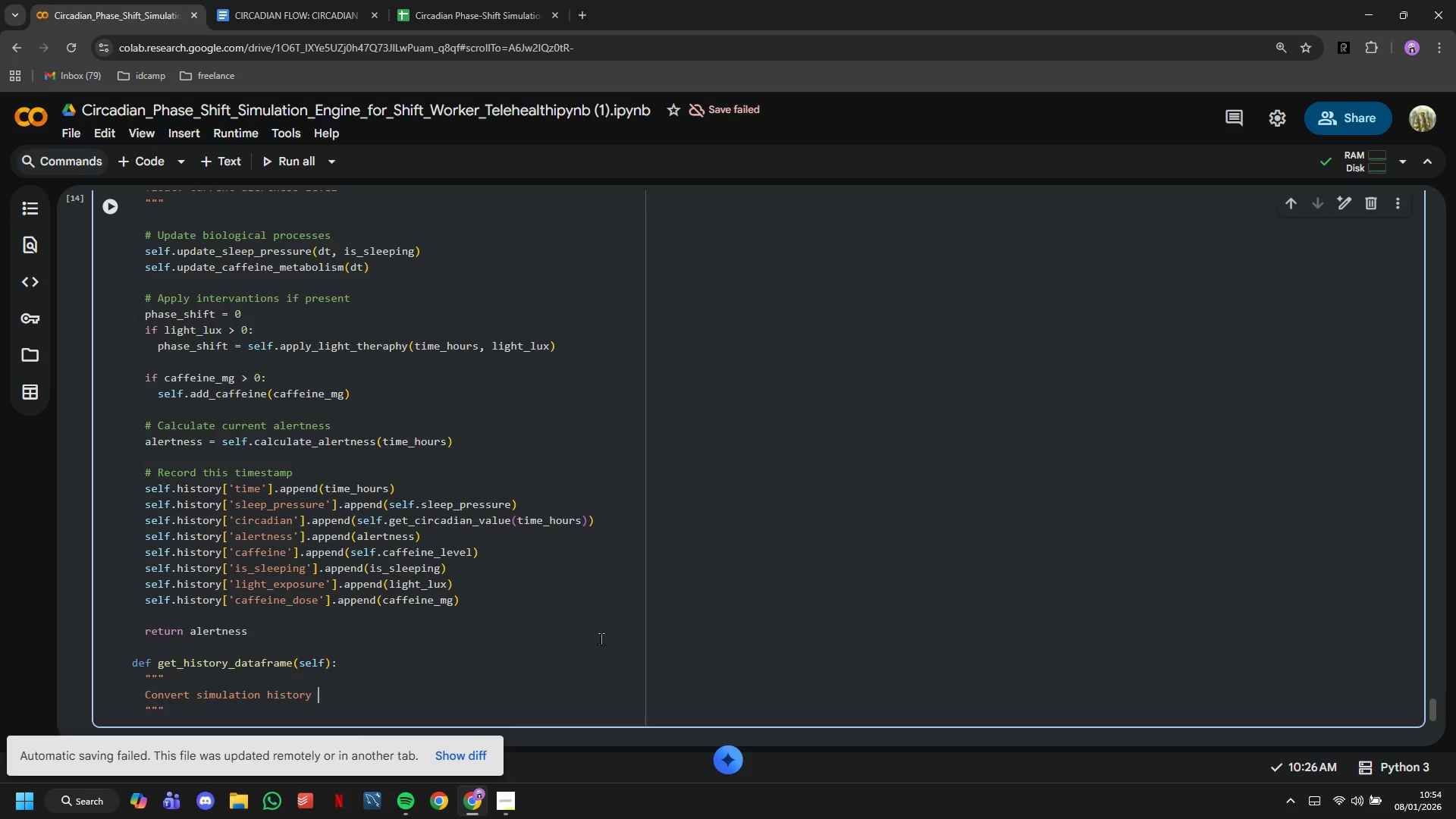 
type(history o)
key(Backspace)
type(to pandas DataFrame )
 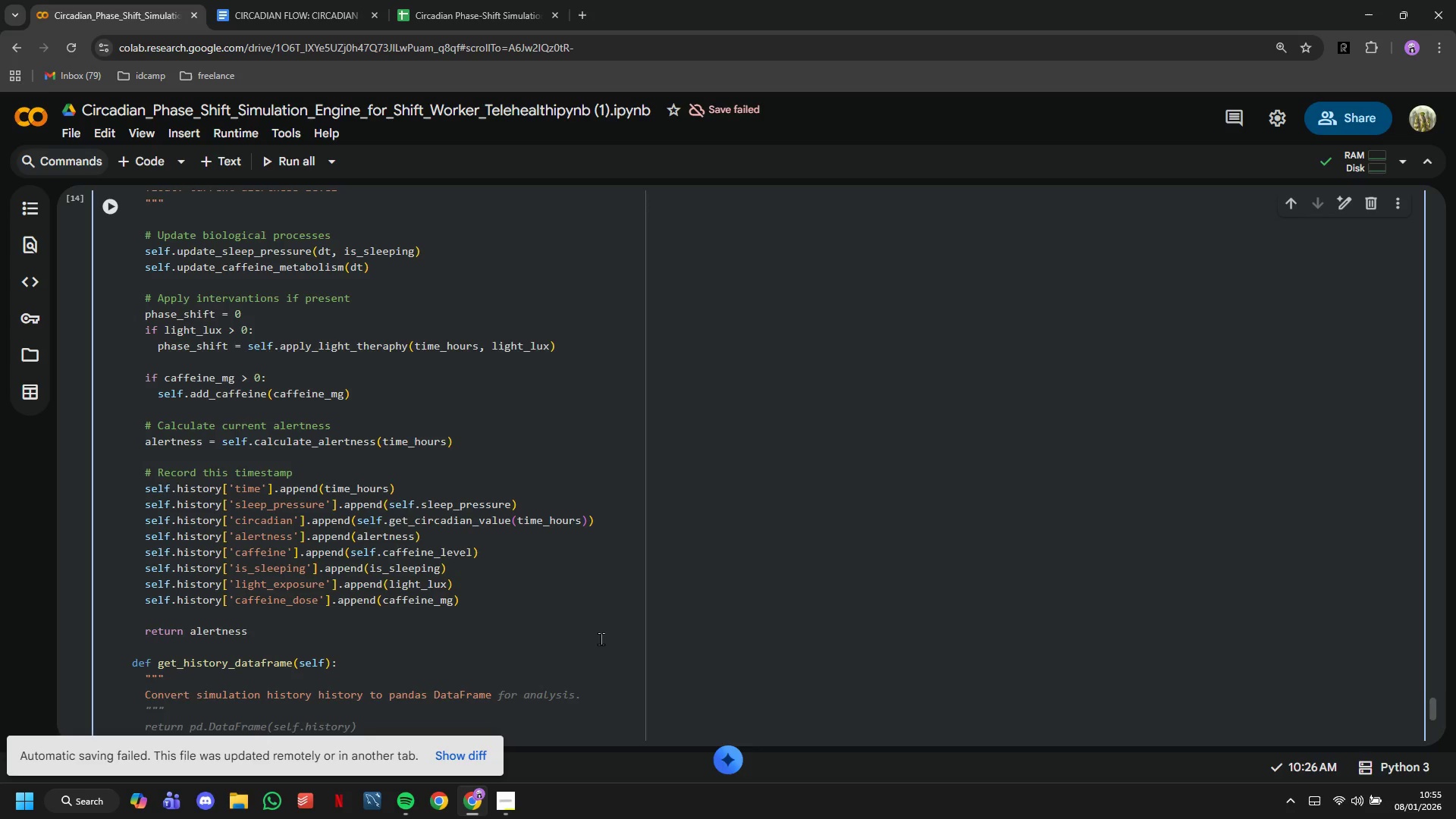 
wait(6.19)
 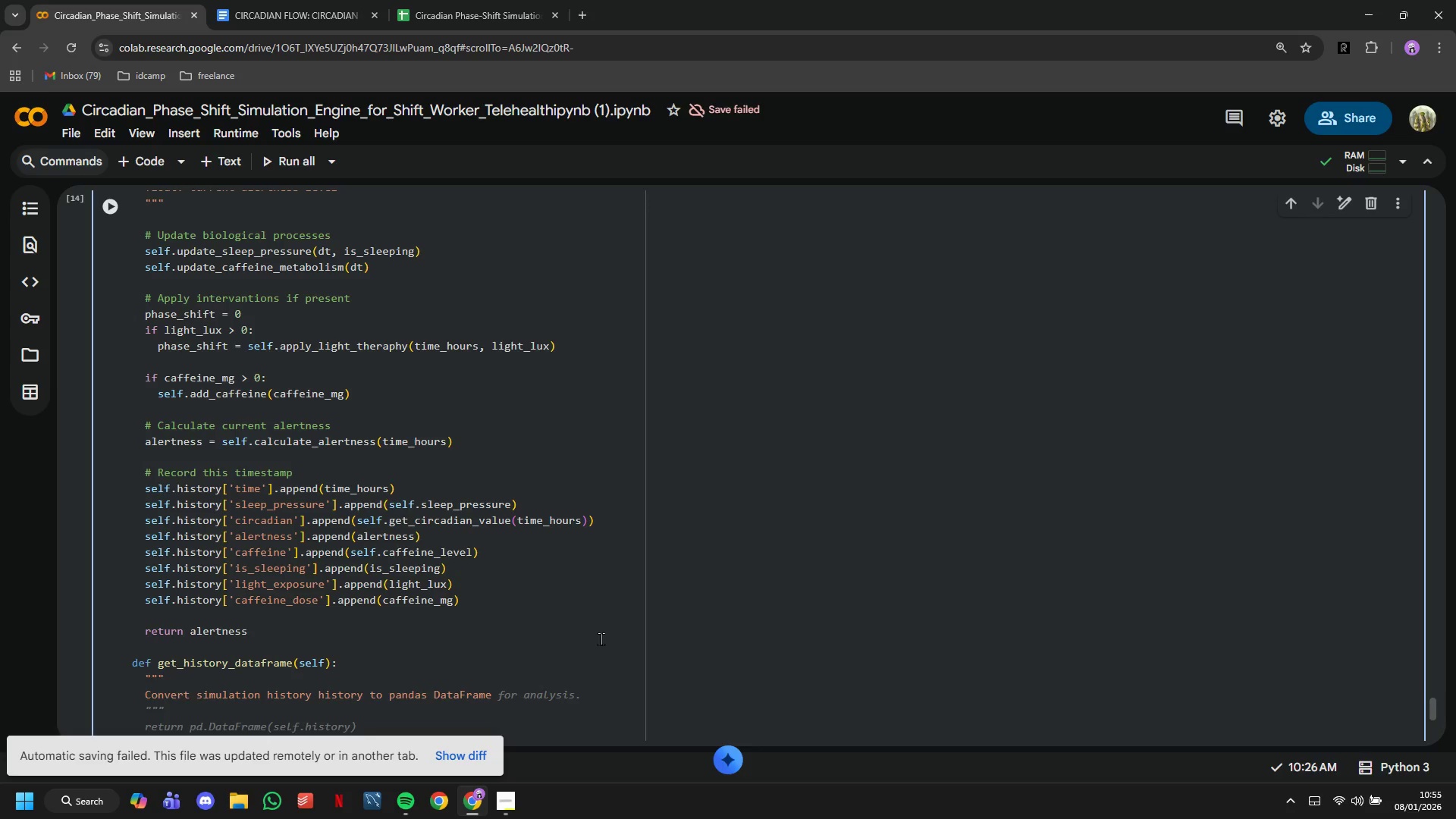 
type( for easy analysis.)
 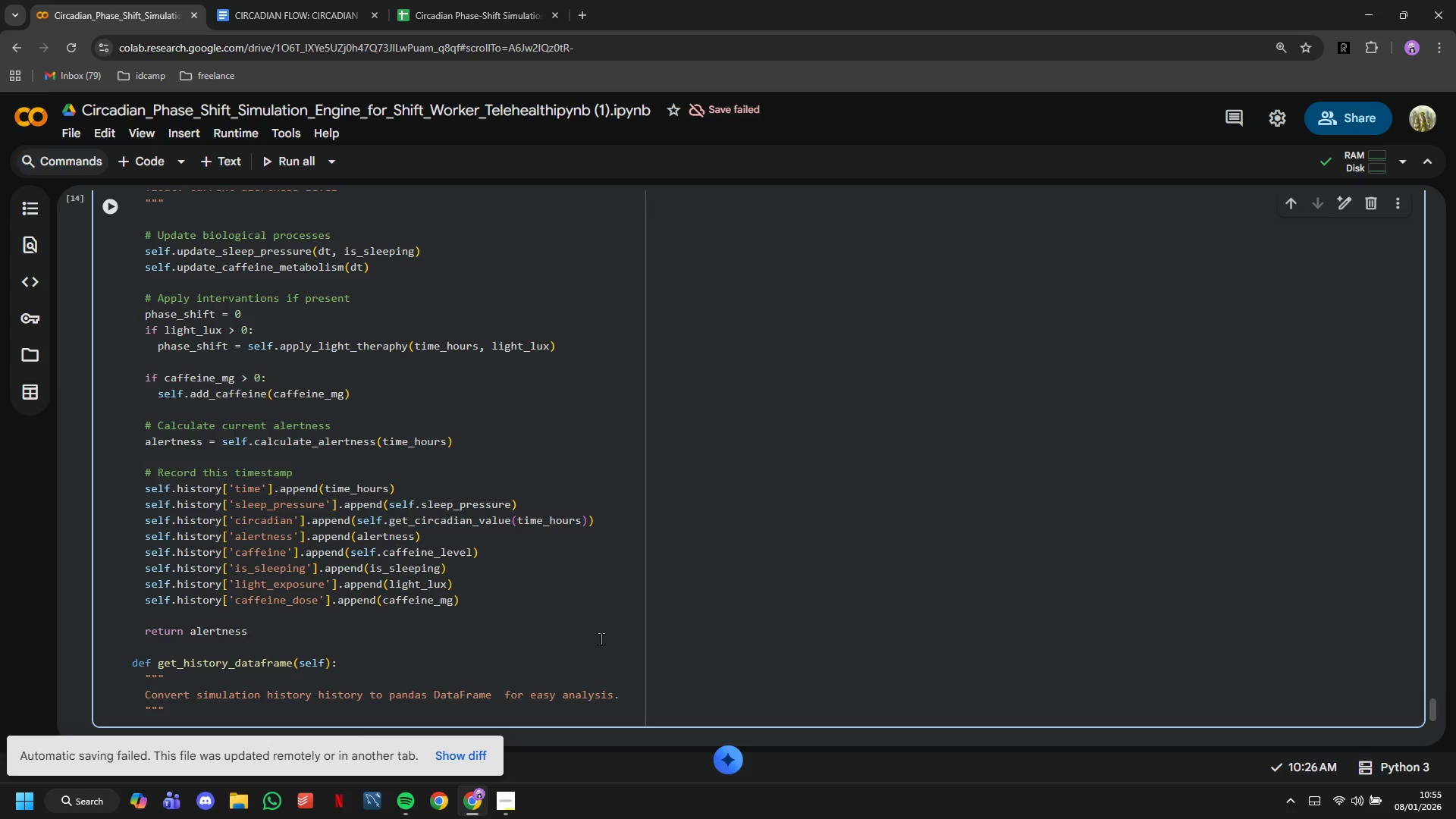 
key(ArrowDown)
 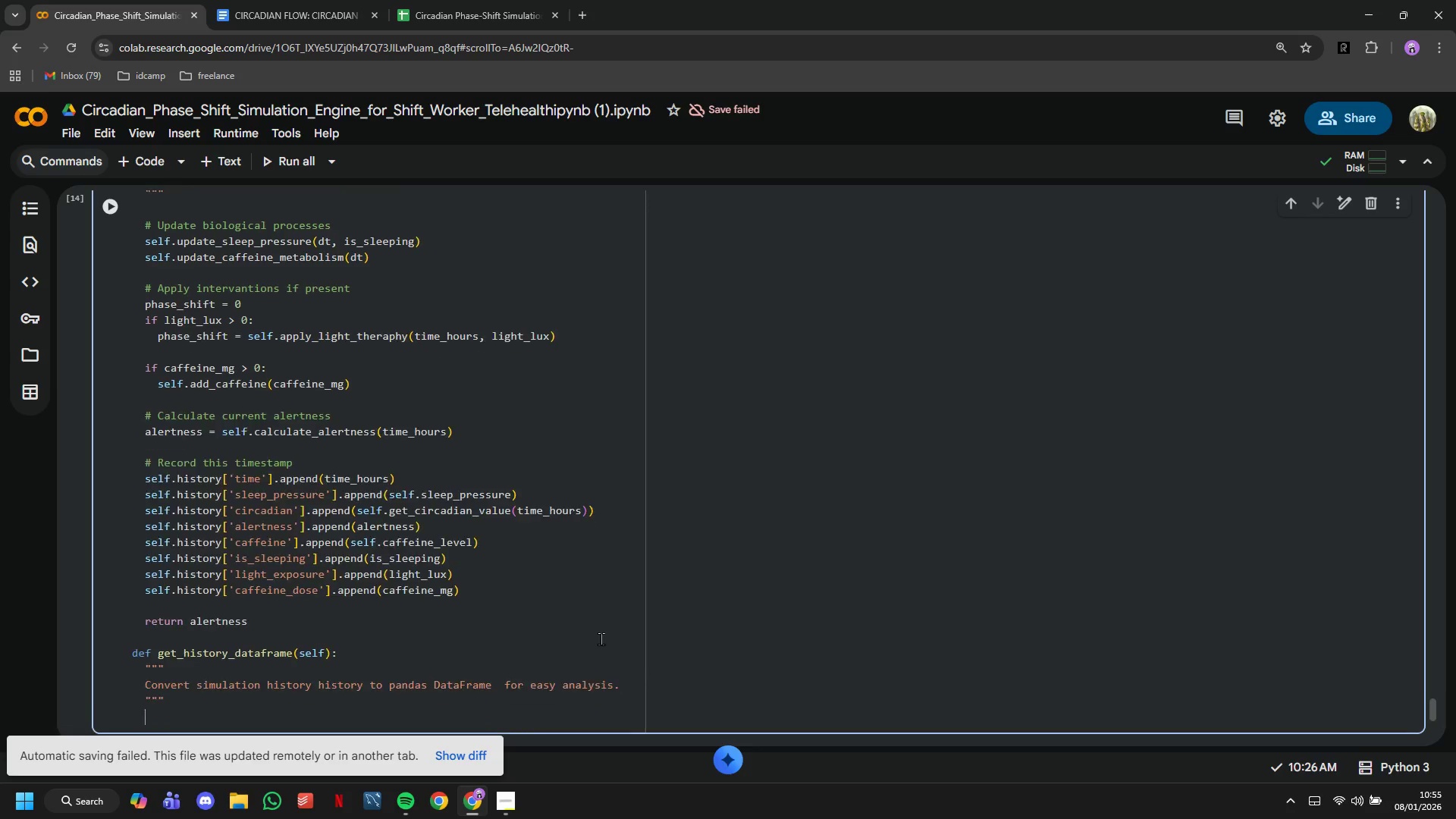 
key(Enter)
 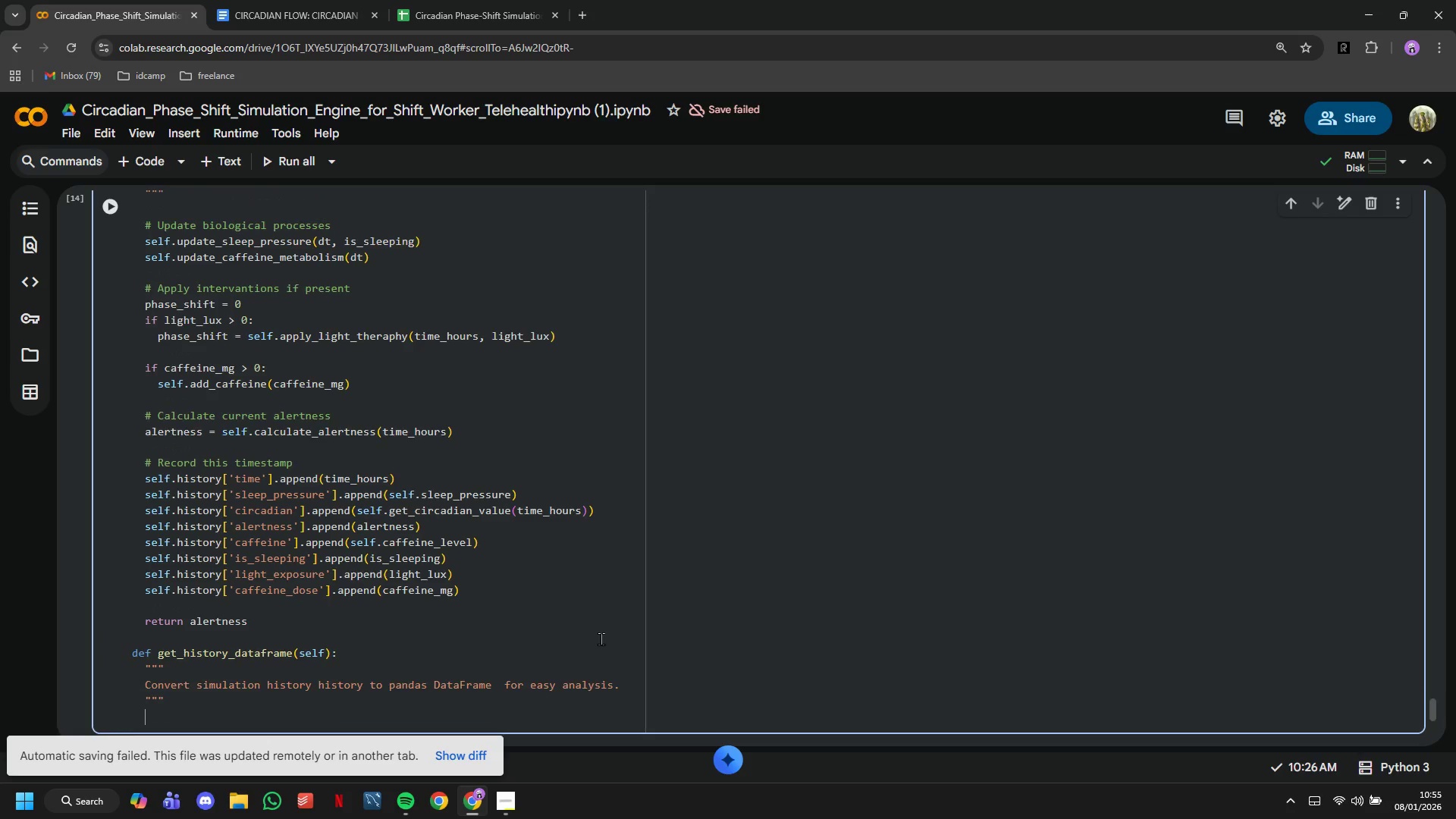 
key(Enter)
 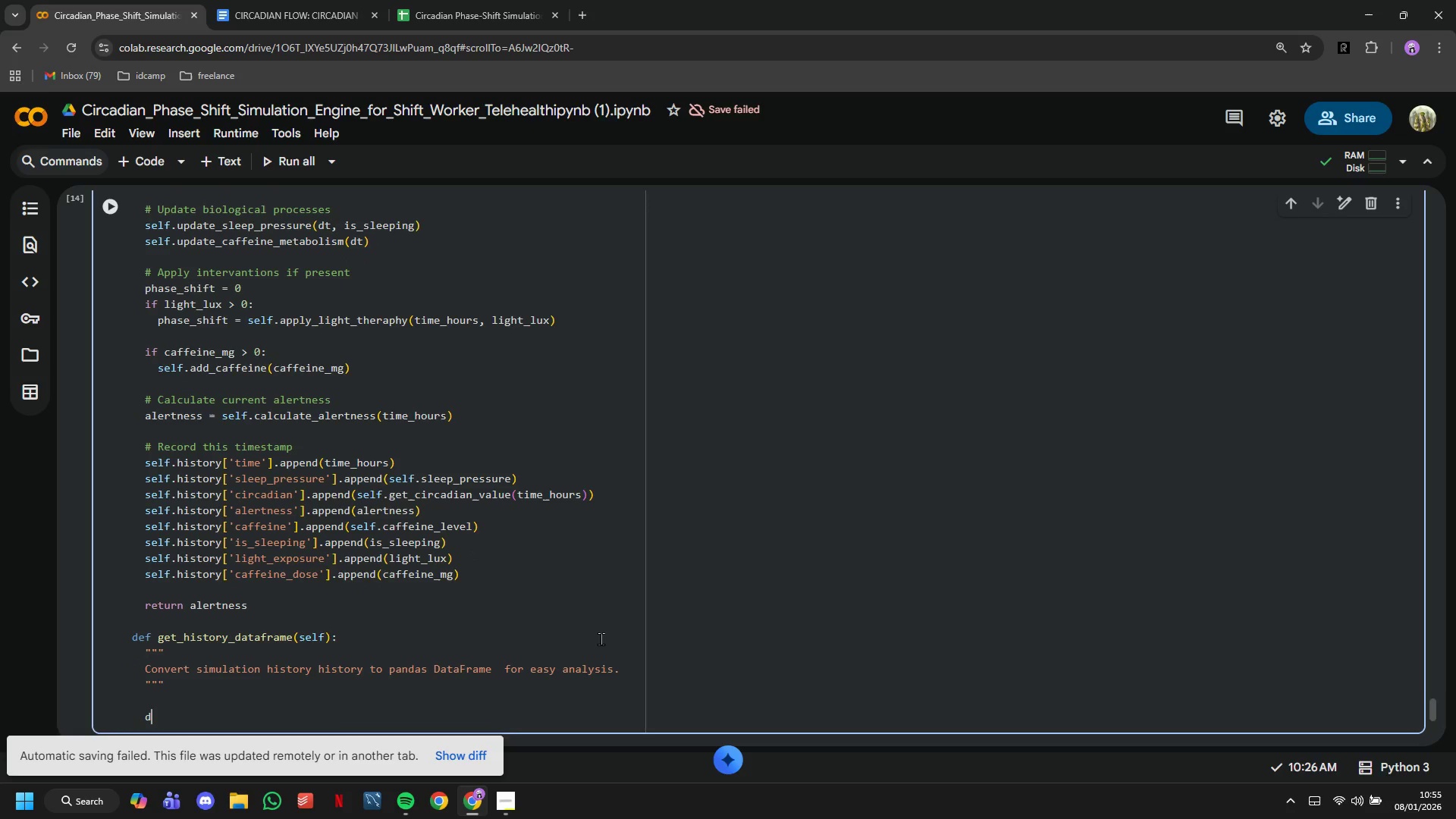 
type(df = pd.DataFrame(self.history)
 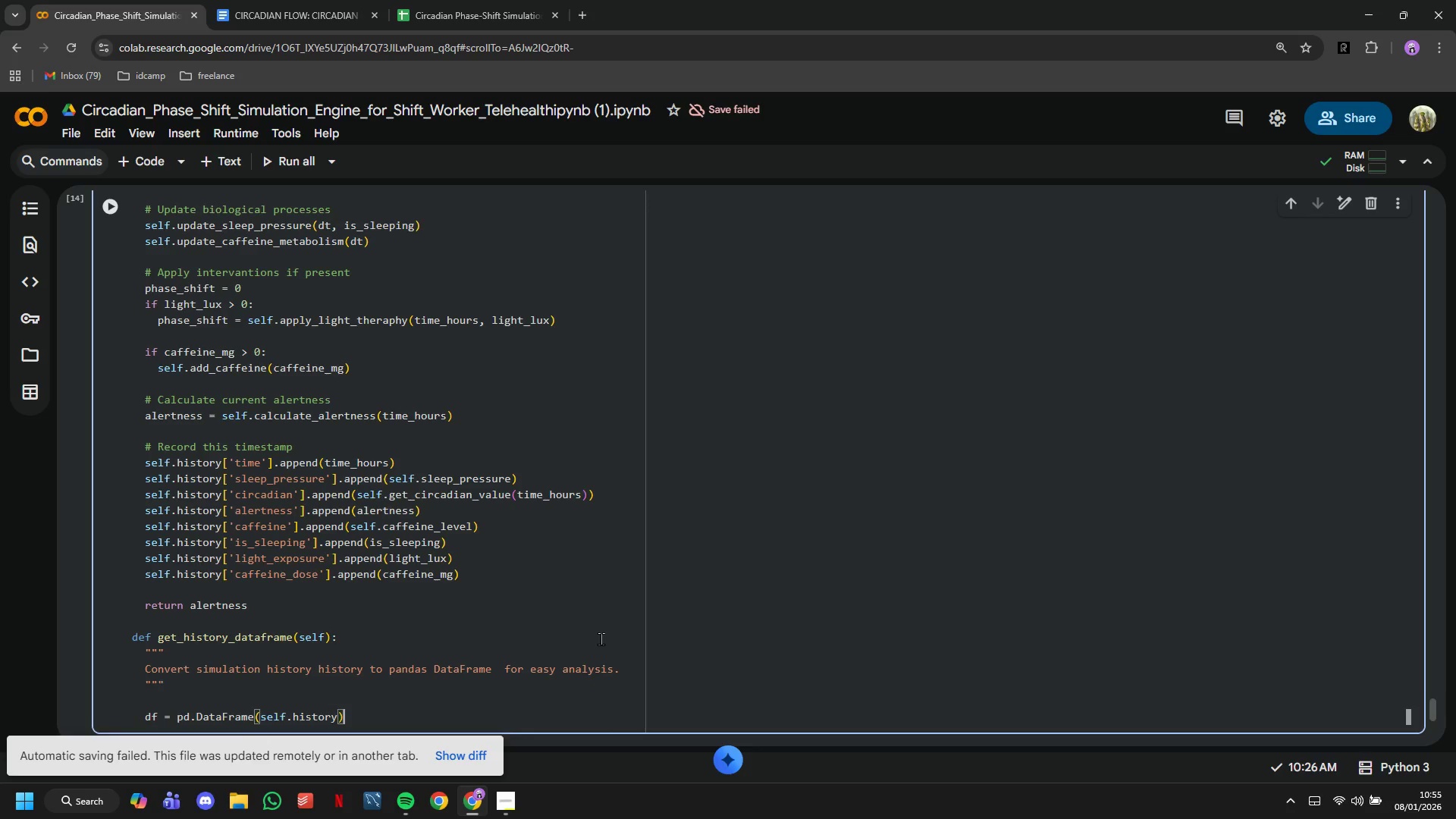 
 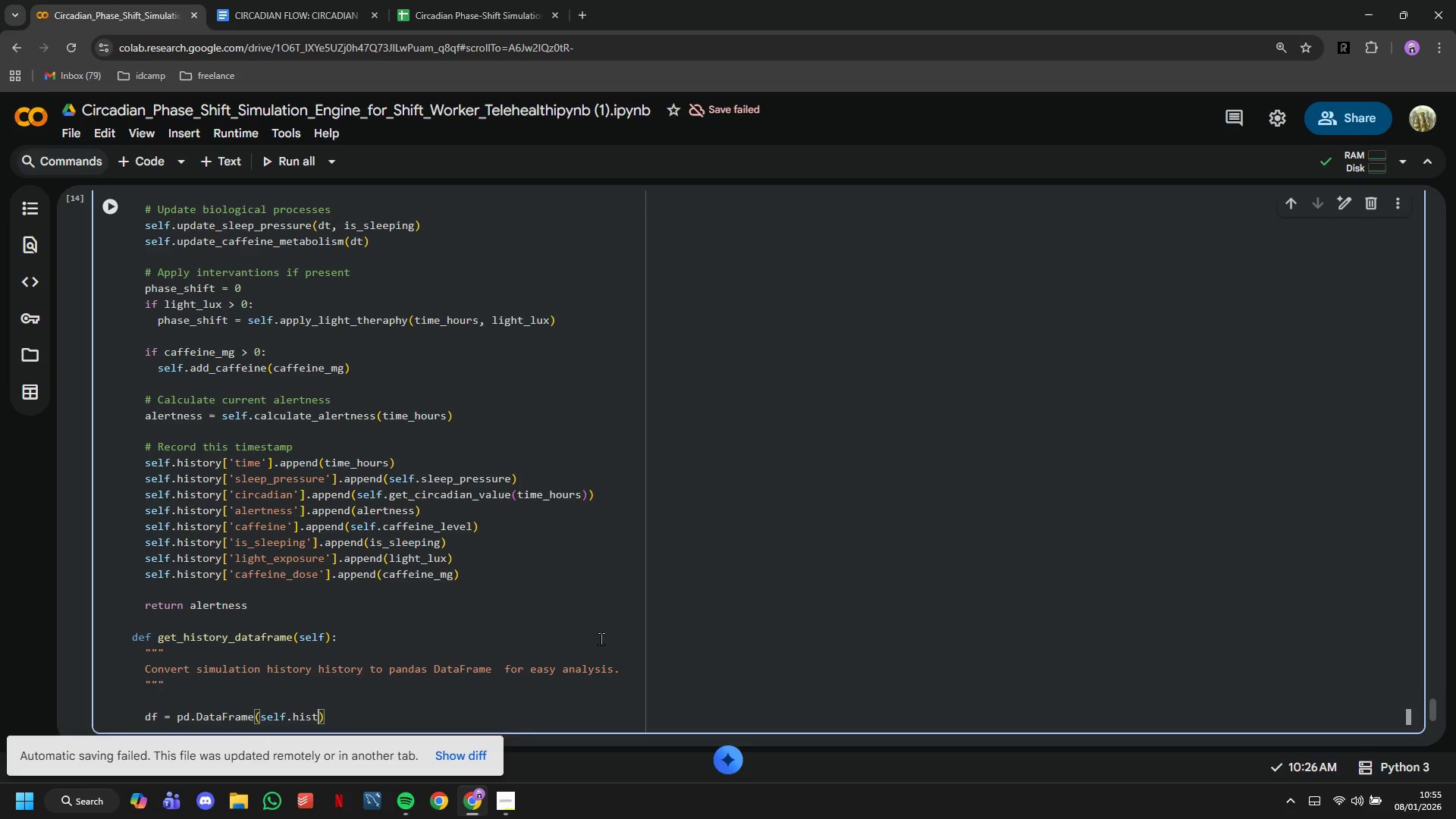 
key(ArrowRight)
 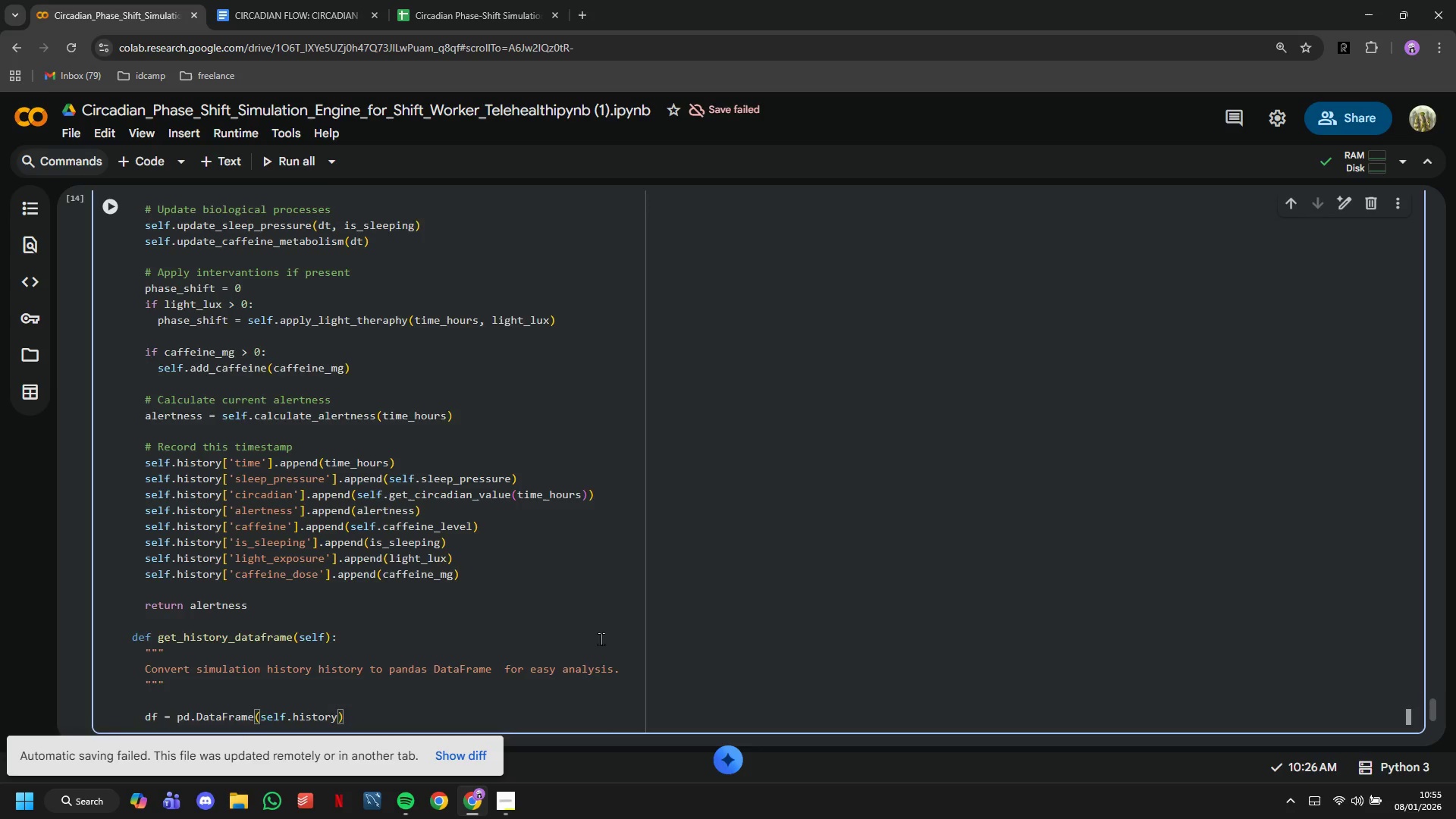 
key(Enter)
 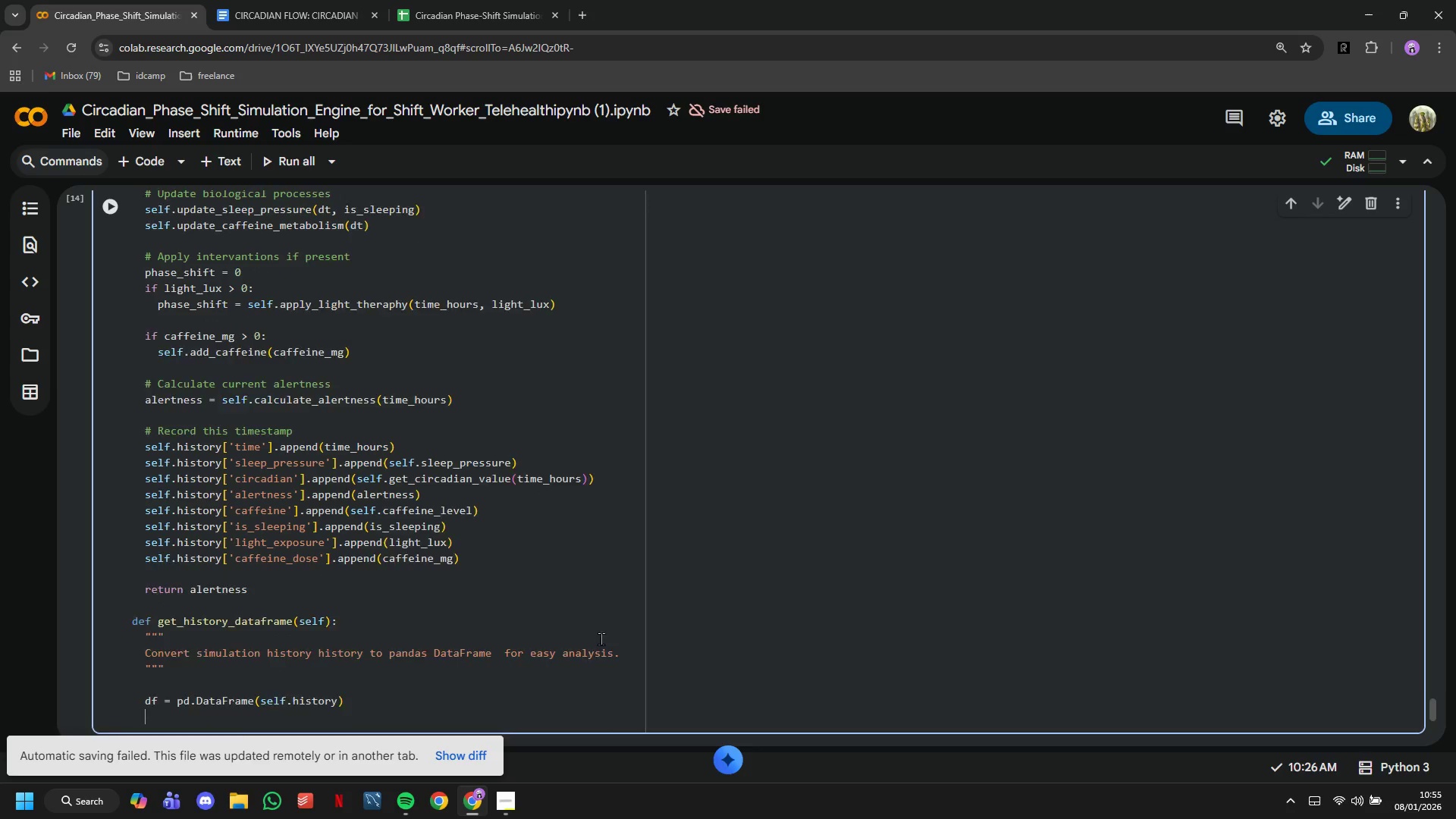 
key(Enter)
 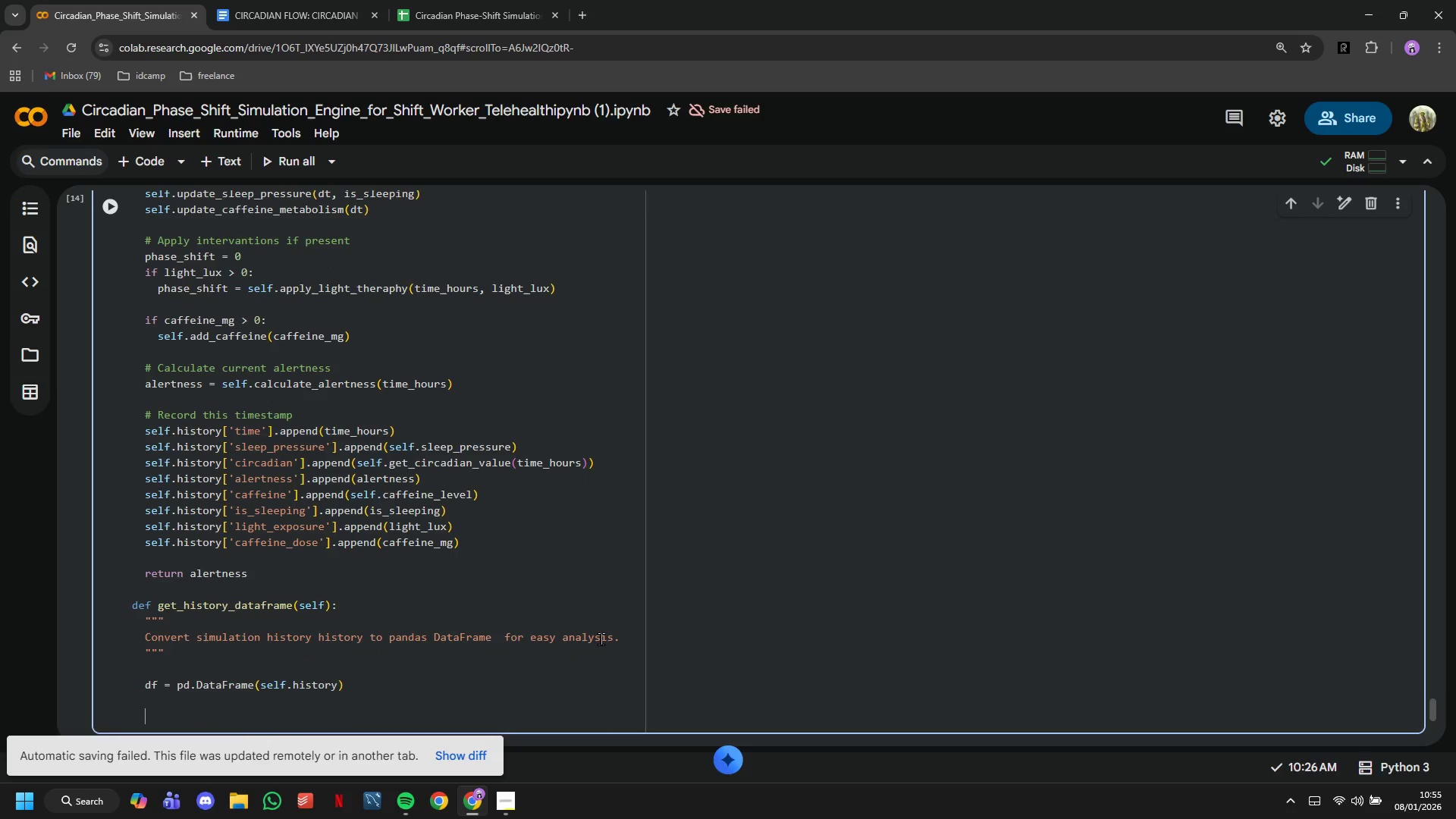 
type(# Add useful derived columns)
 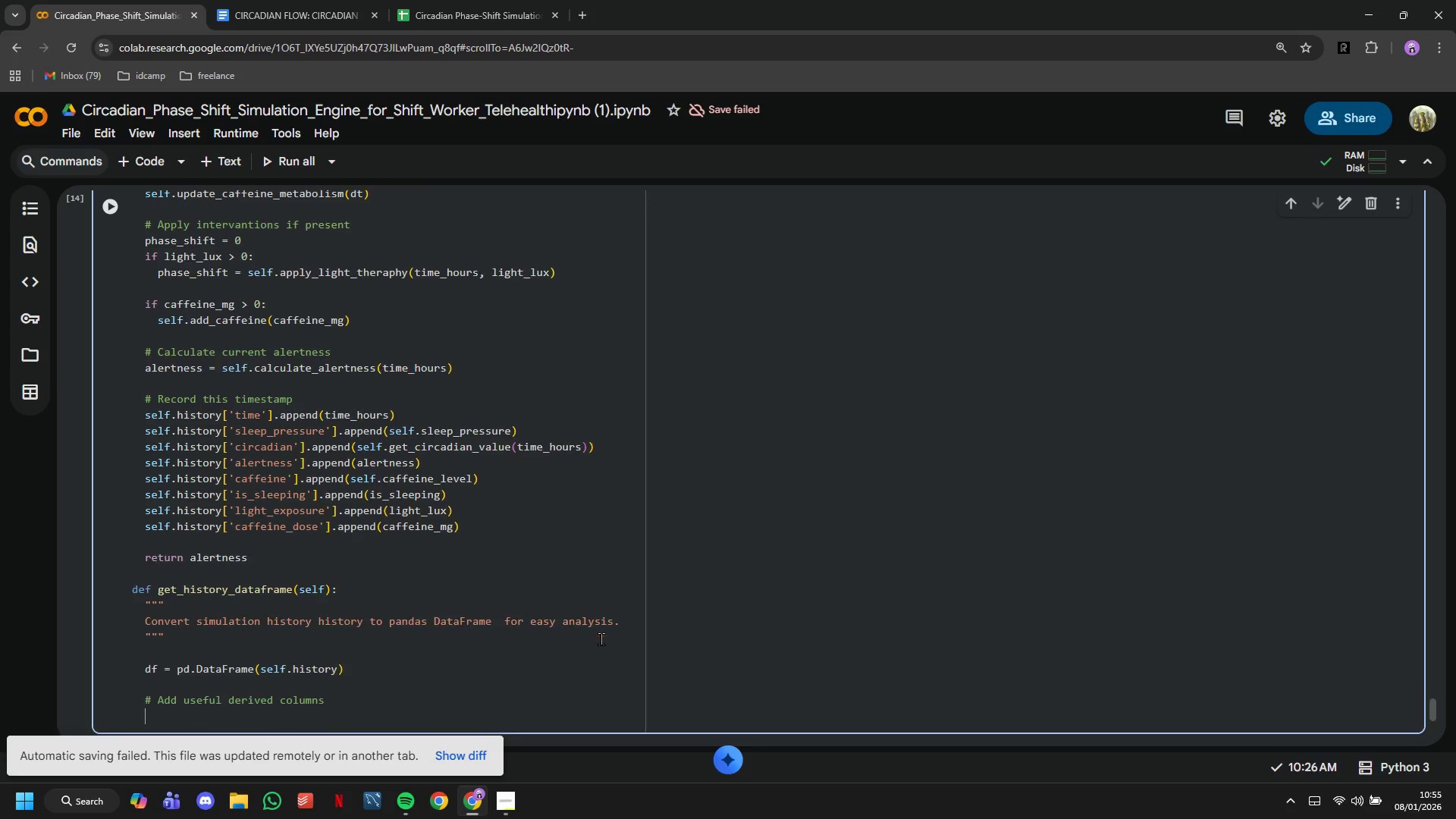 
key(Enter)
 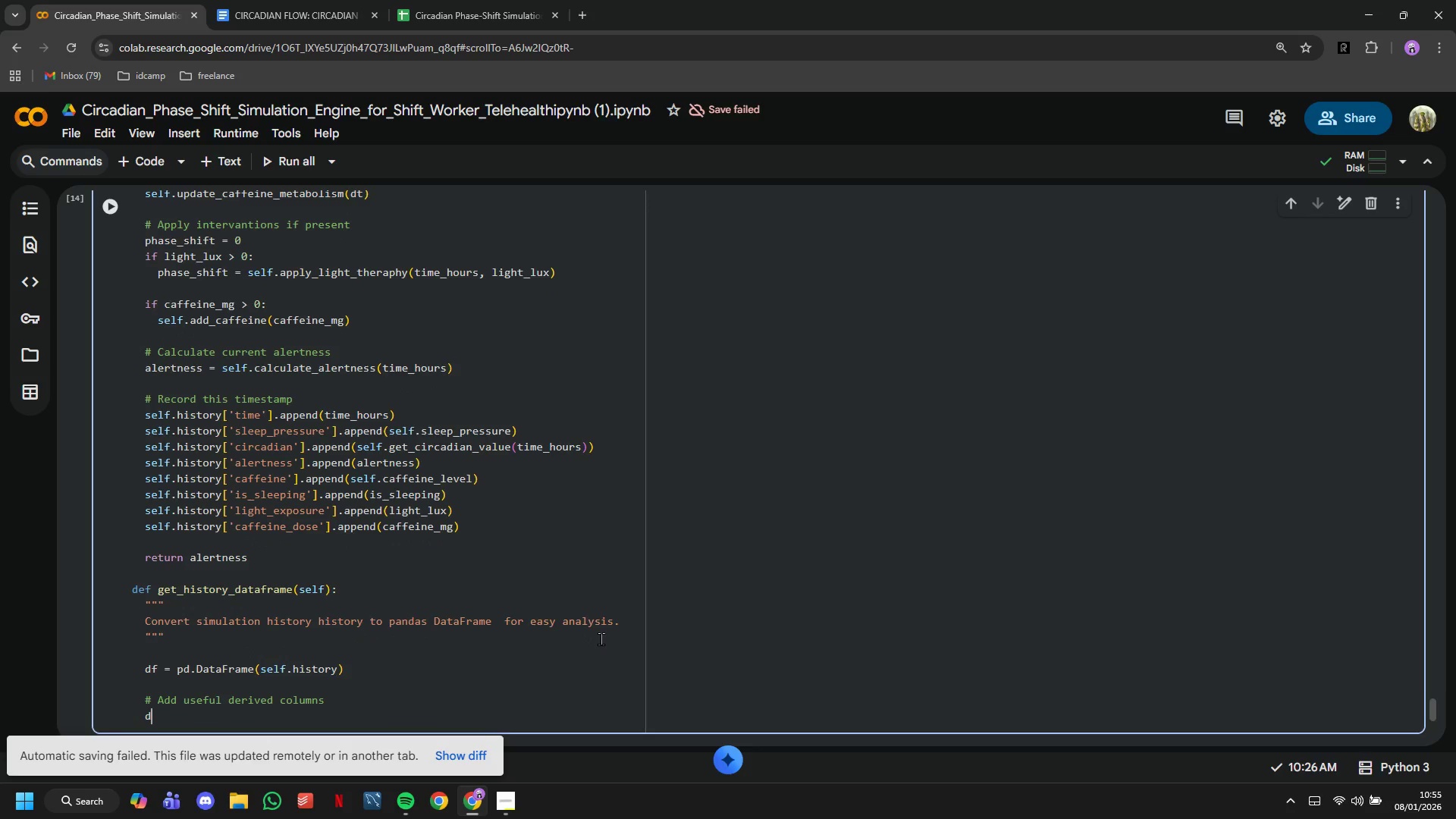 
type(df['day)
 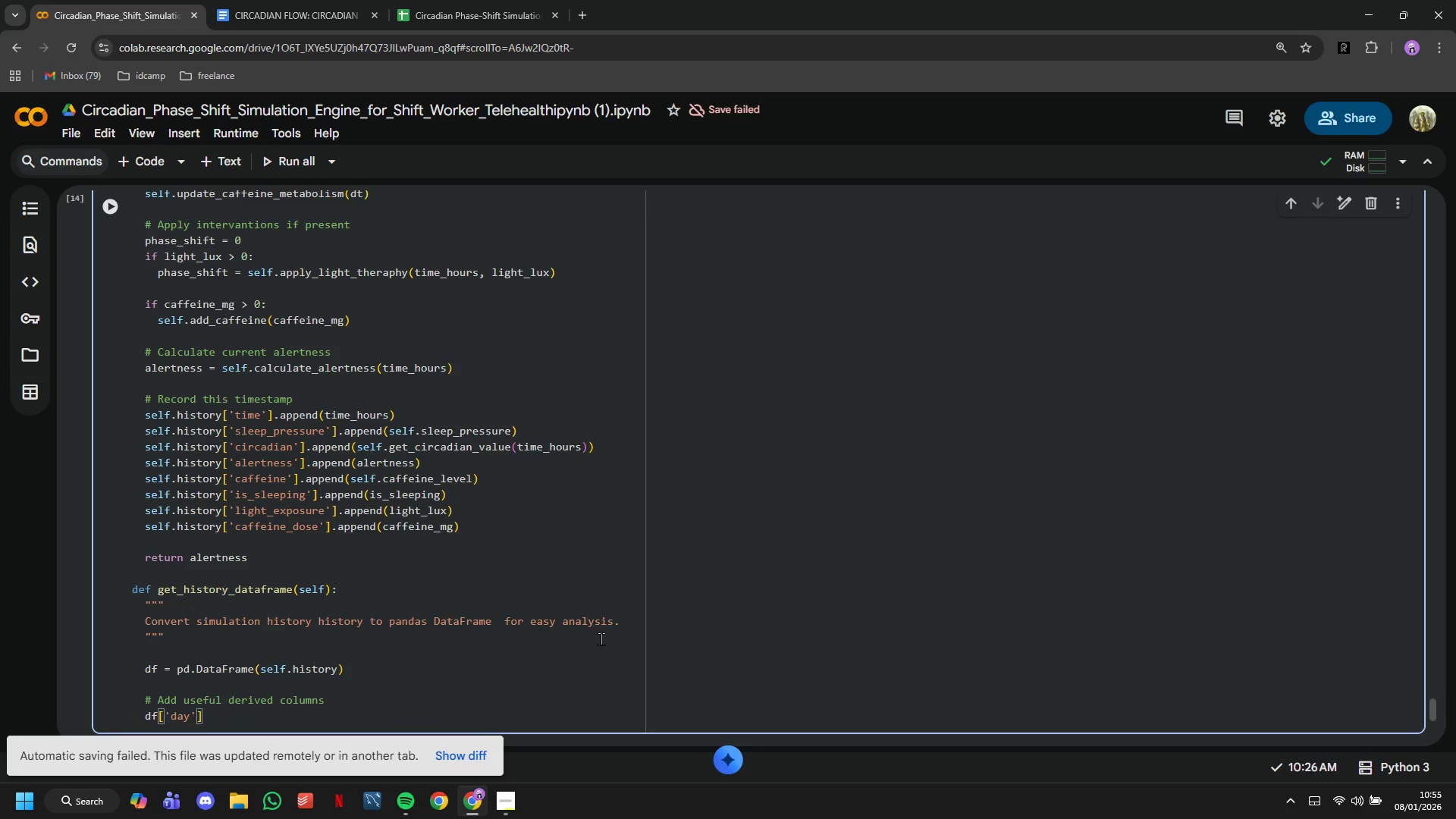 
key(ArrowRight)
 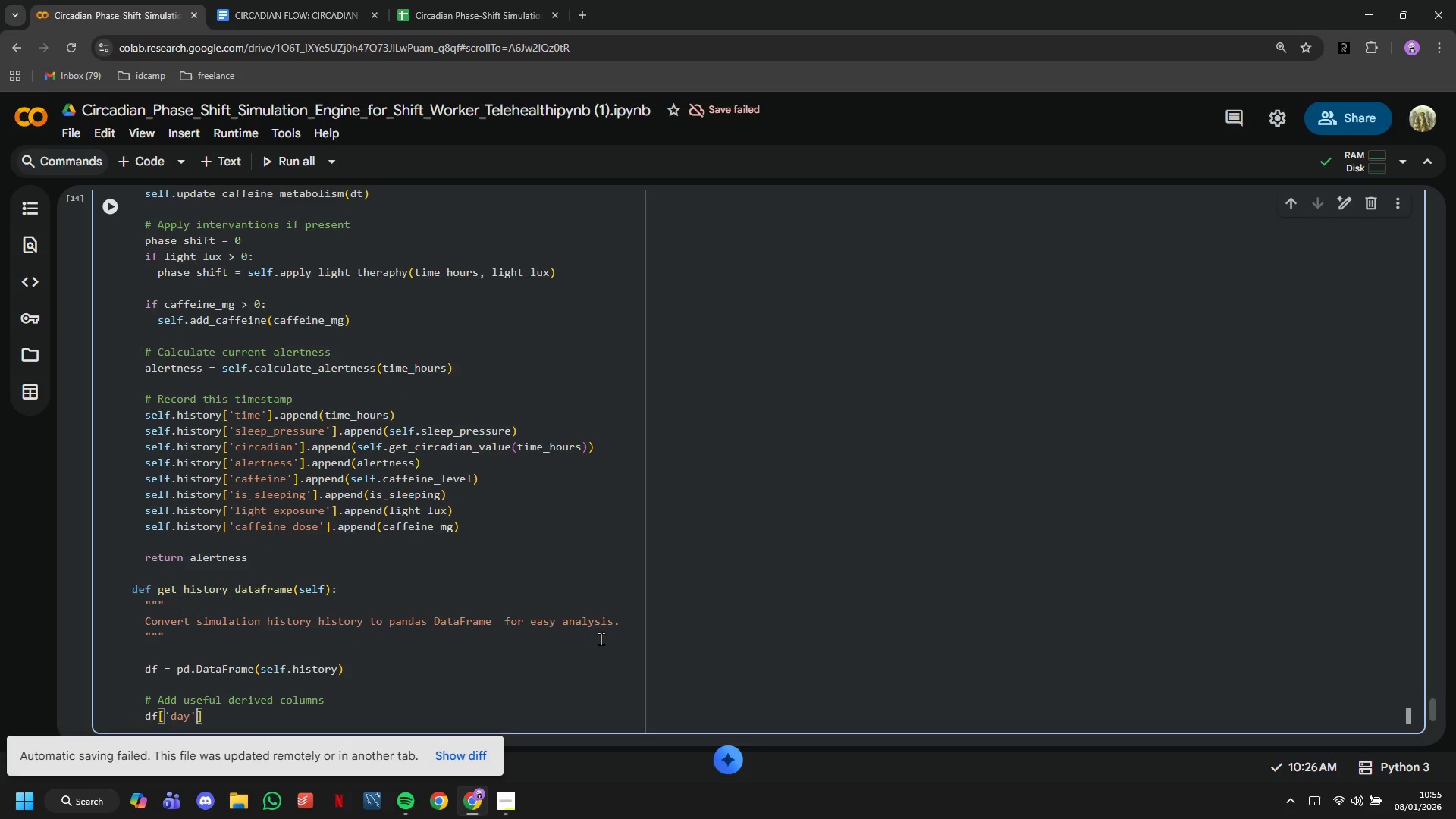 
key(Space)
 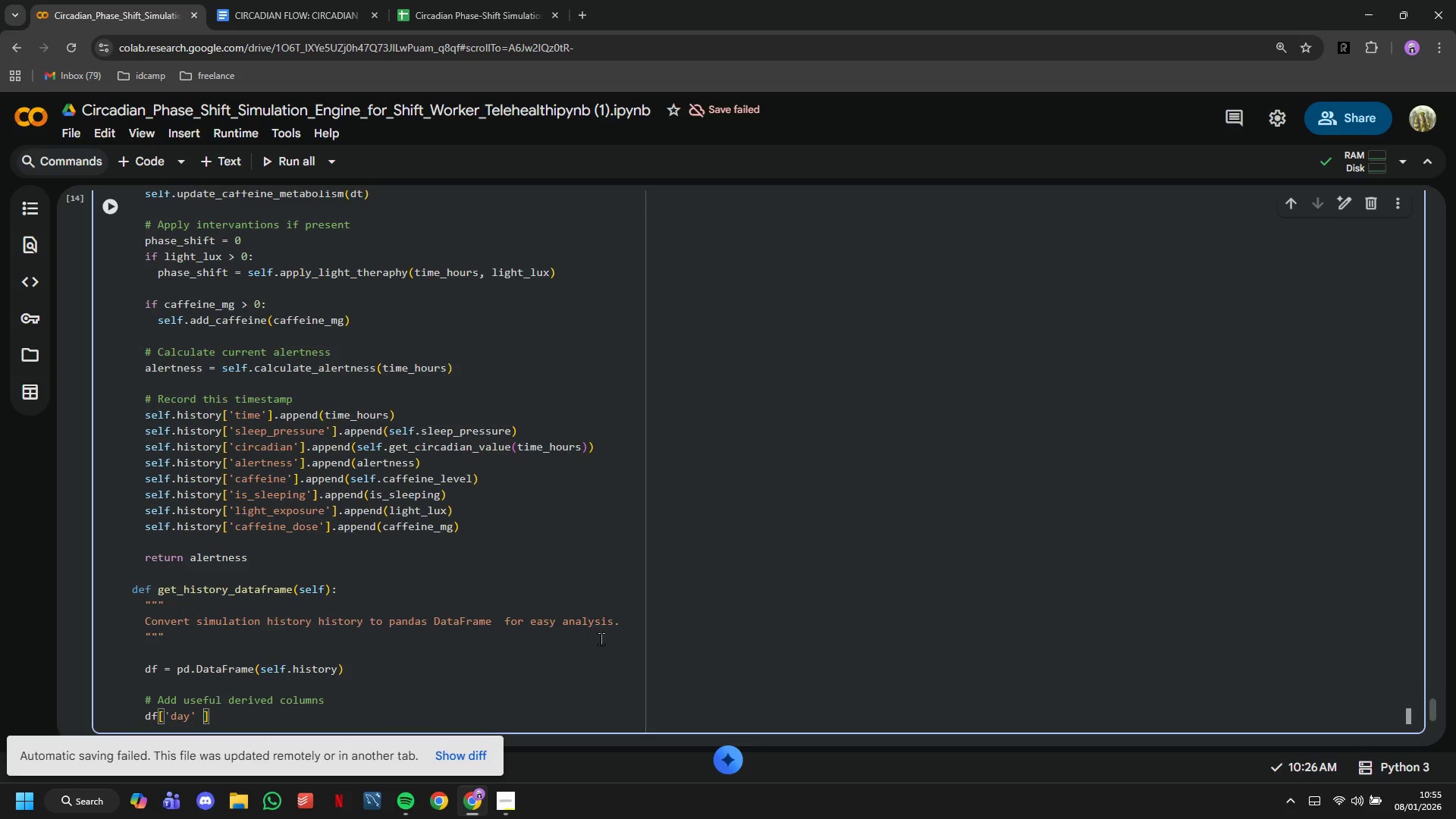 
key(Equal)
 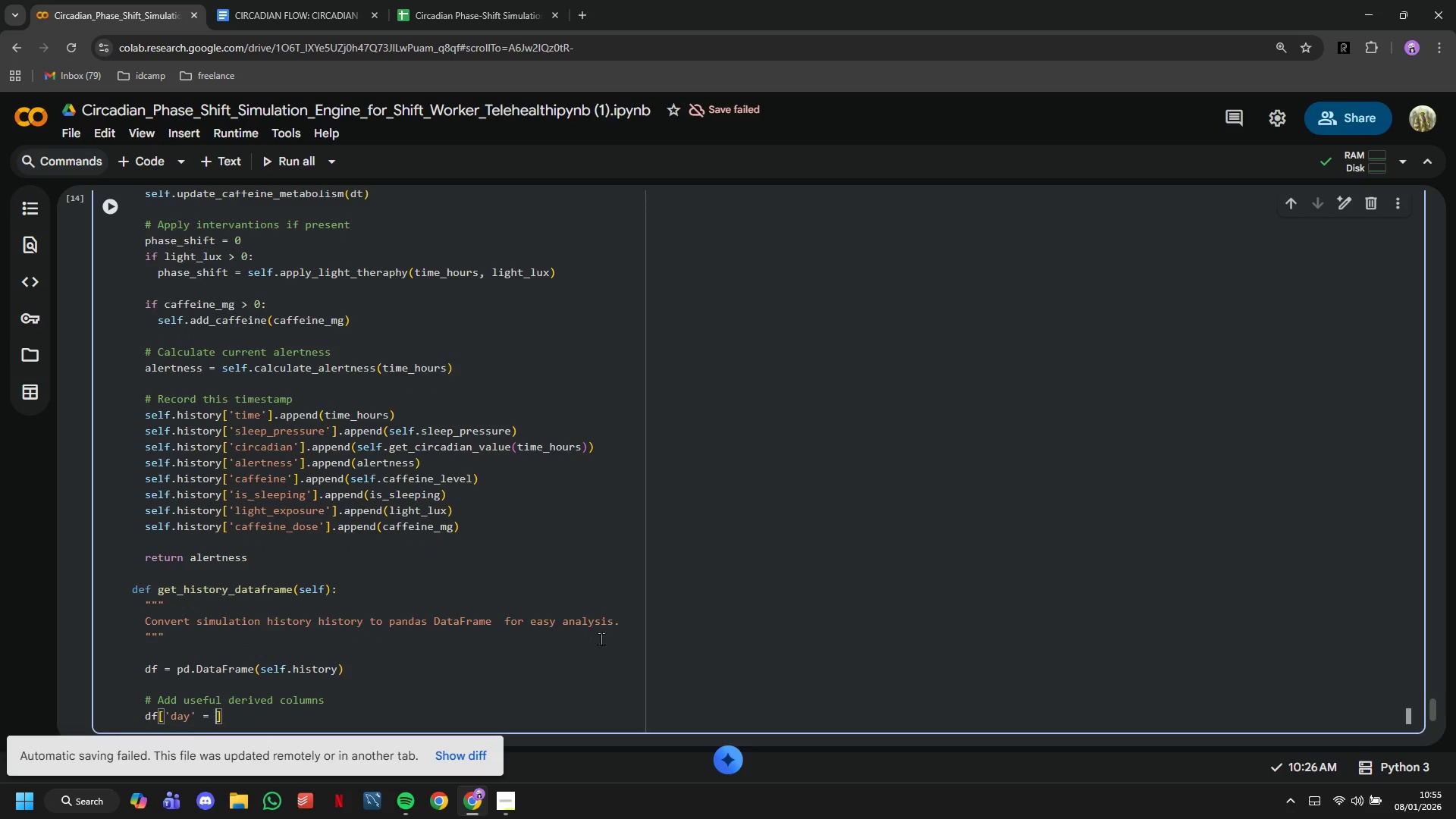 
key(Space)
 